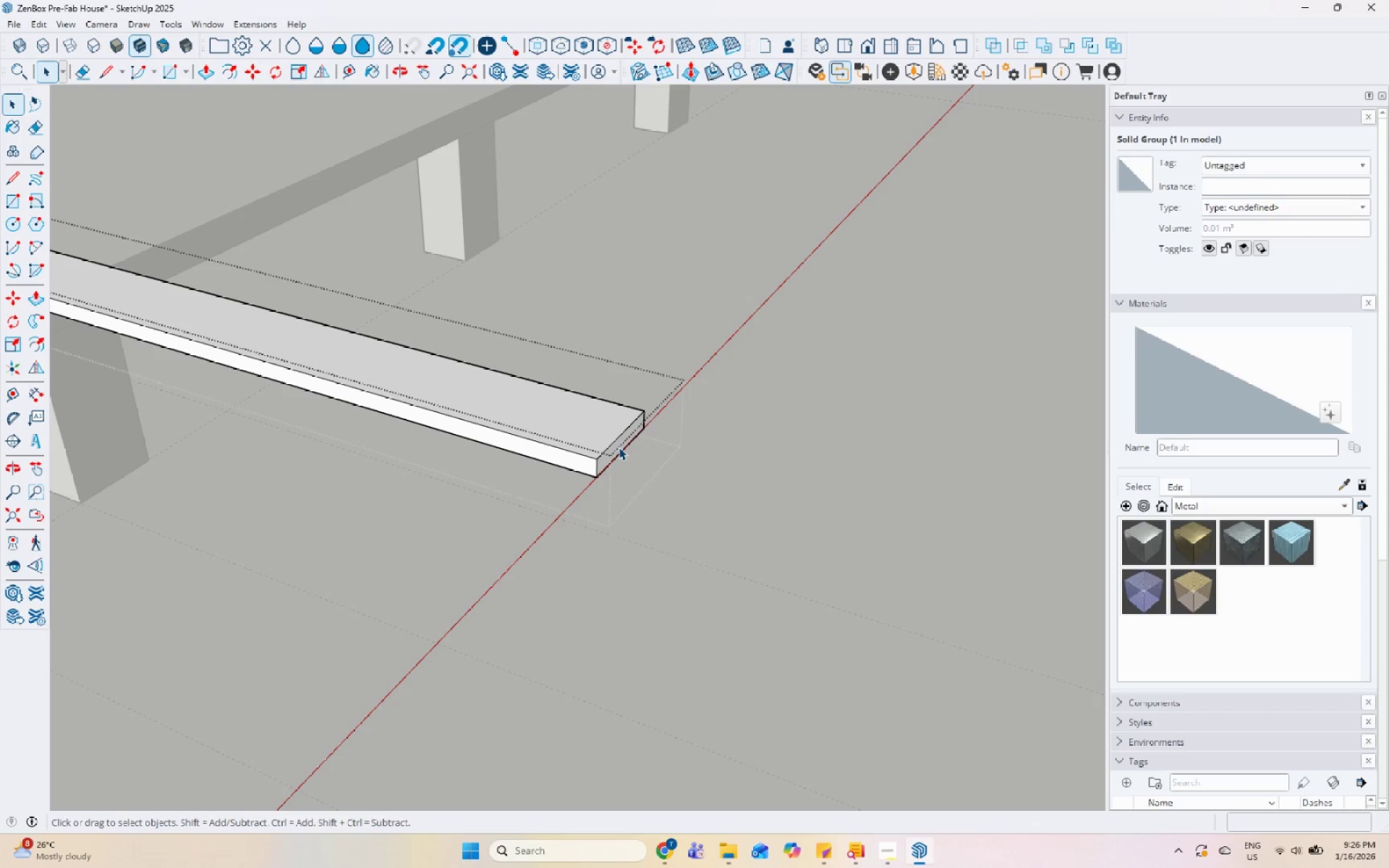 
triple_click([623, 442])
 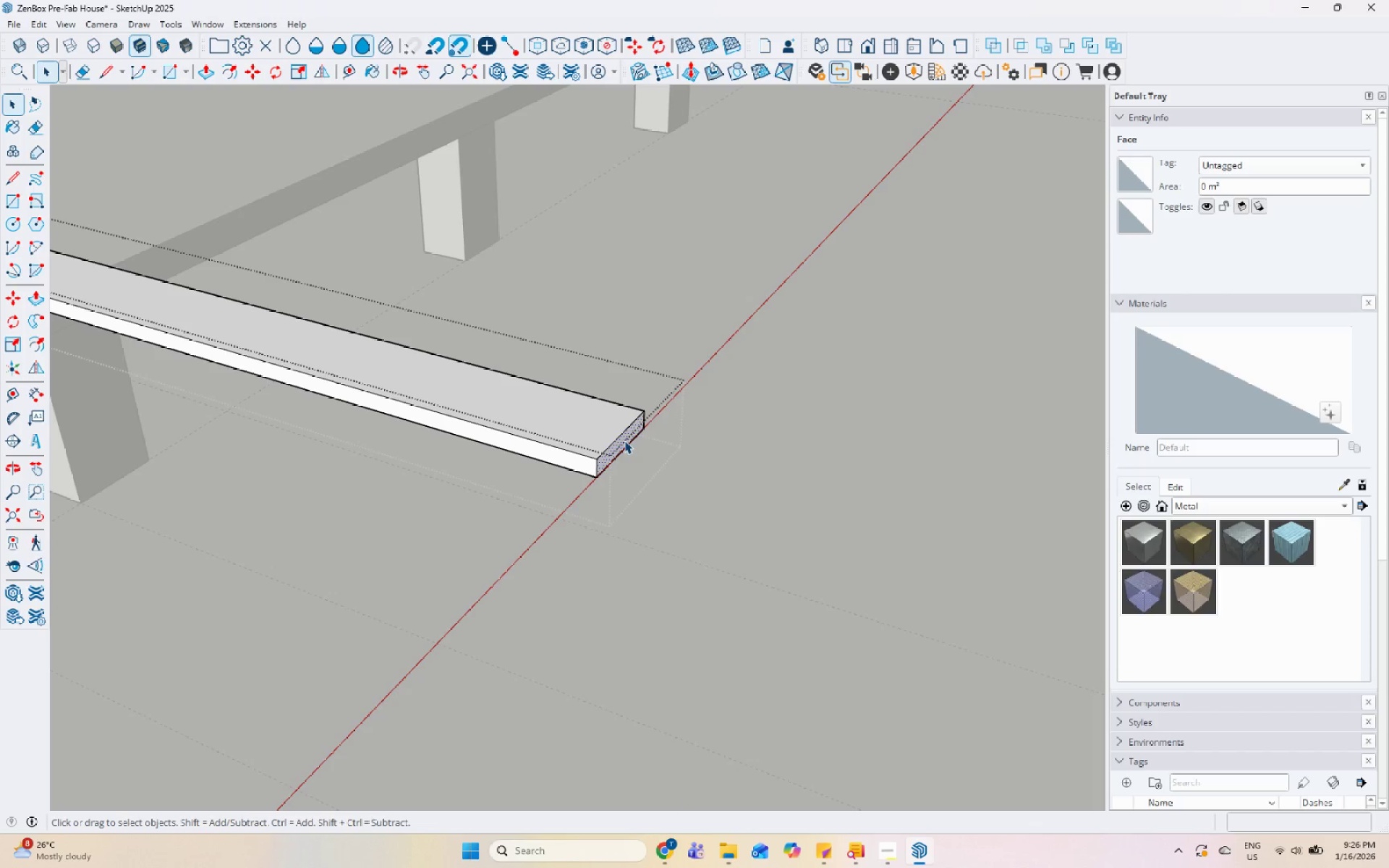 
key(P)
 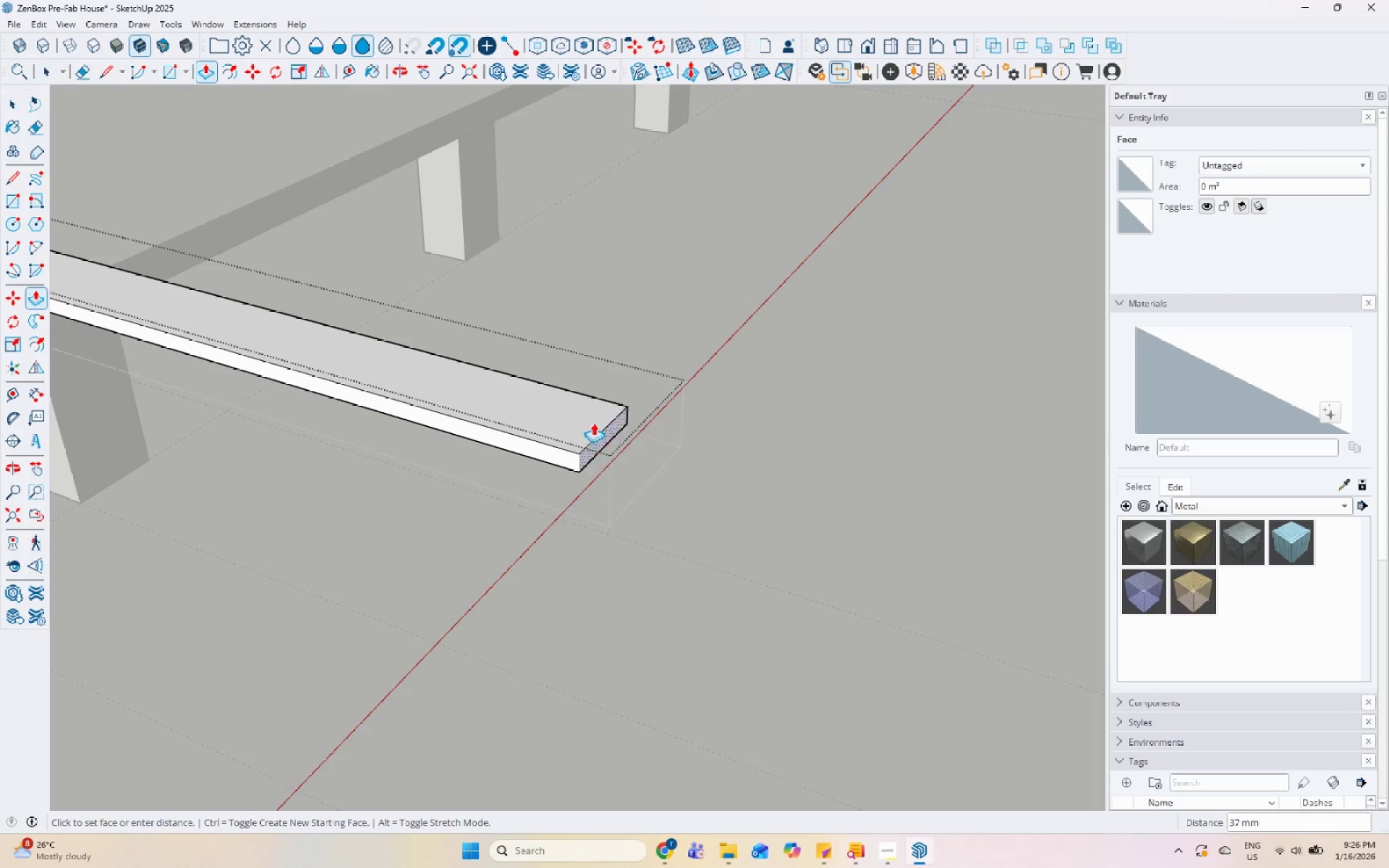 
scroll: coordinate [304, 359], scroll_direction: down, amount: 2.0
 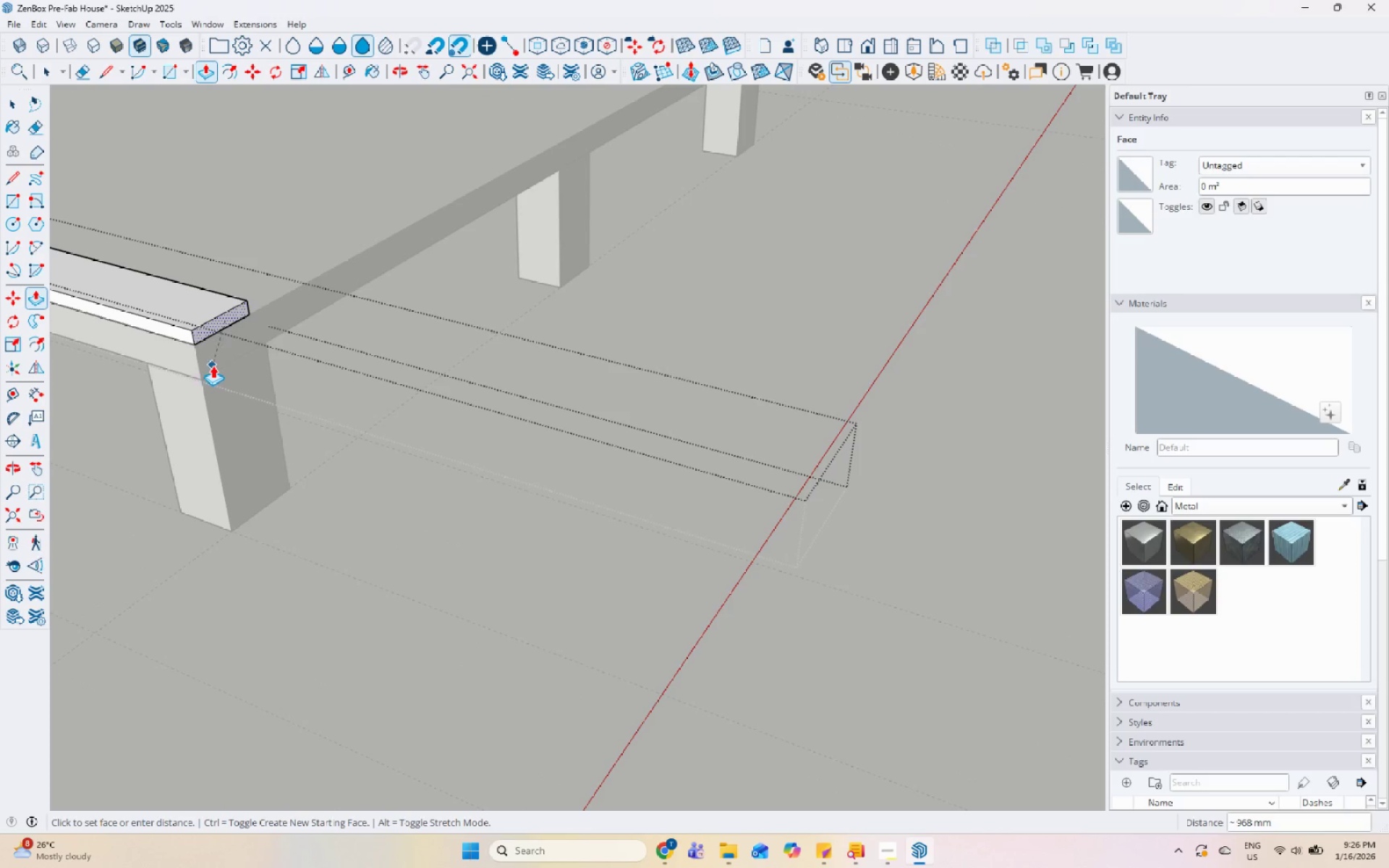 
left_click_drag(start_coordinate=[213, 365], to_coordinate=[218, 366])
 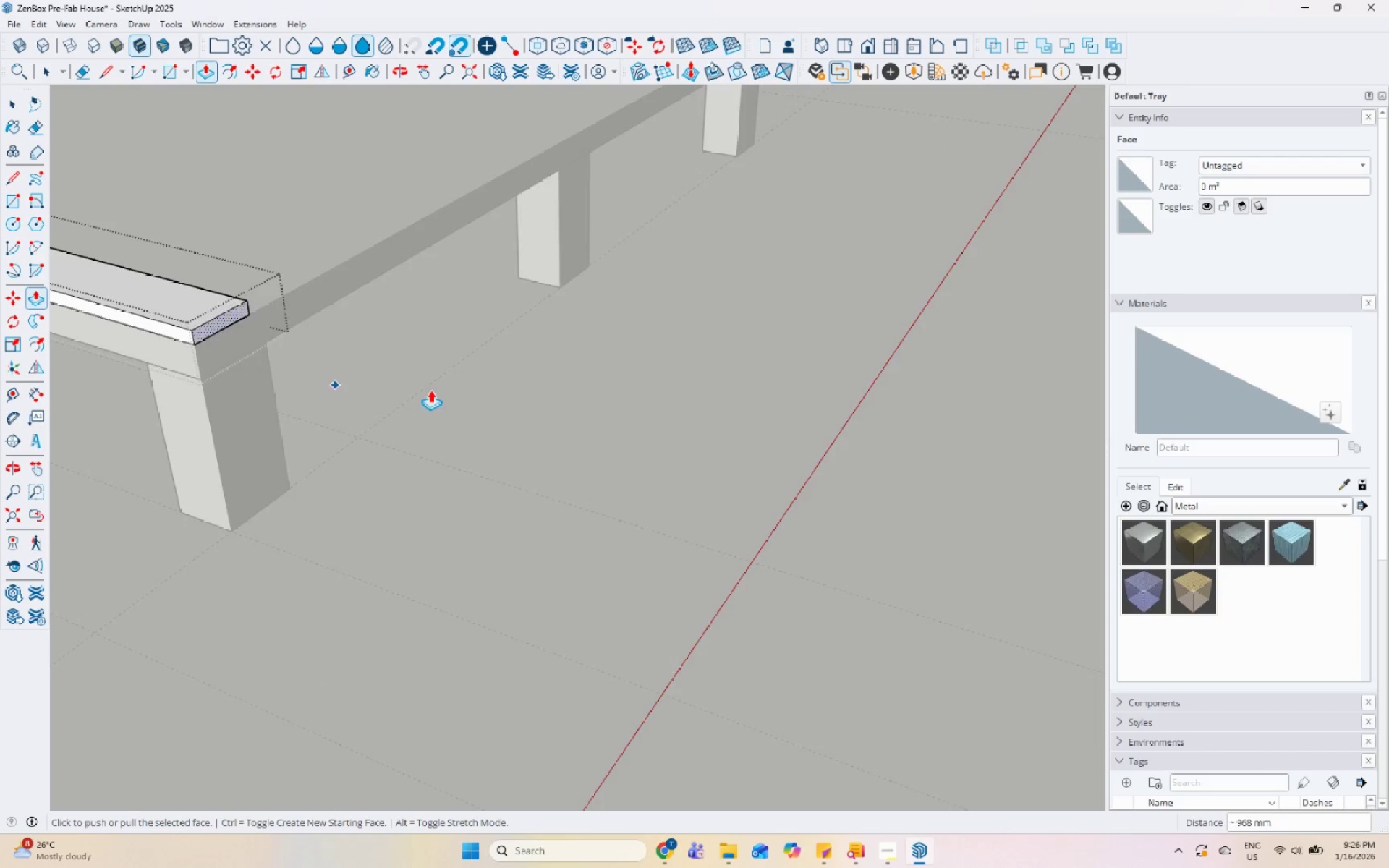 
key(Space)
 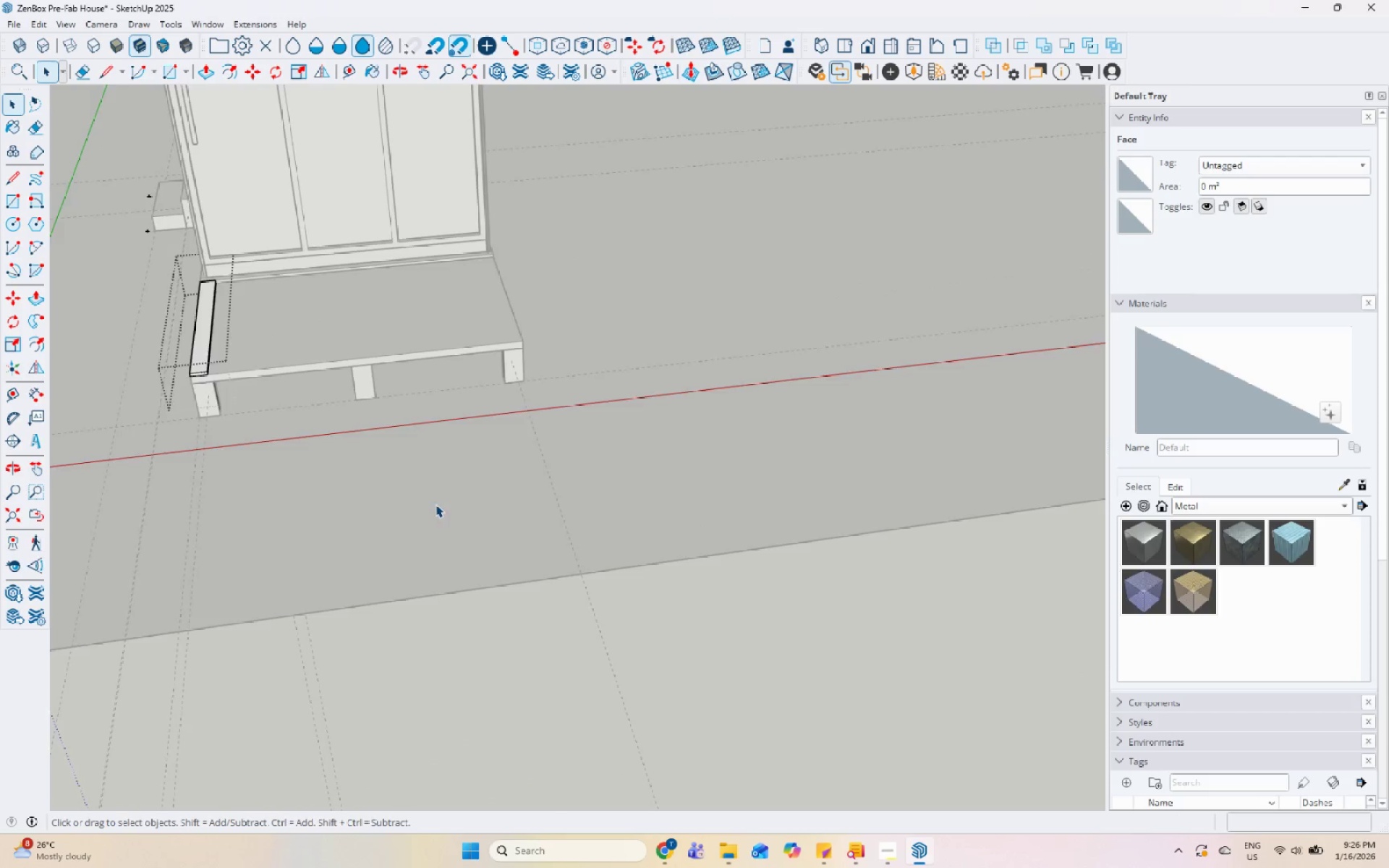 
key(Escape)
 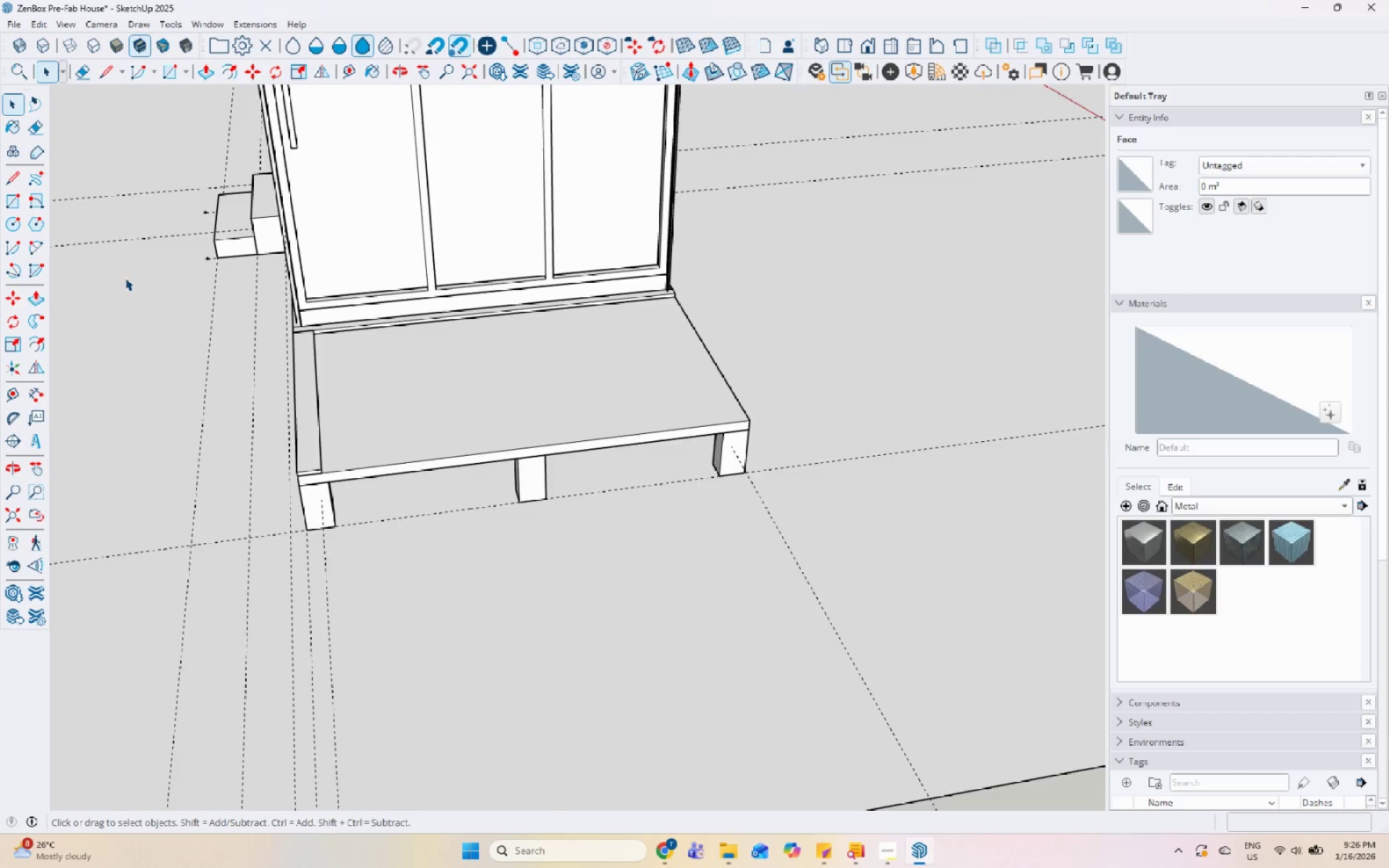 
key(Escape)
 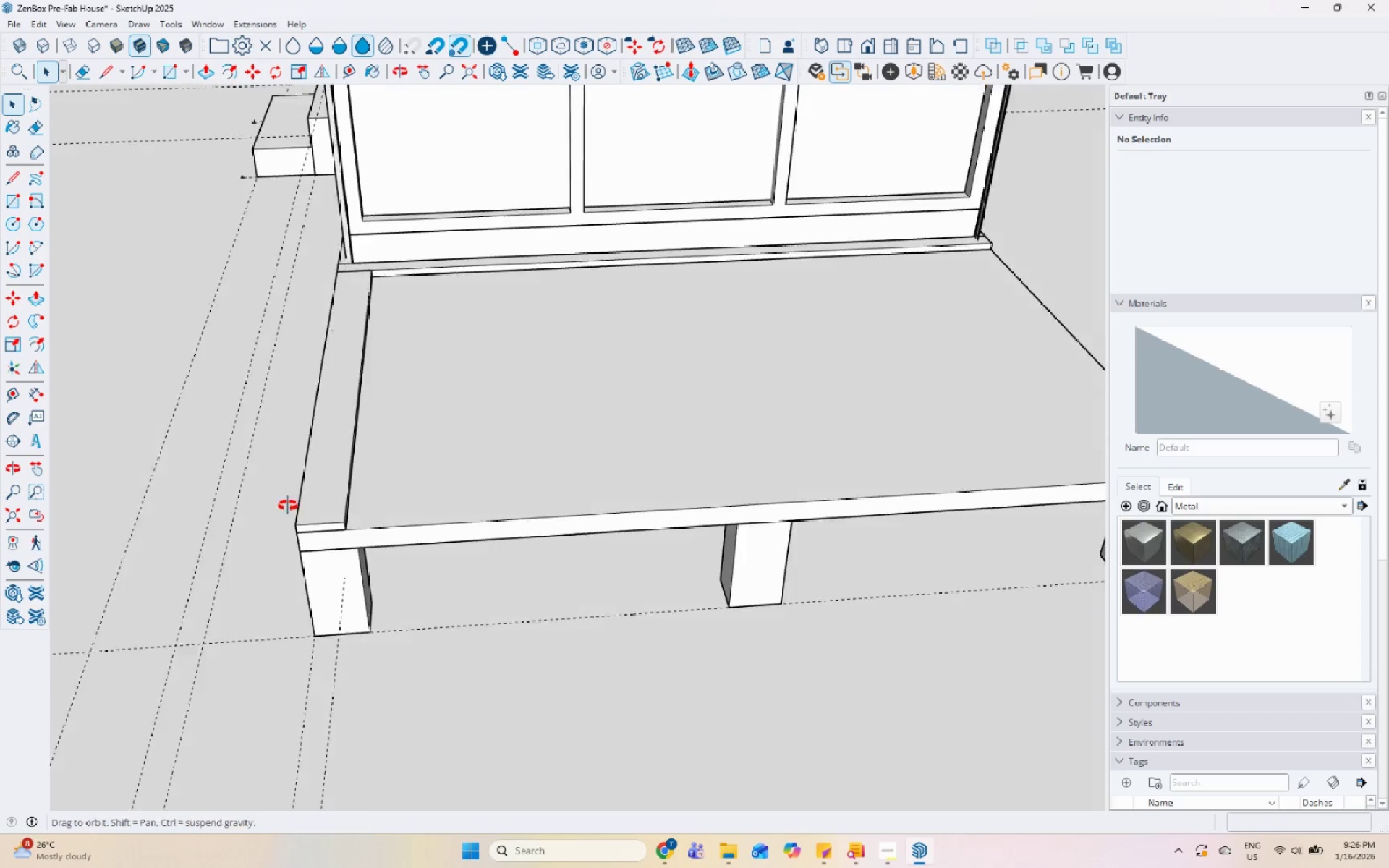 
scroll: coordinate [378, 518], scroll_direction: down, amount: 6.0
 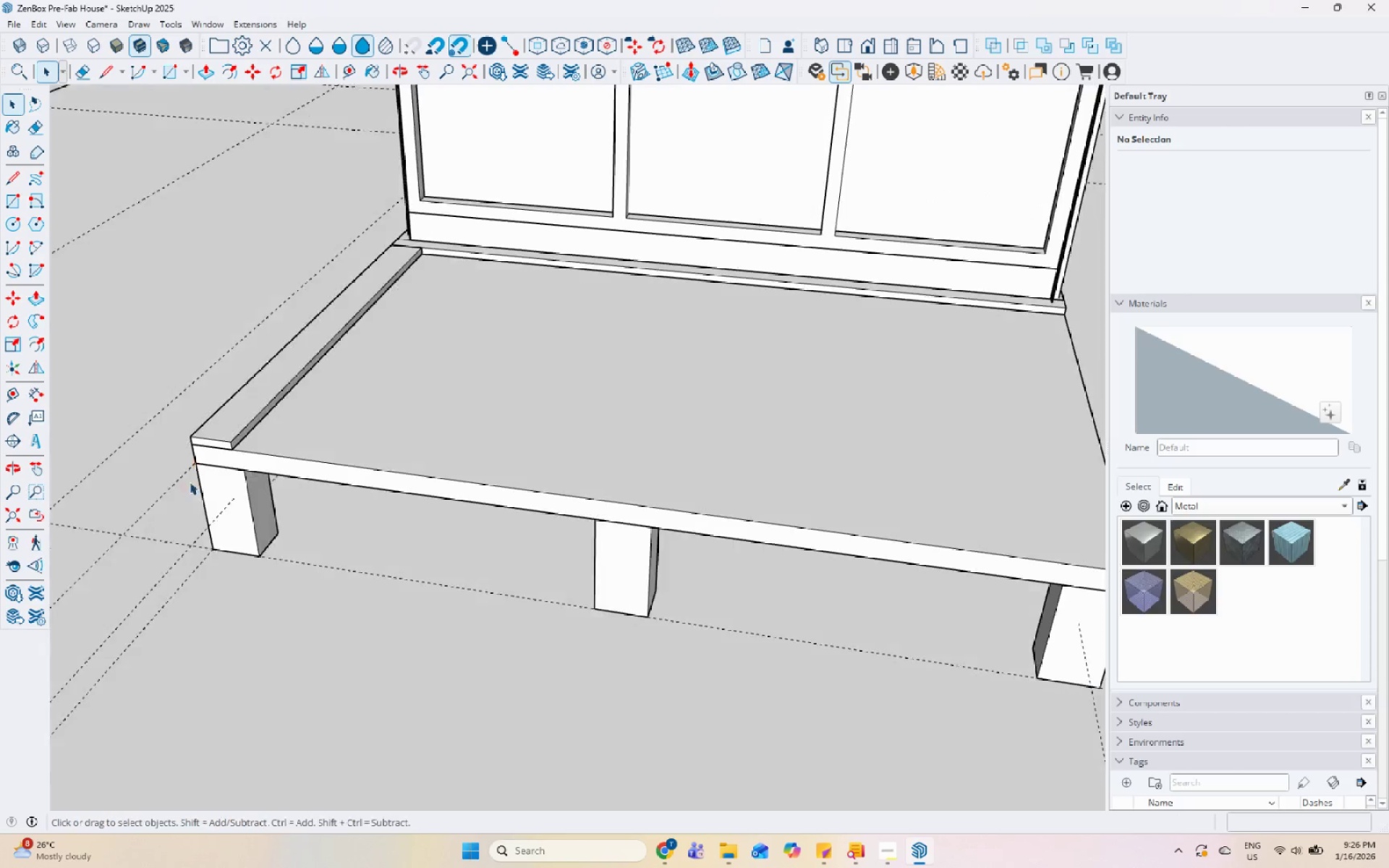 
left_click([227, 414])
 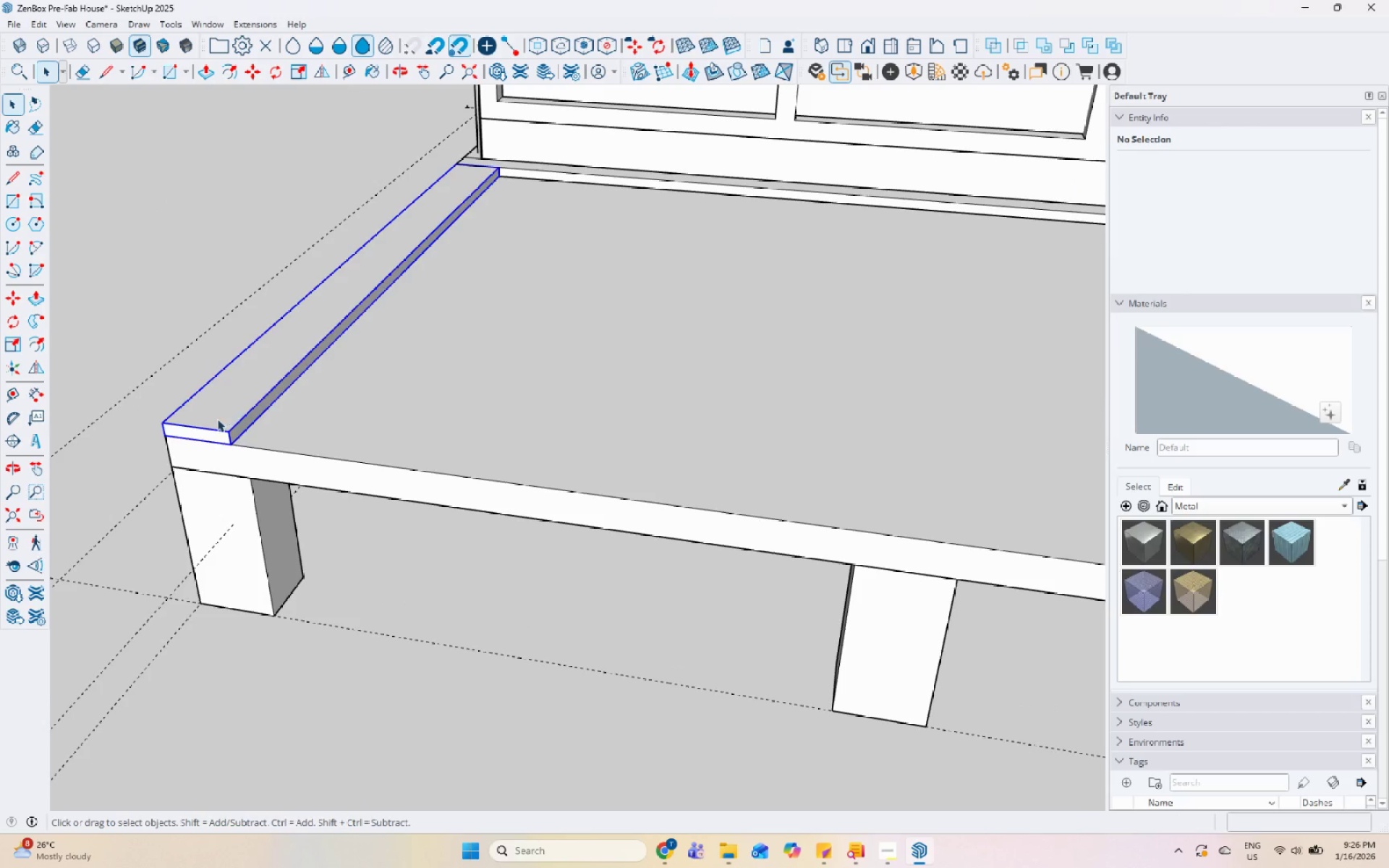 
scroll: coordinate [235, 448], scroll_direction: up, amount: 5.0
 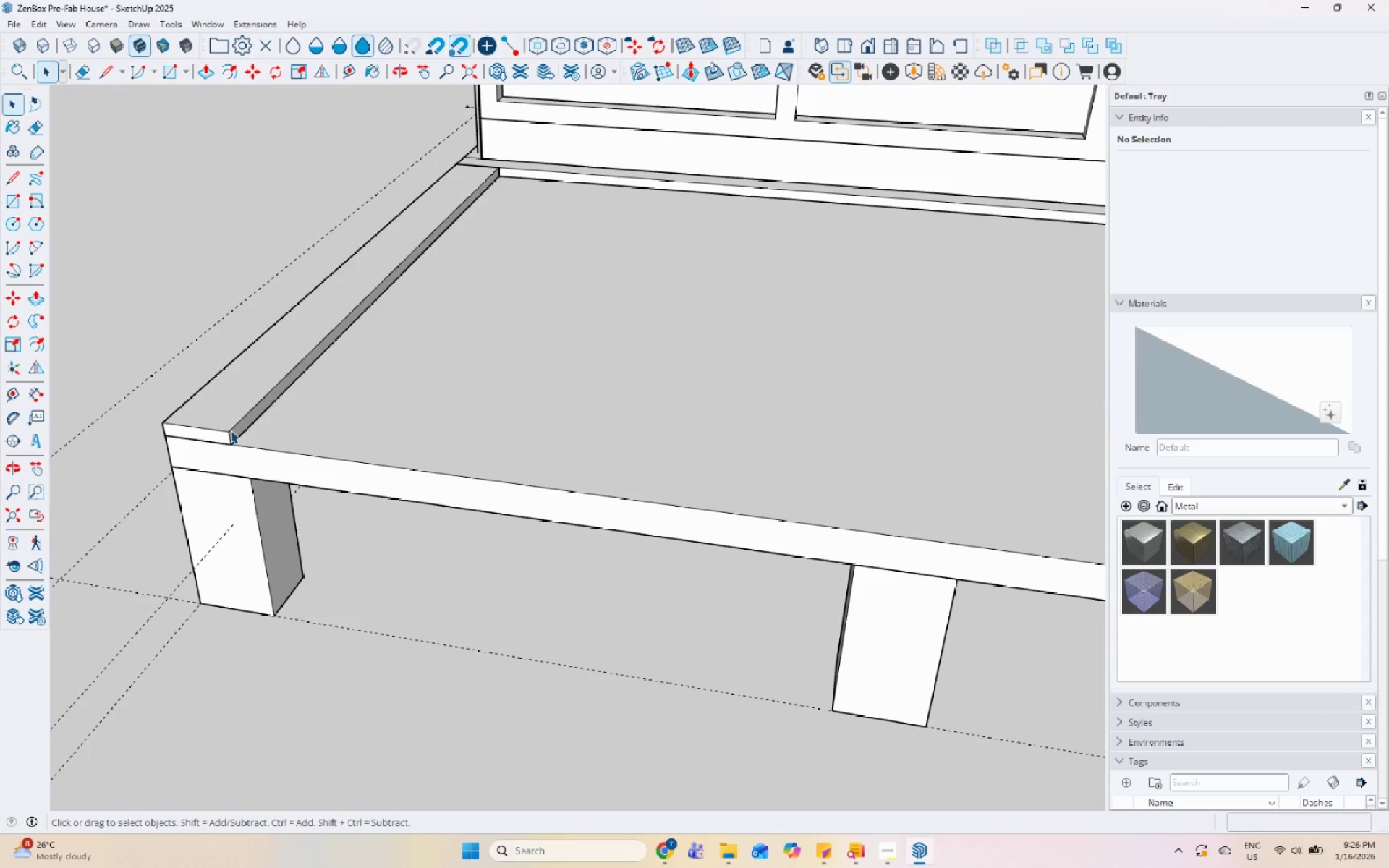 
key(M)
 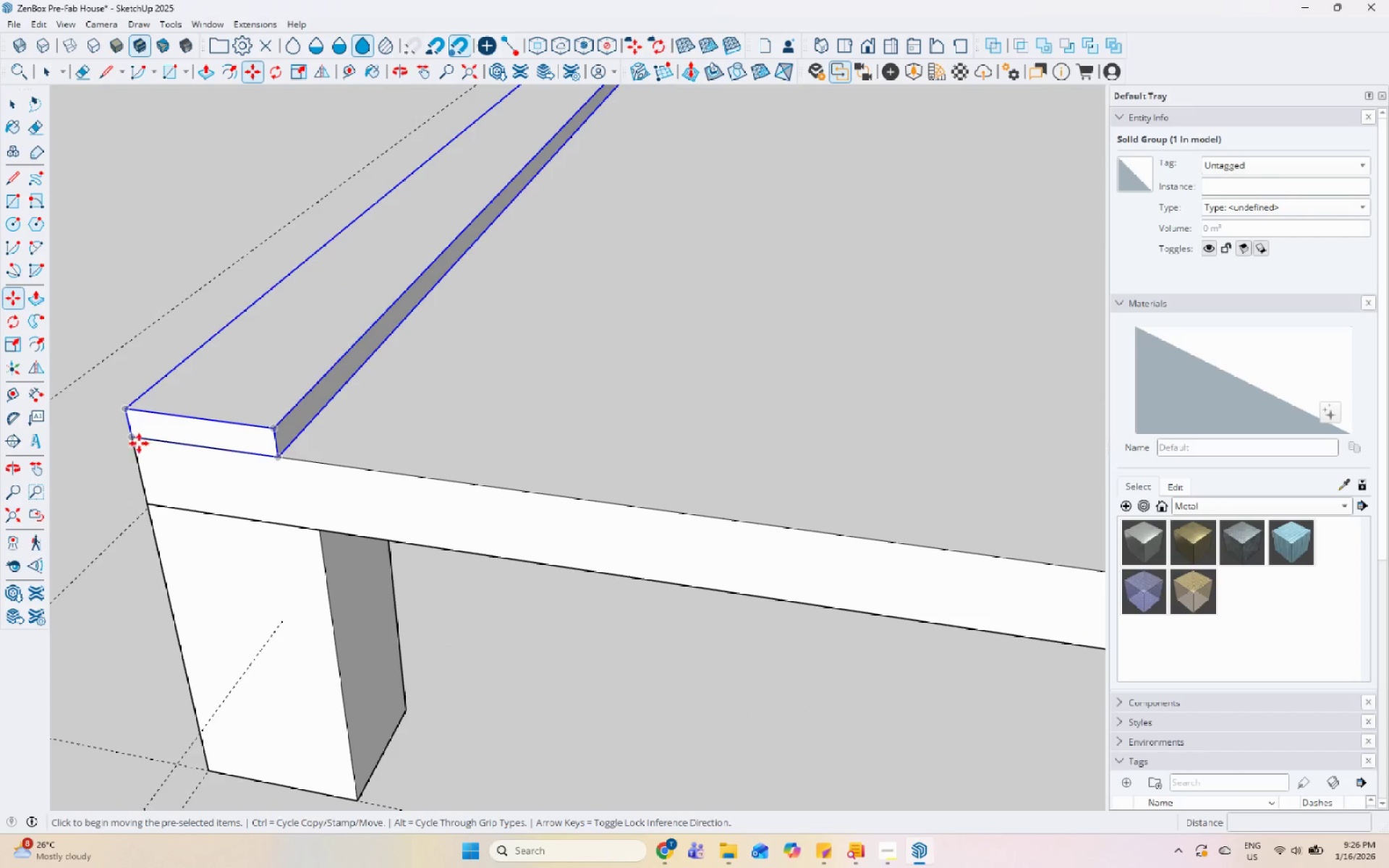 
scroll: coordinate [172, 442], scroll_direction: up, amount: 8.0
 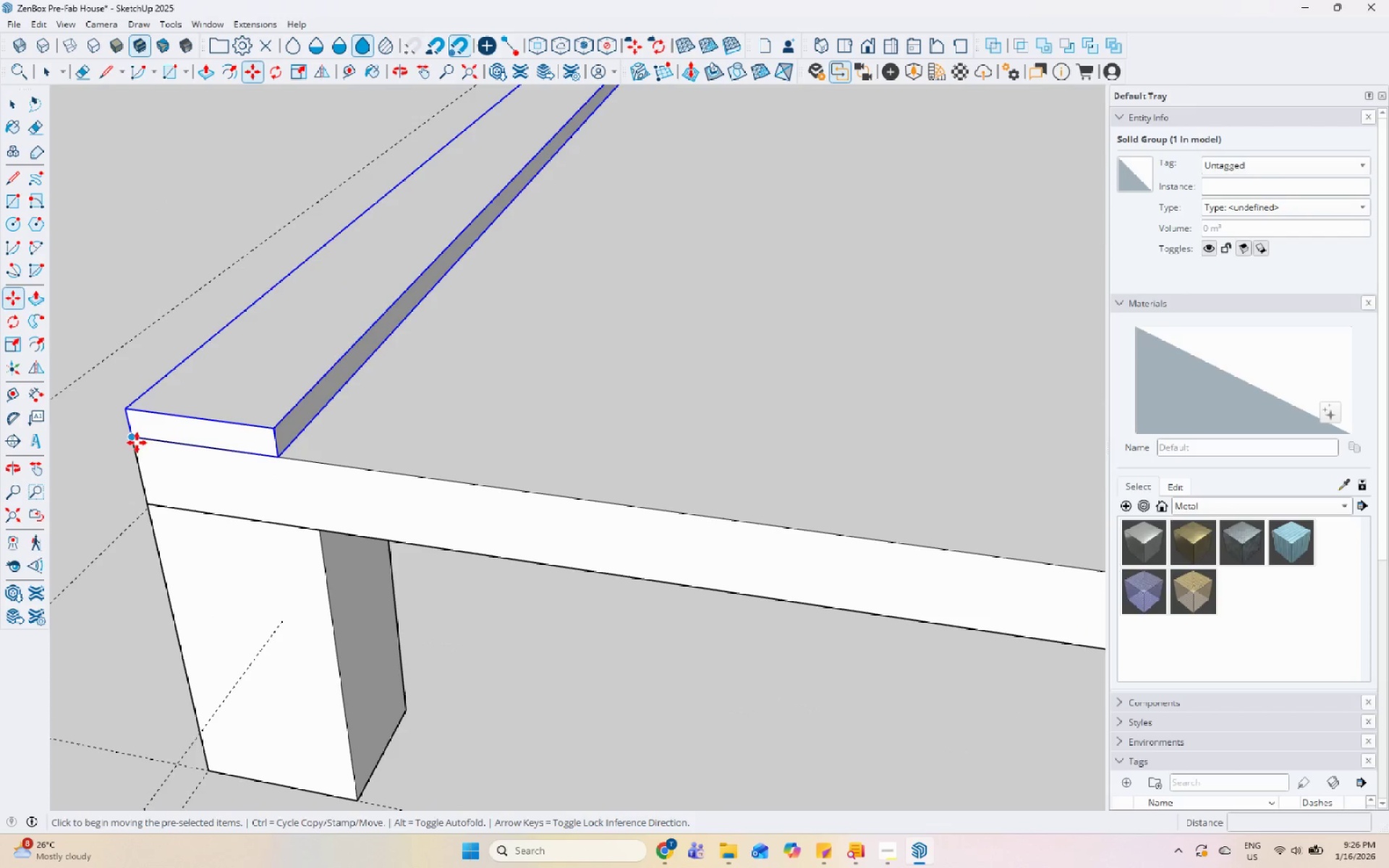 
left_click([134, 441])
 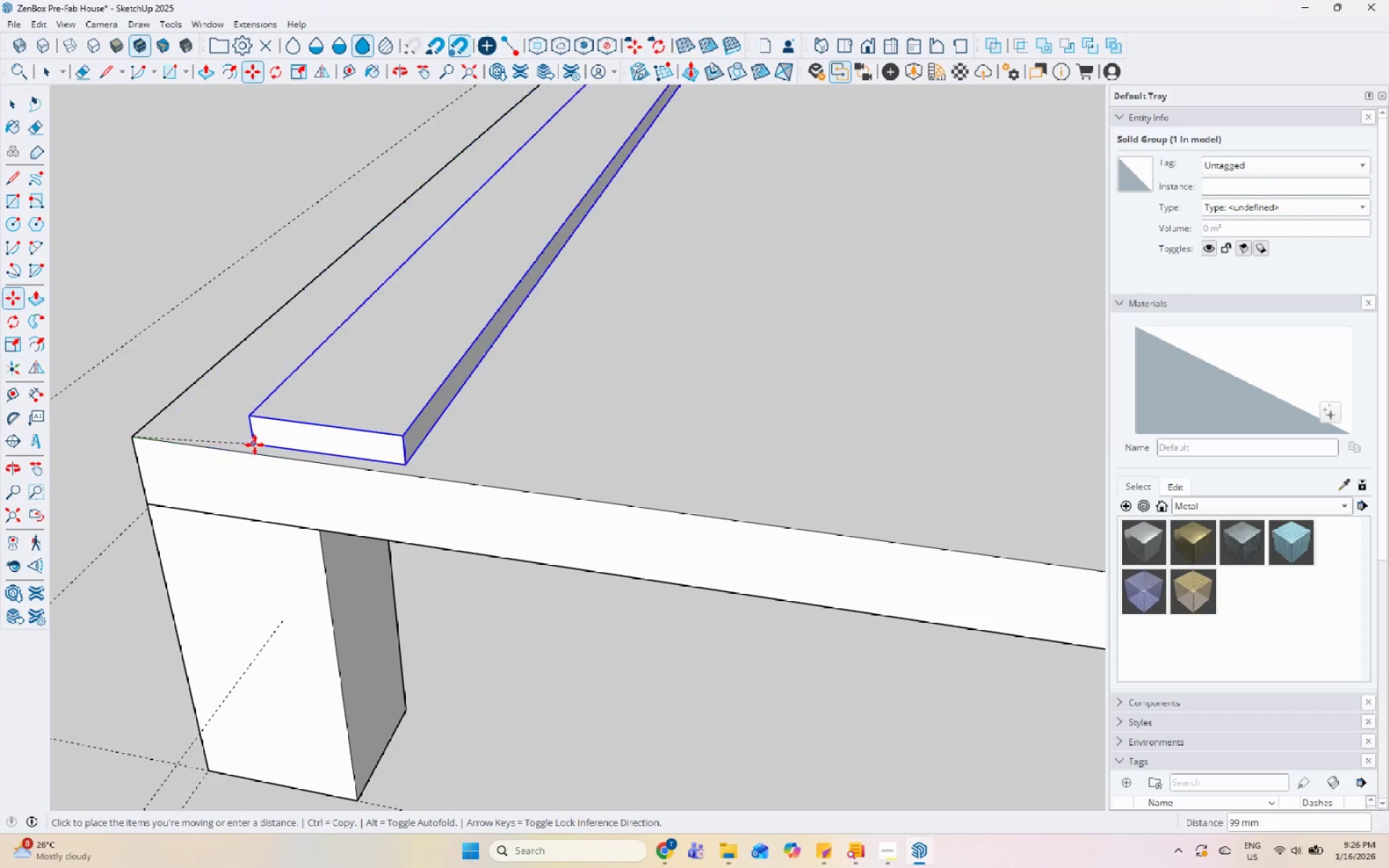 
key(Control+ControlLeft)
 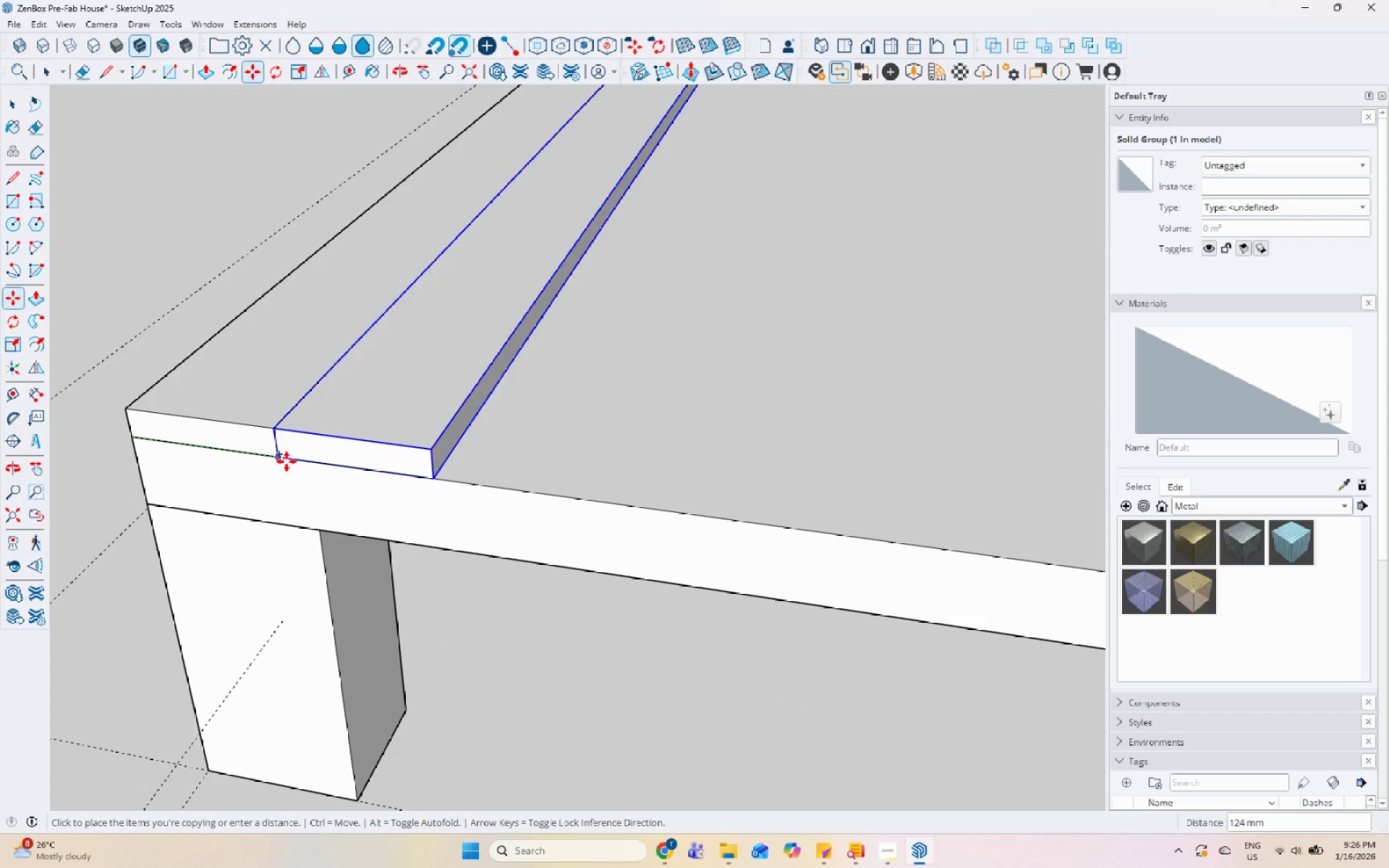 
key(Space)
 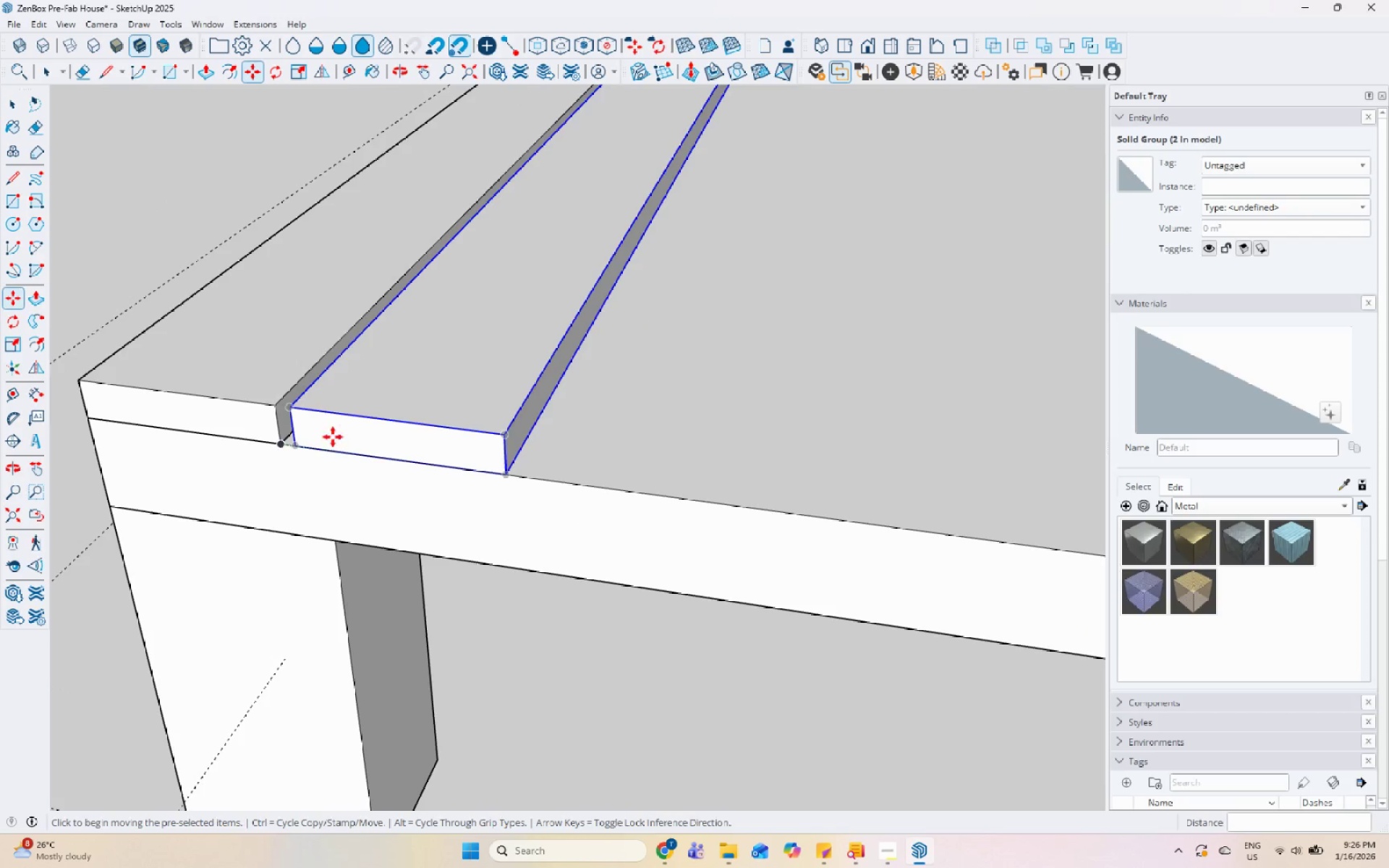 
left_click([334, 433])
 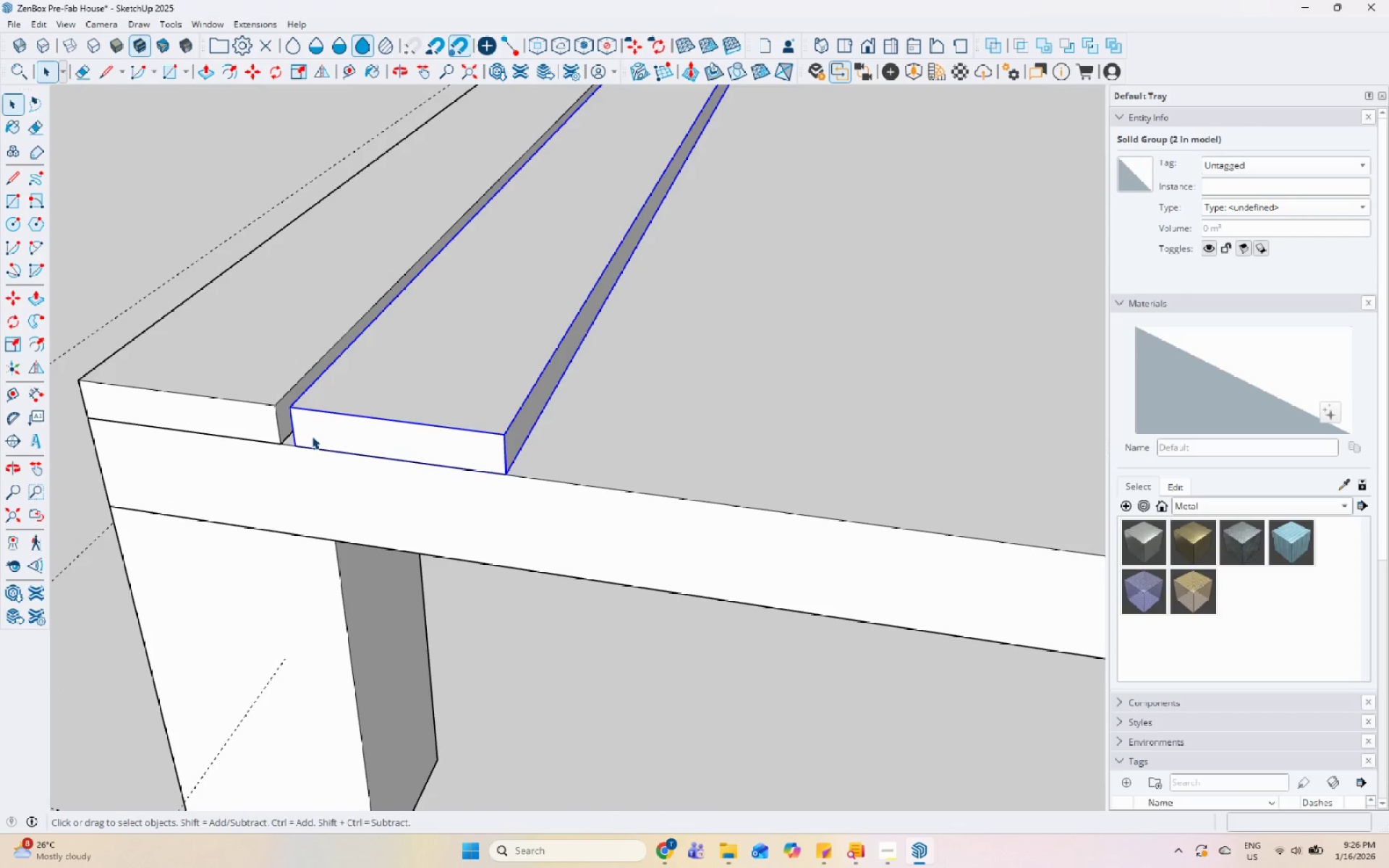 
scroll: coordinate [310, 466], scroll_direction: up, amount: 2.0
 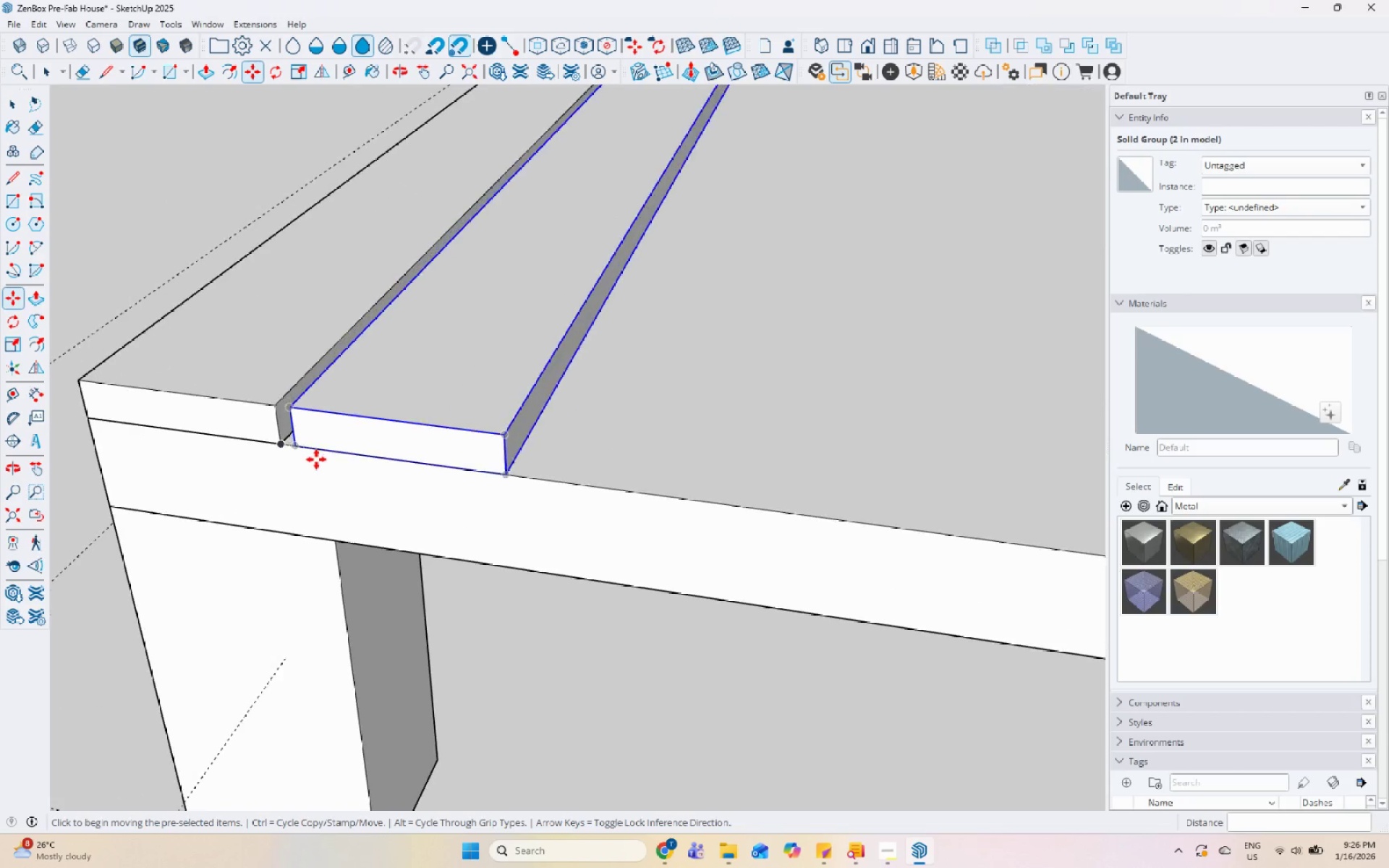 
key(M)
 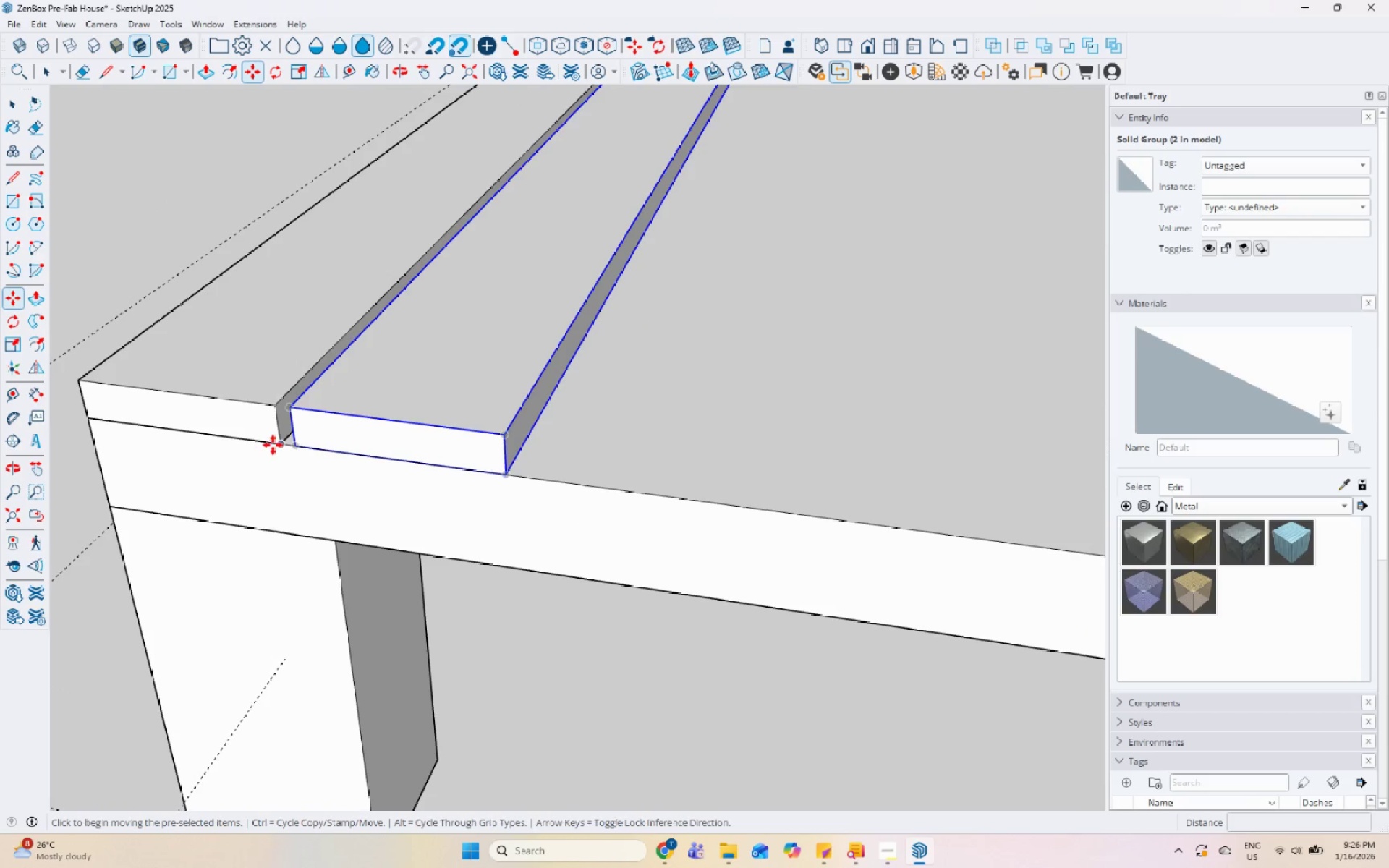 
key(Control+ControlLeft)
 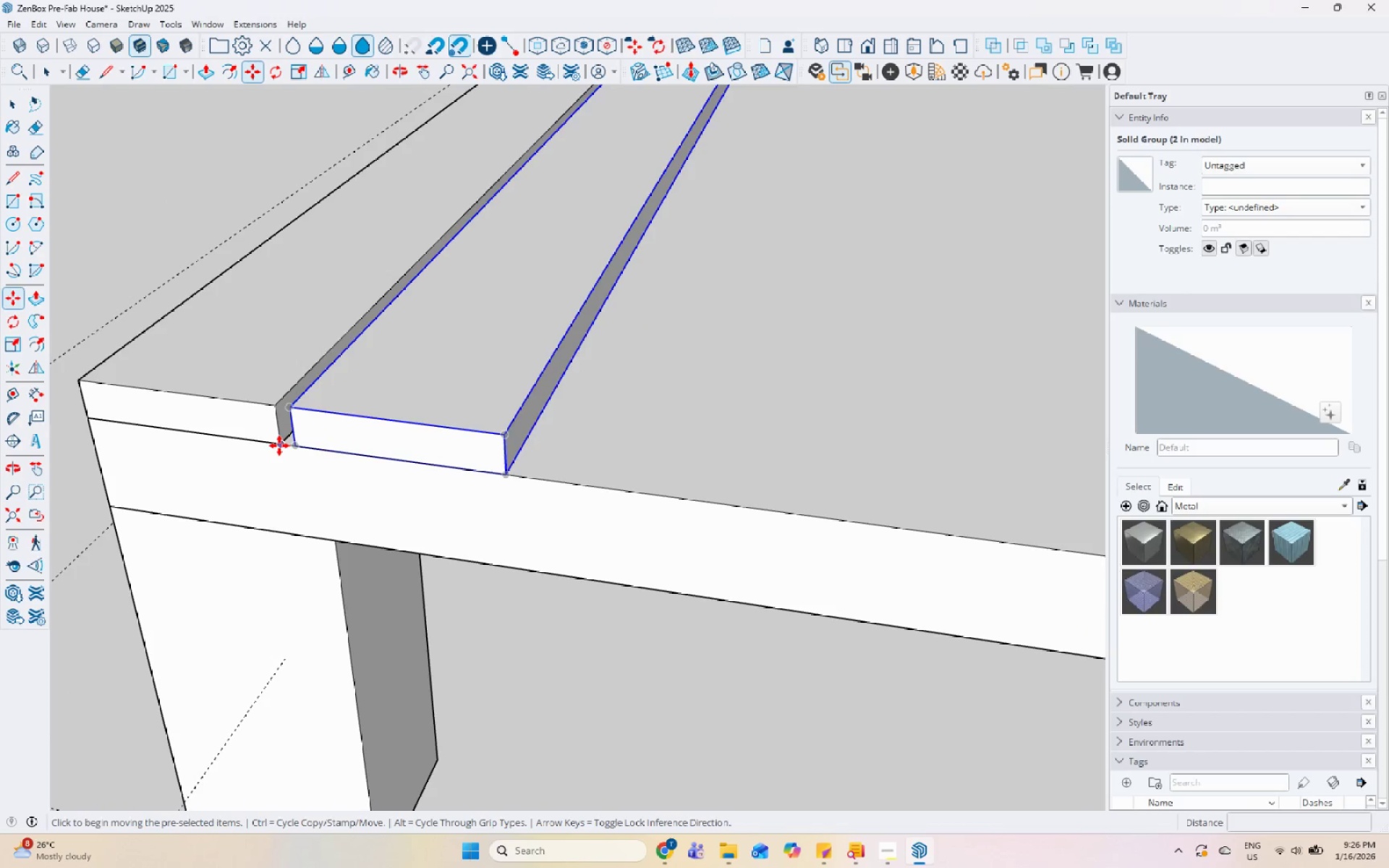 
left_click([279, 446])
 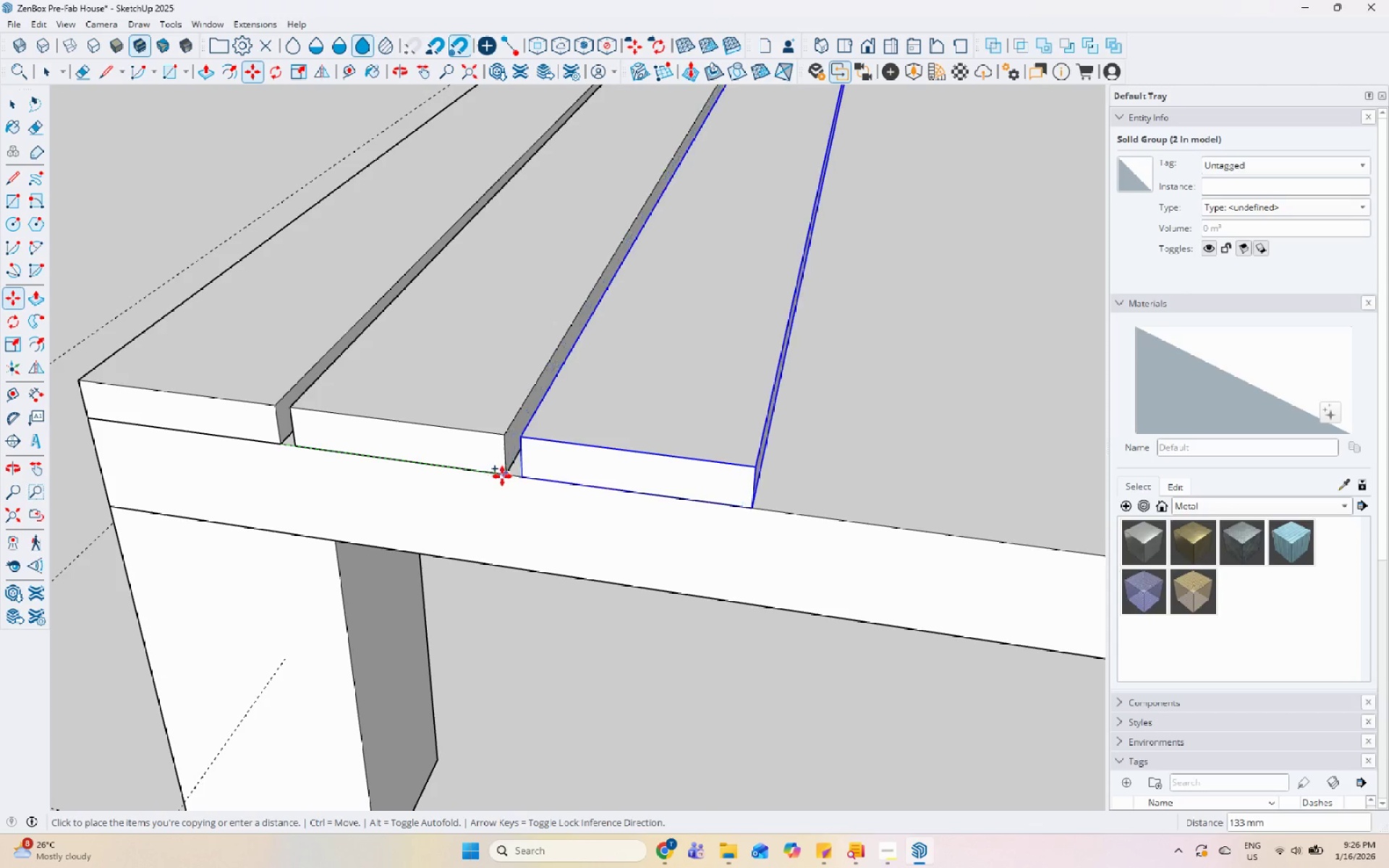 
left_click([506, 477])
 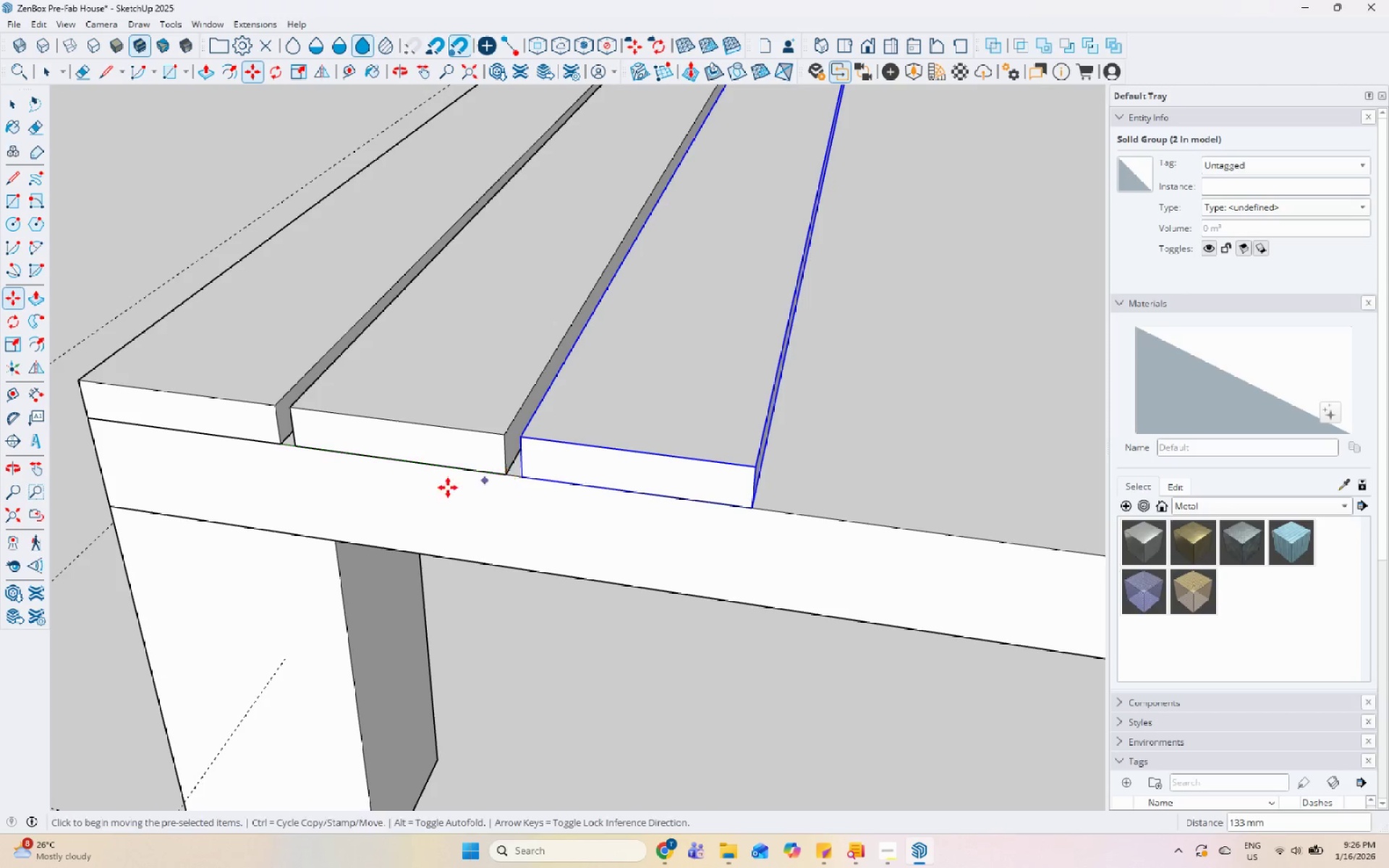 
scroll: coordinate [603, 498], scroll_direction: down, amount: 26.0
 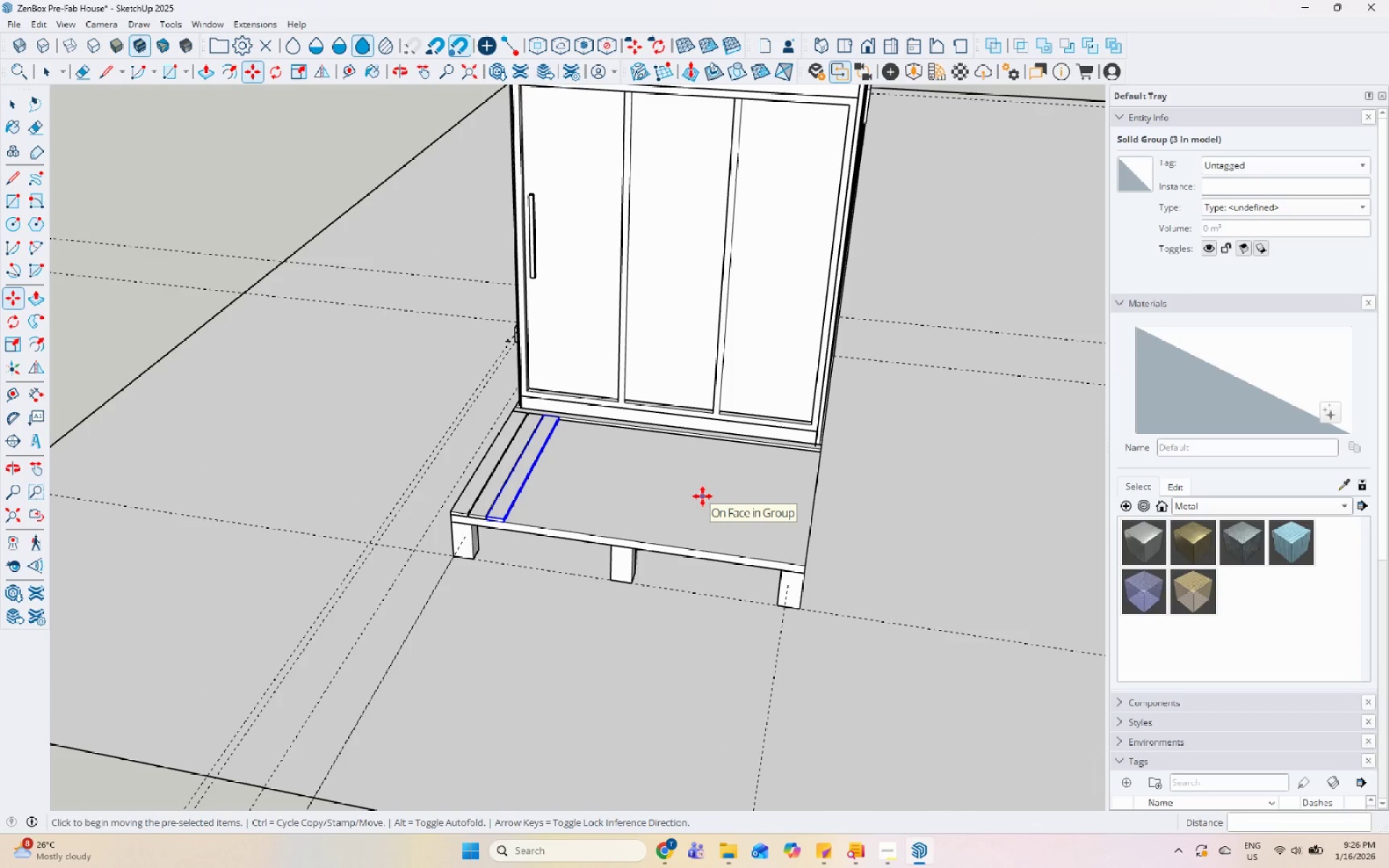 
type(*15)
 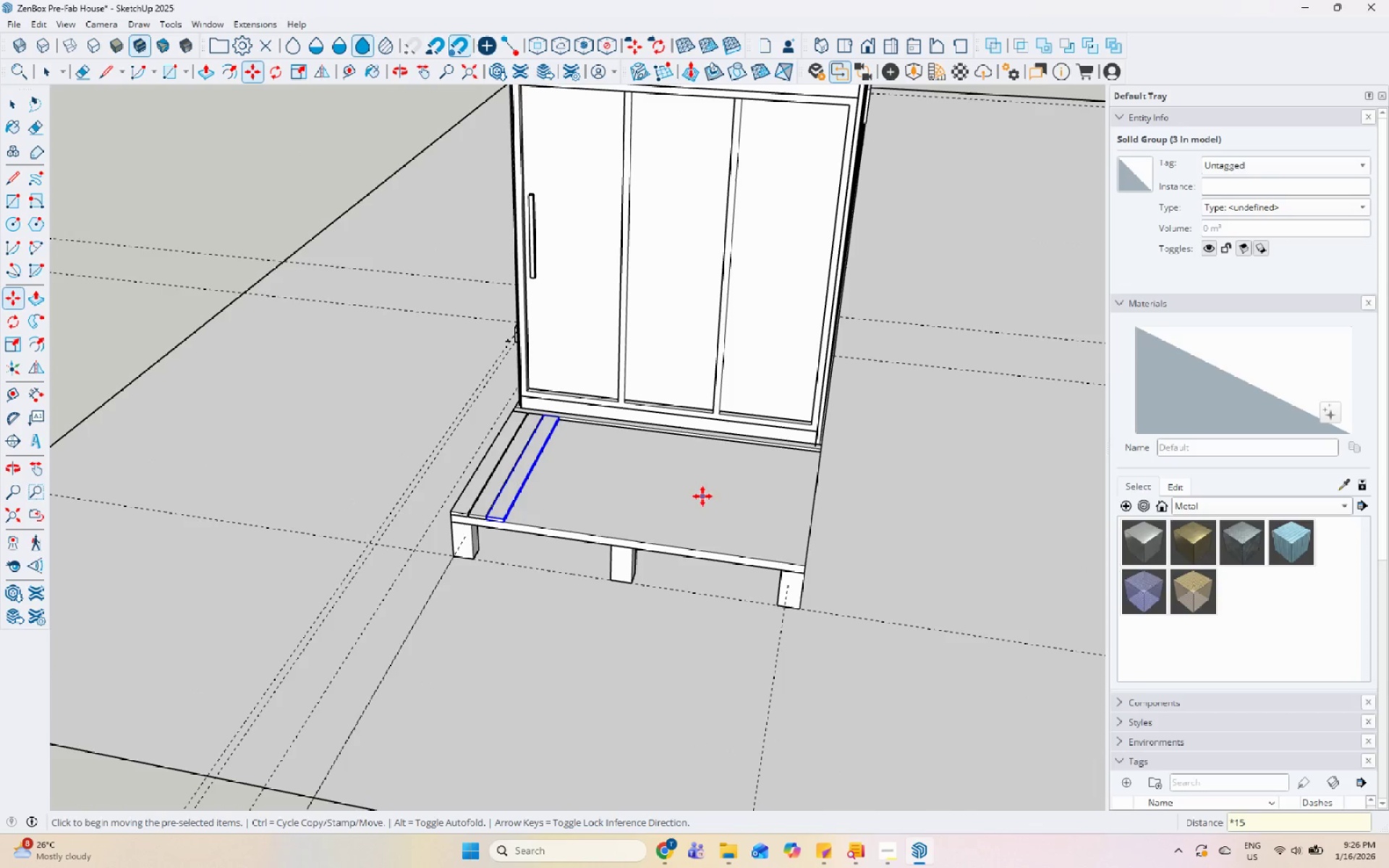 
key(Enter)
 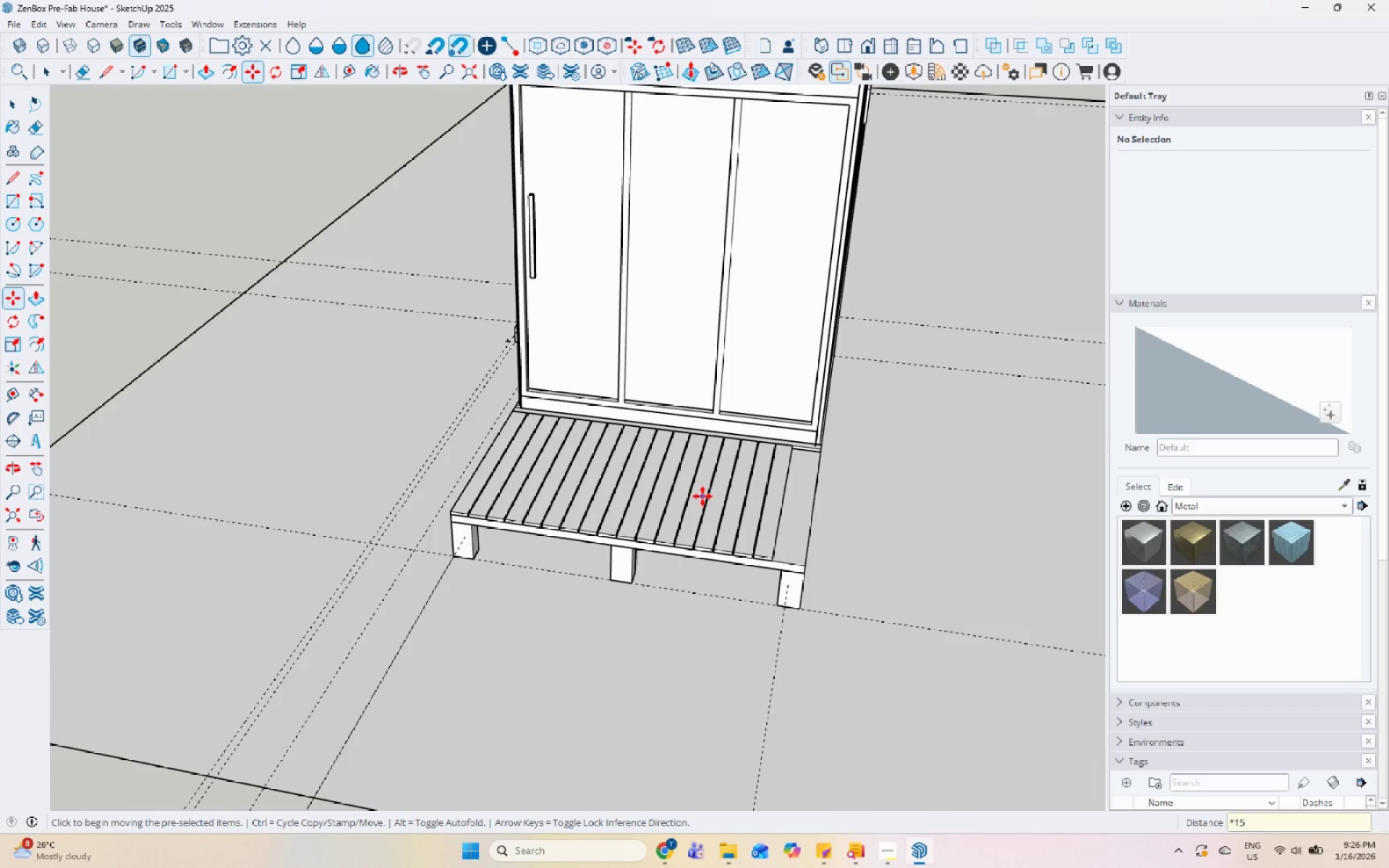 
type(*17)
 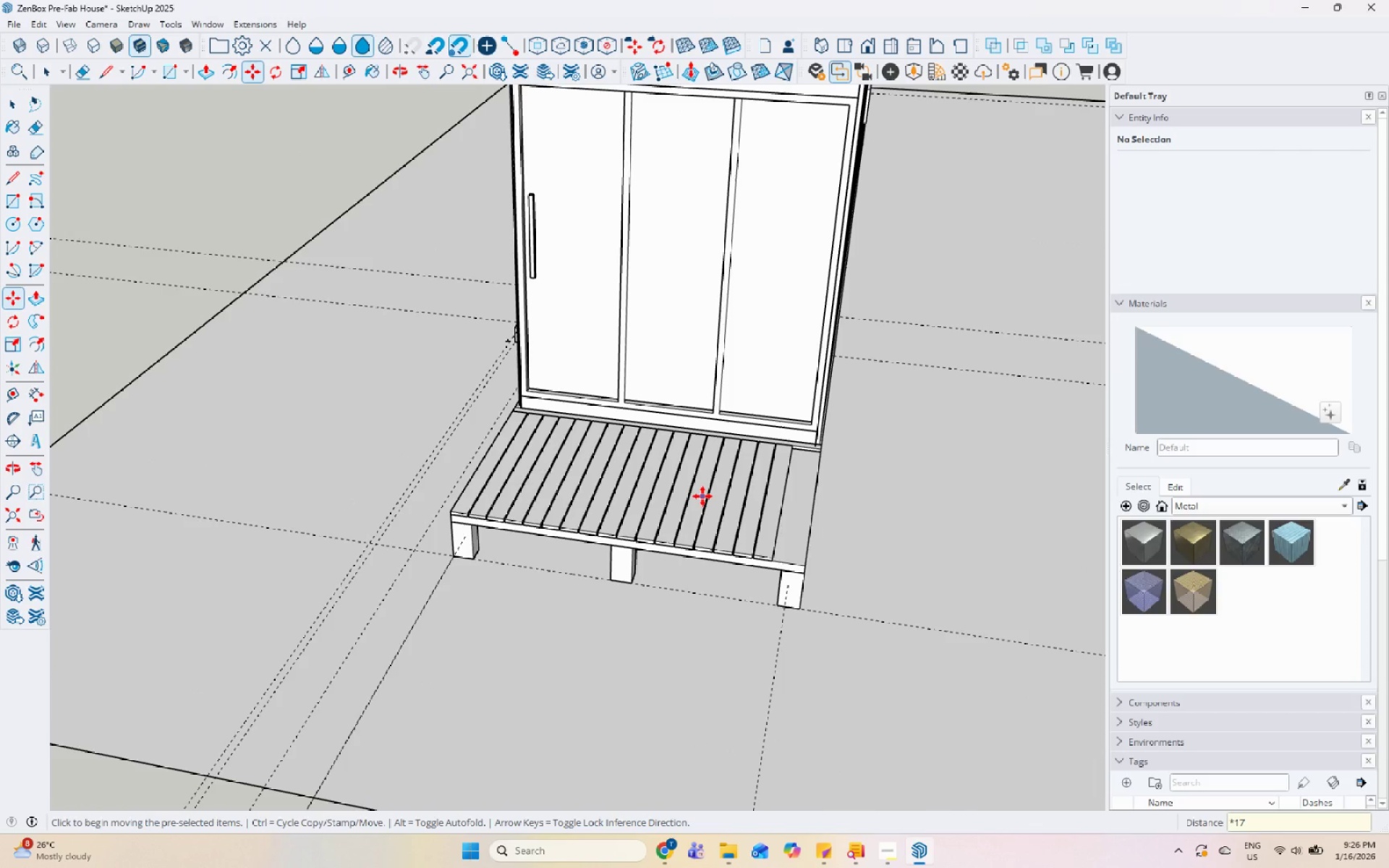 
key(Enter)
 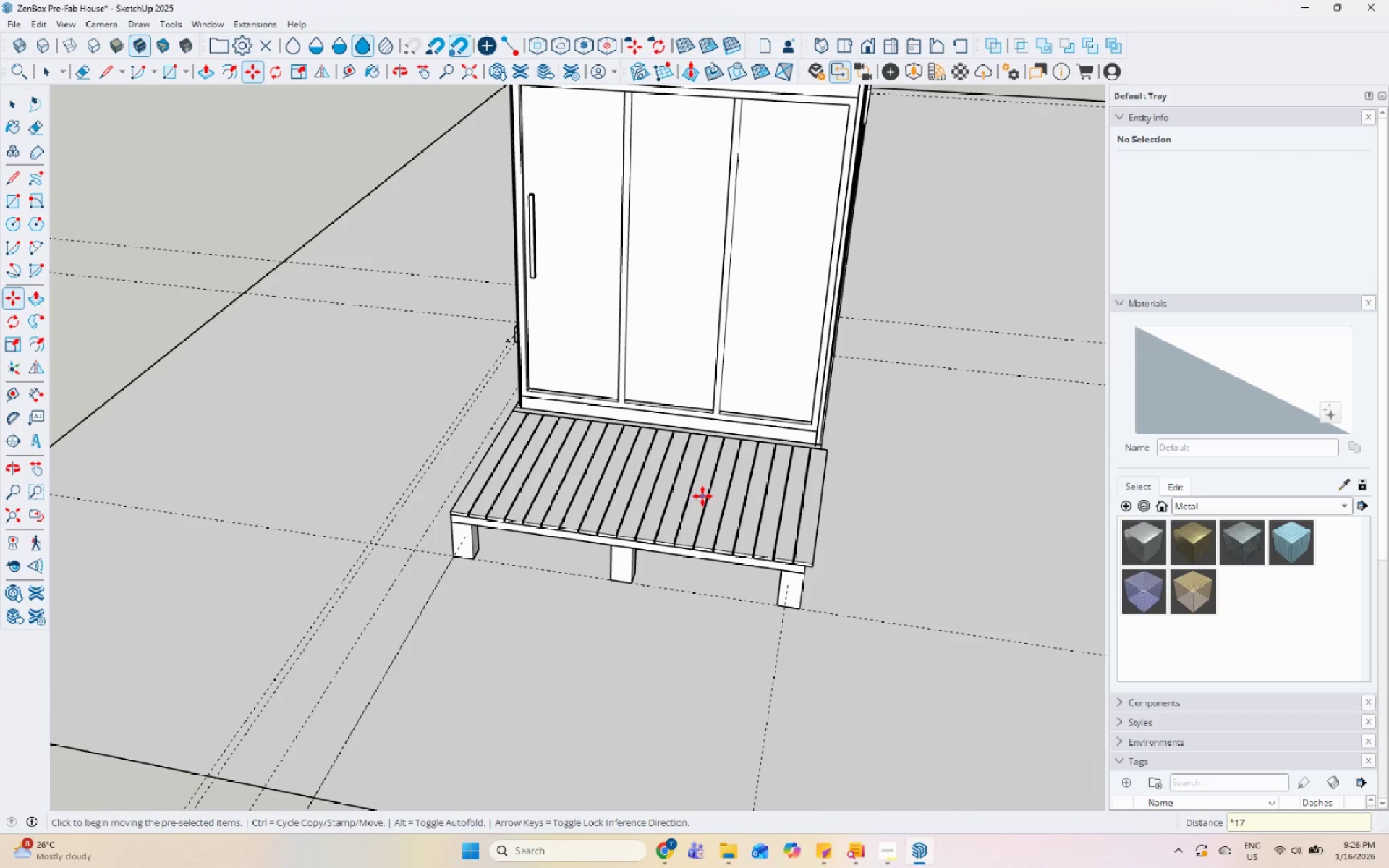 
key(Space)
 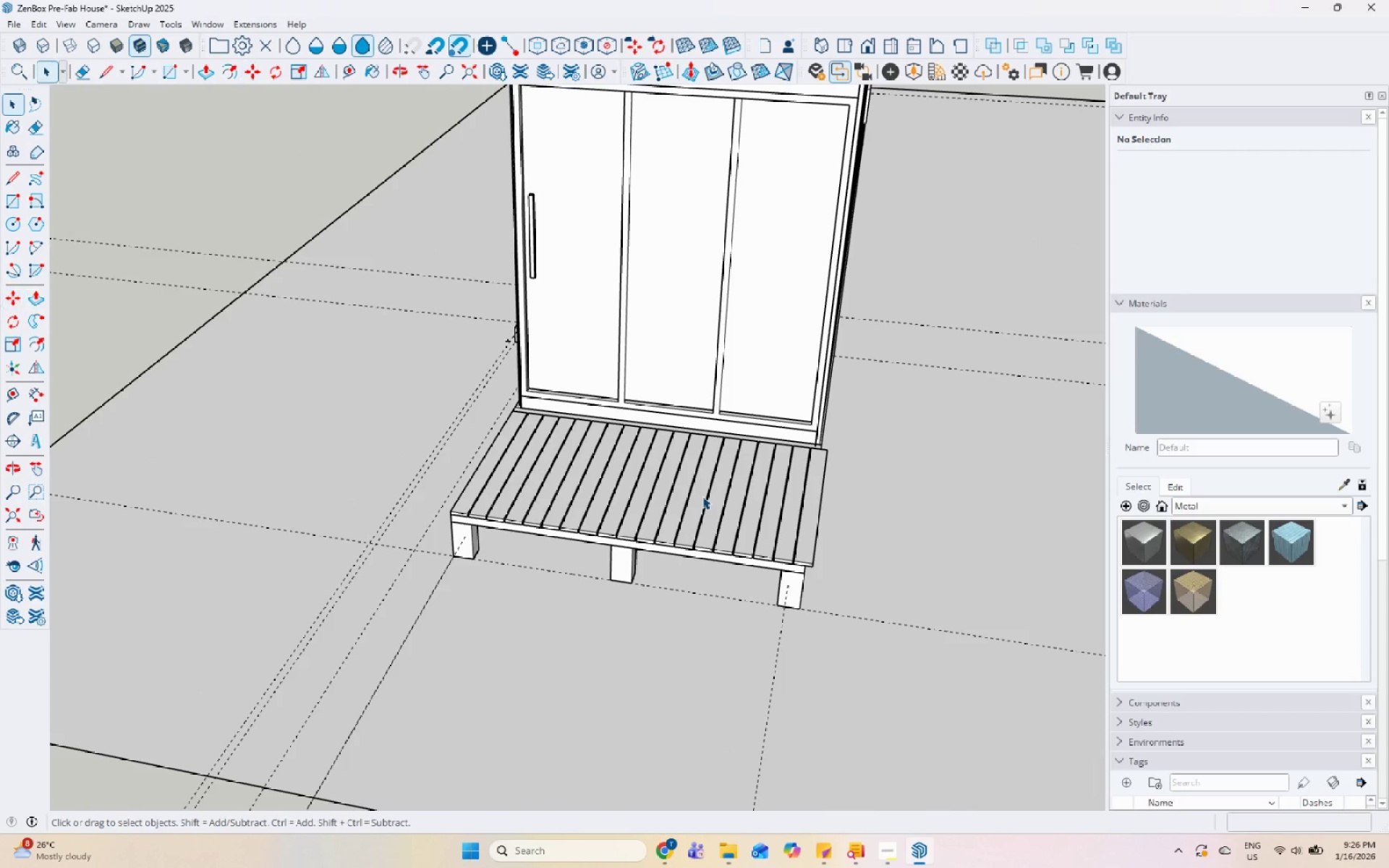 
scroll: coordinate [744, 524], scroll_direction: up, amount: 5.0
 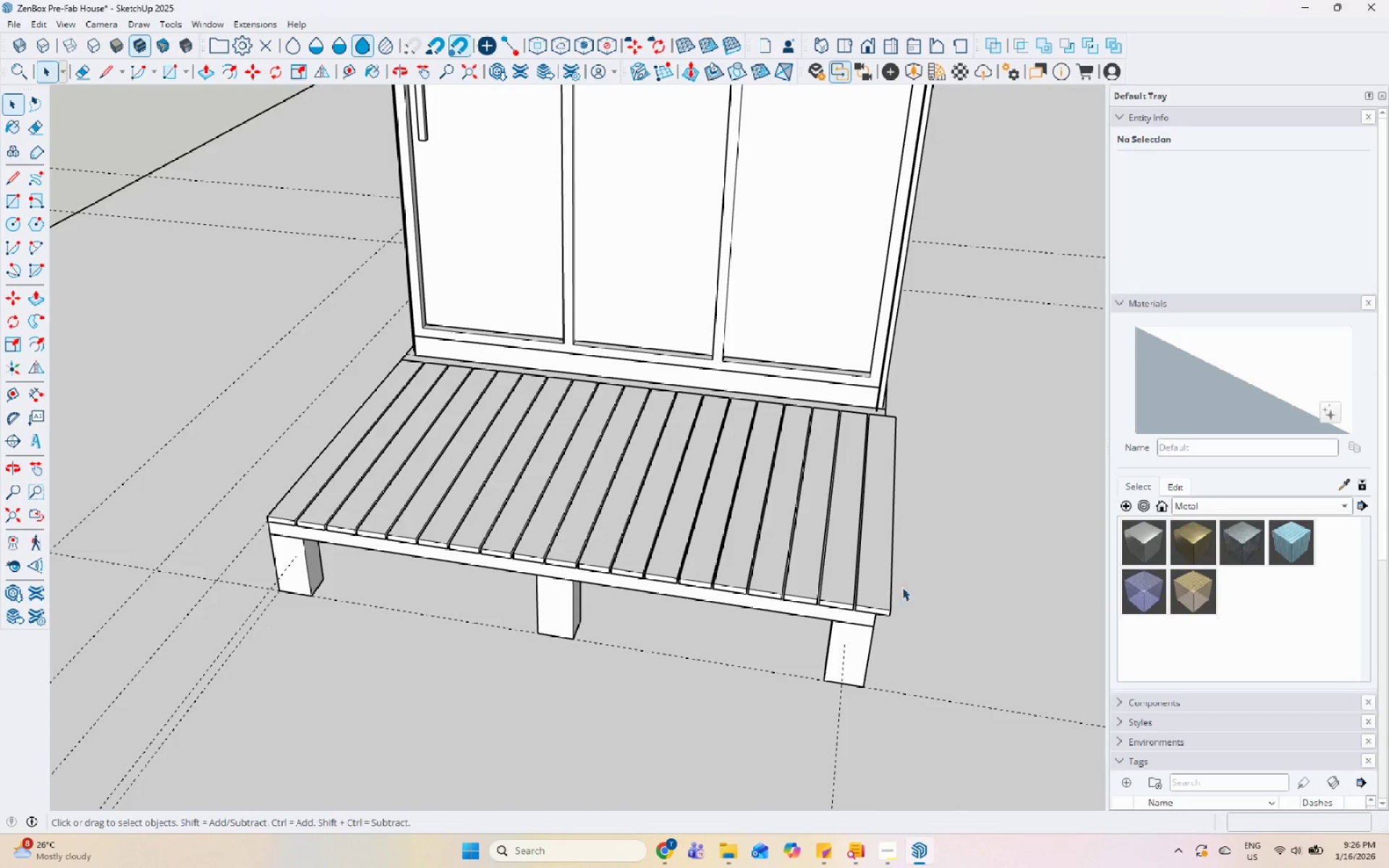 
left_click([863, 591])
 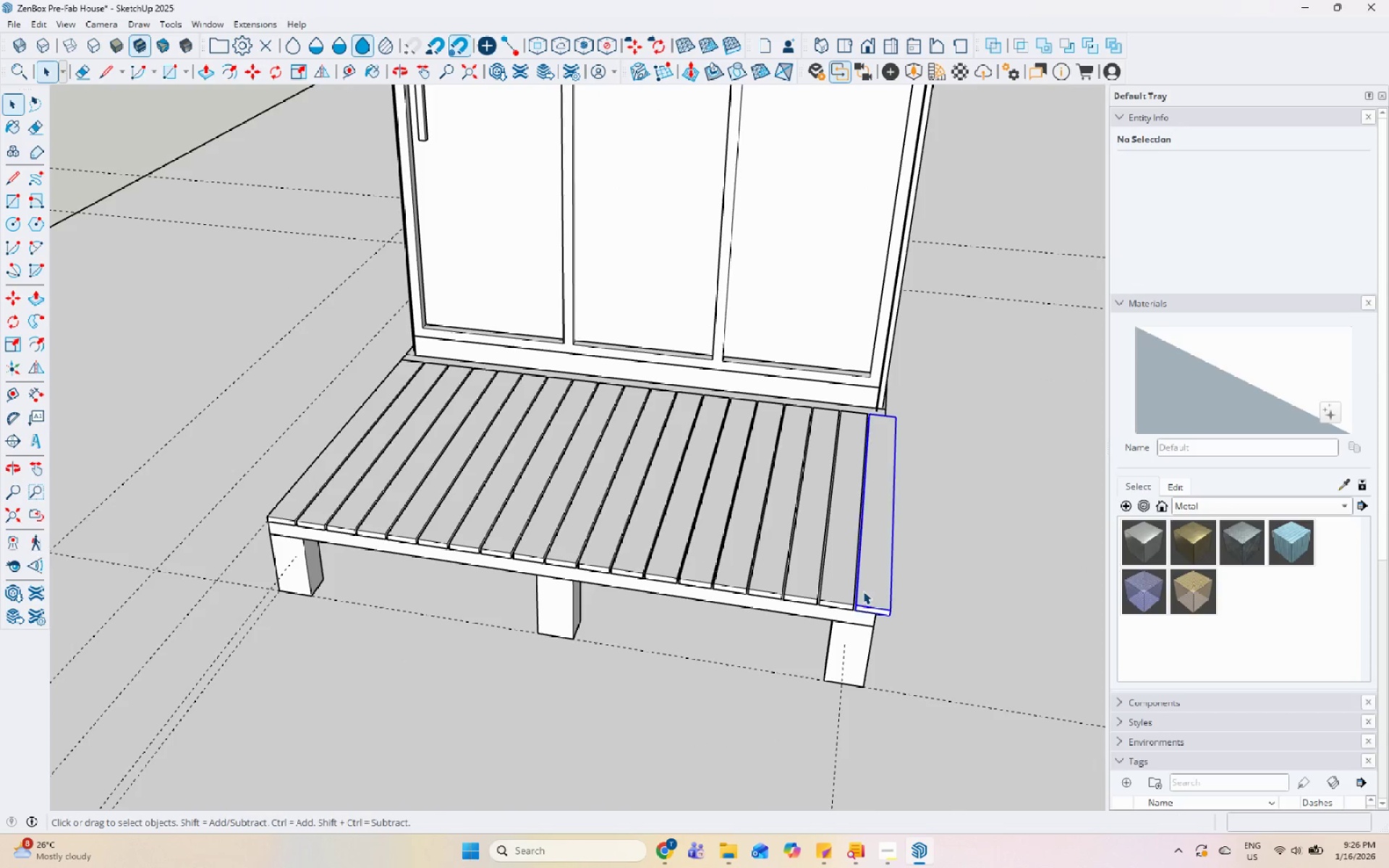 
right_click([863, 591])
 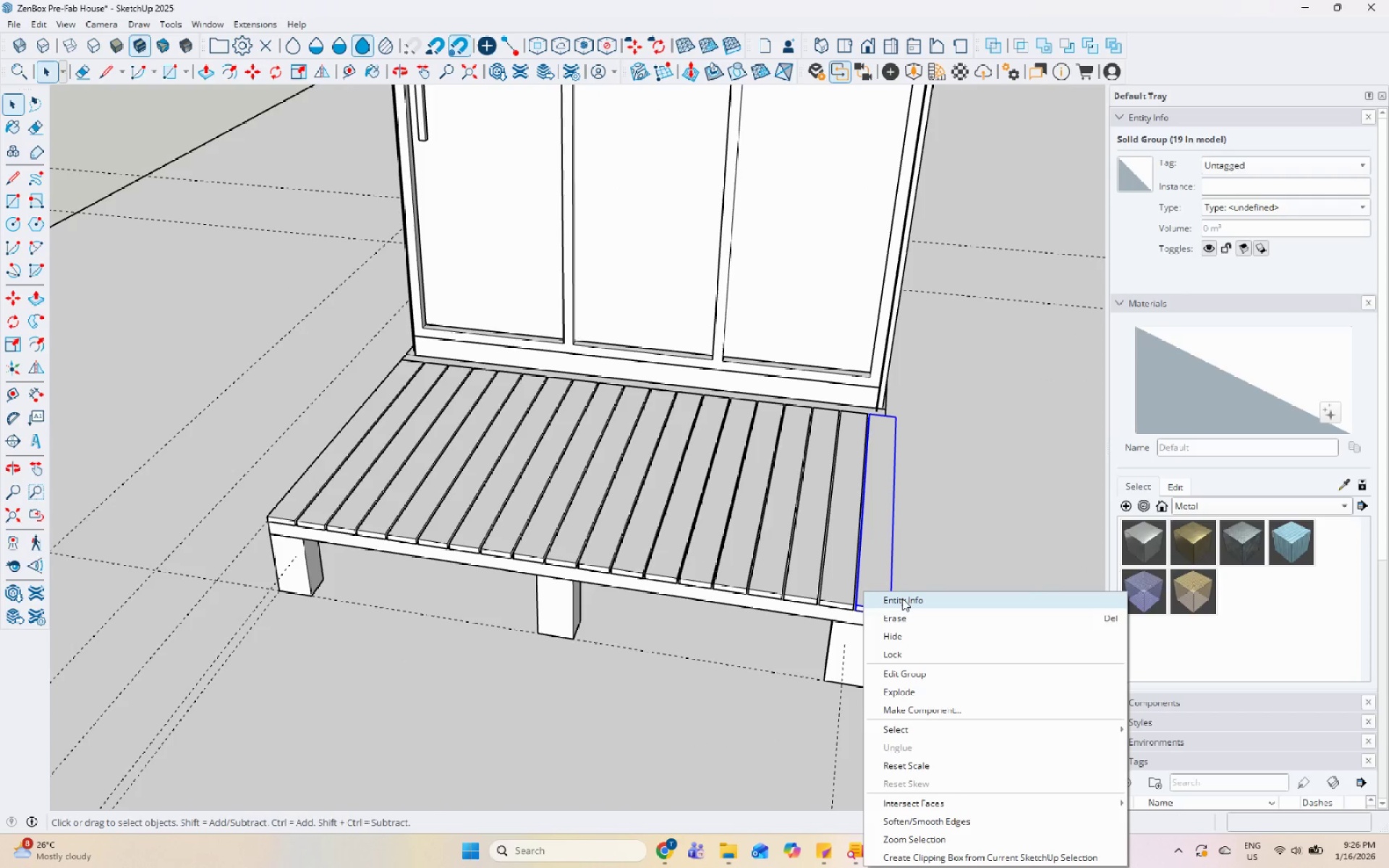 
left_click([903, 612])
 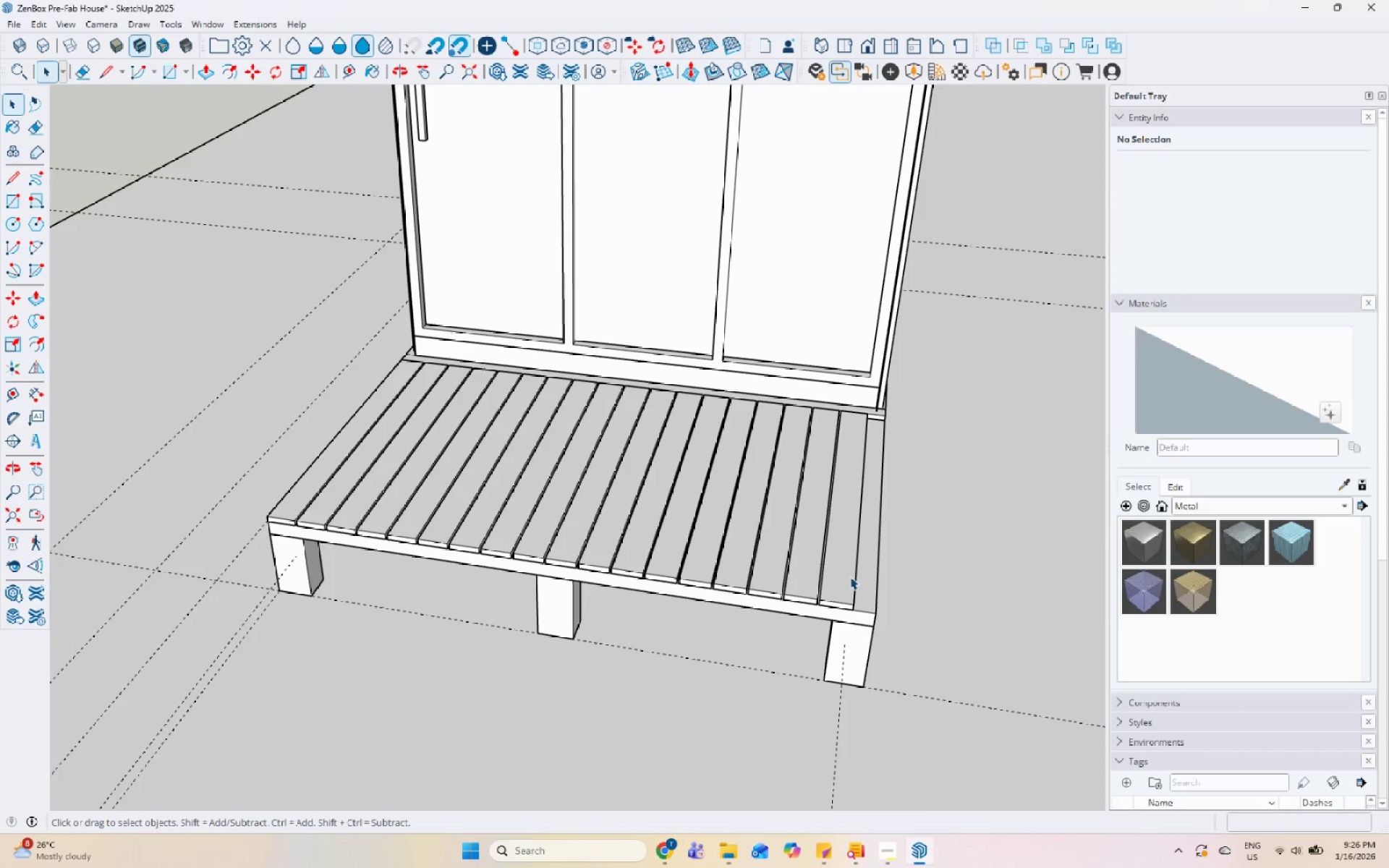 
hold_key(key=ControlLeft, duration=1.5)
left_click([800, 571])
 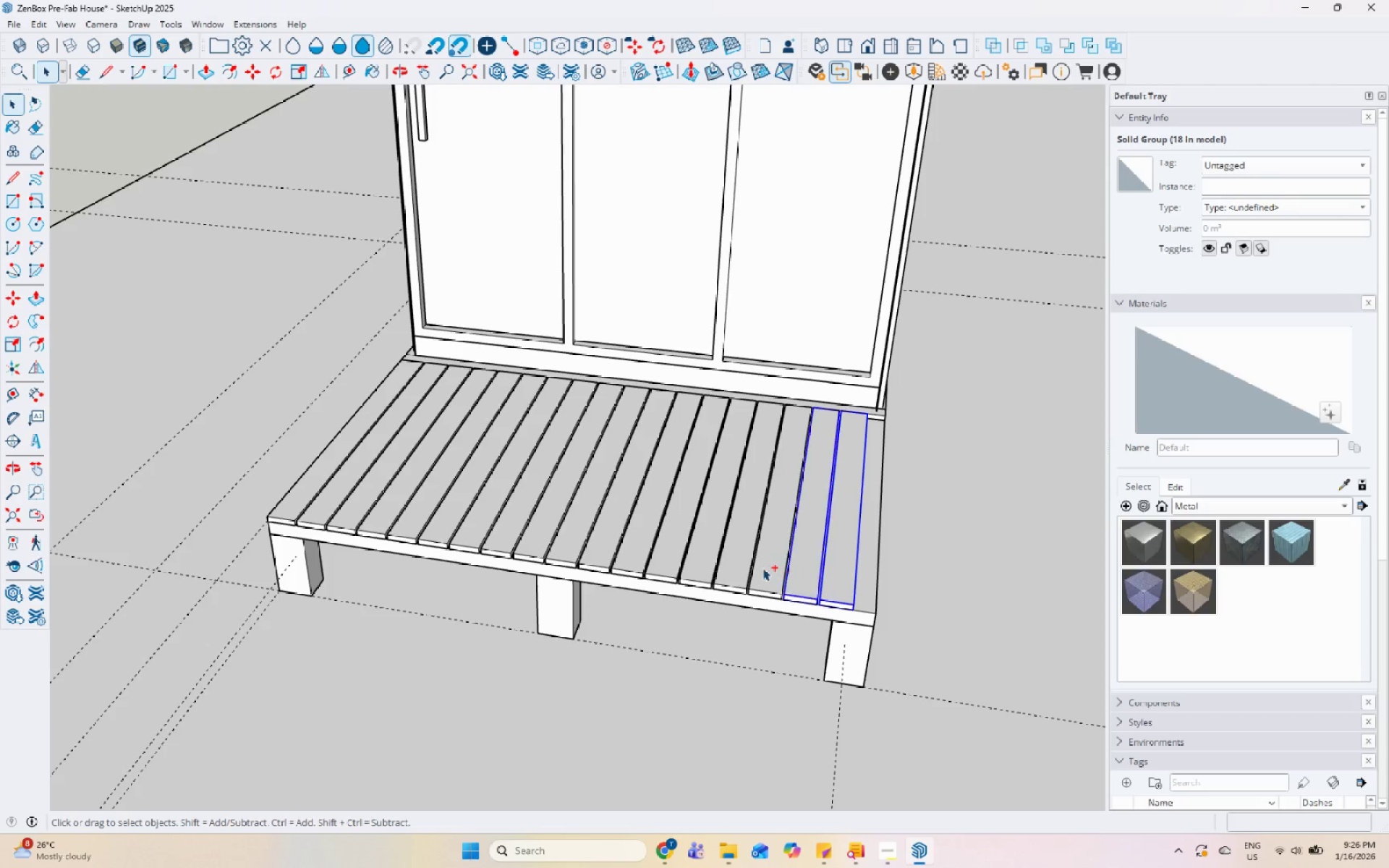 
double_click([760, 566])
 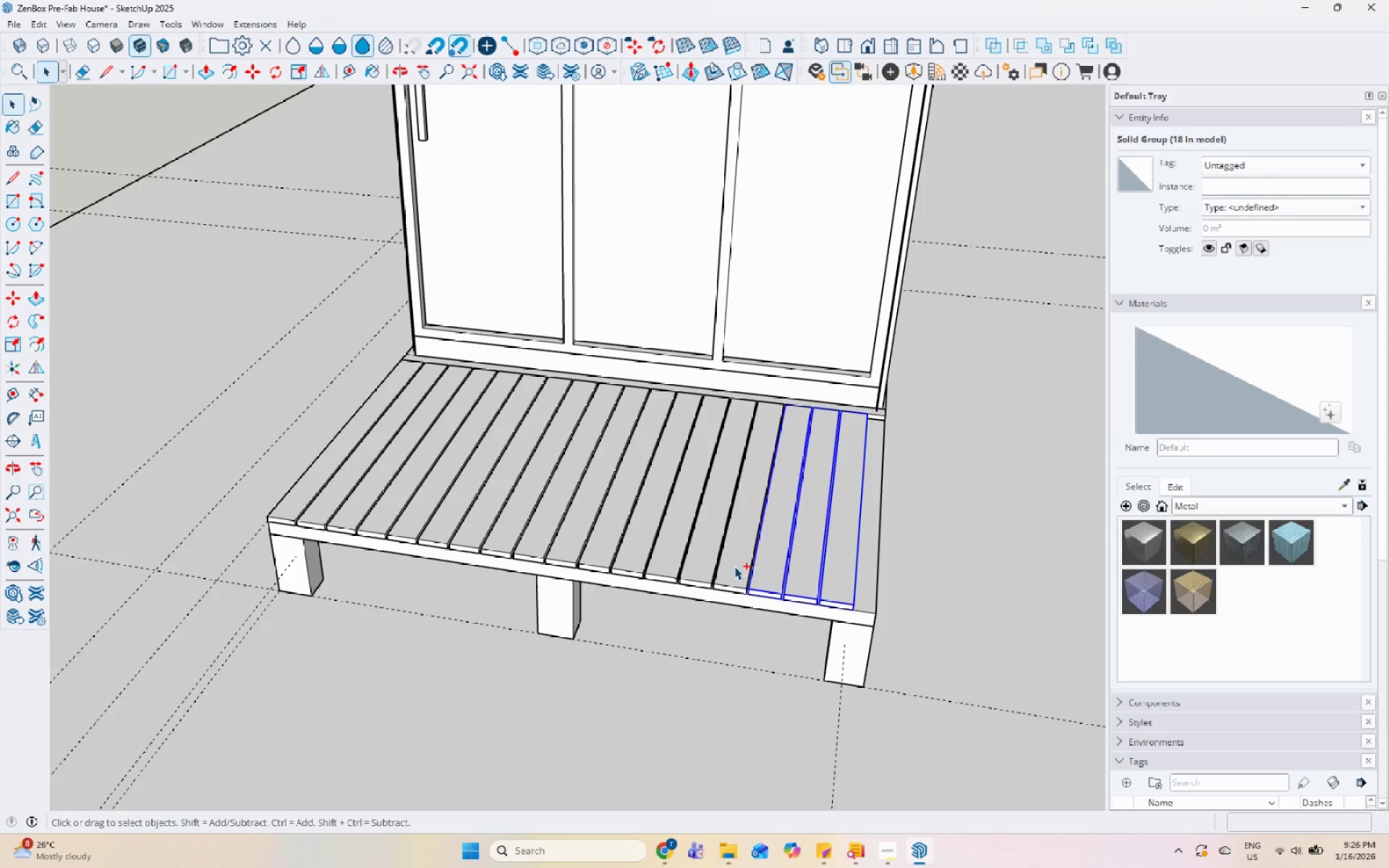 
triple_click([734, 566])
 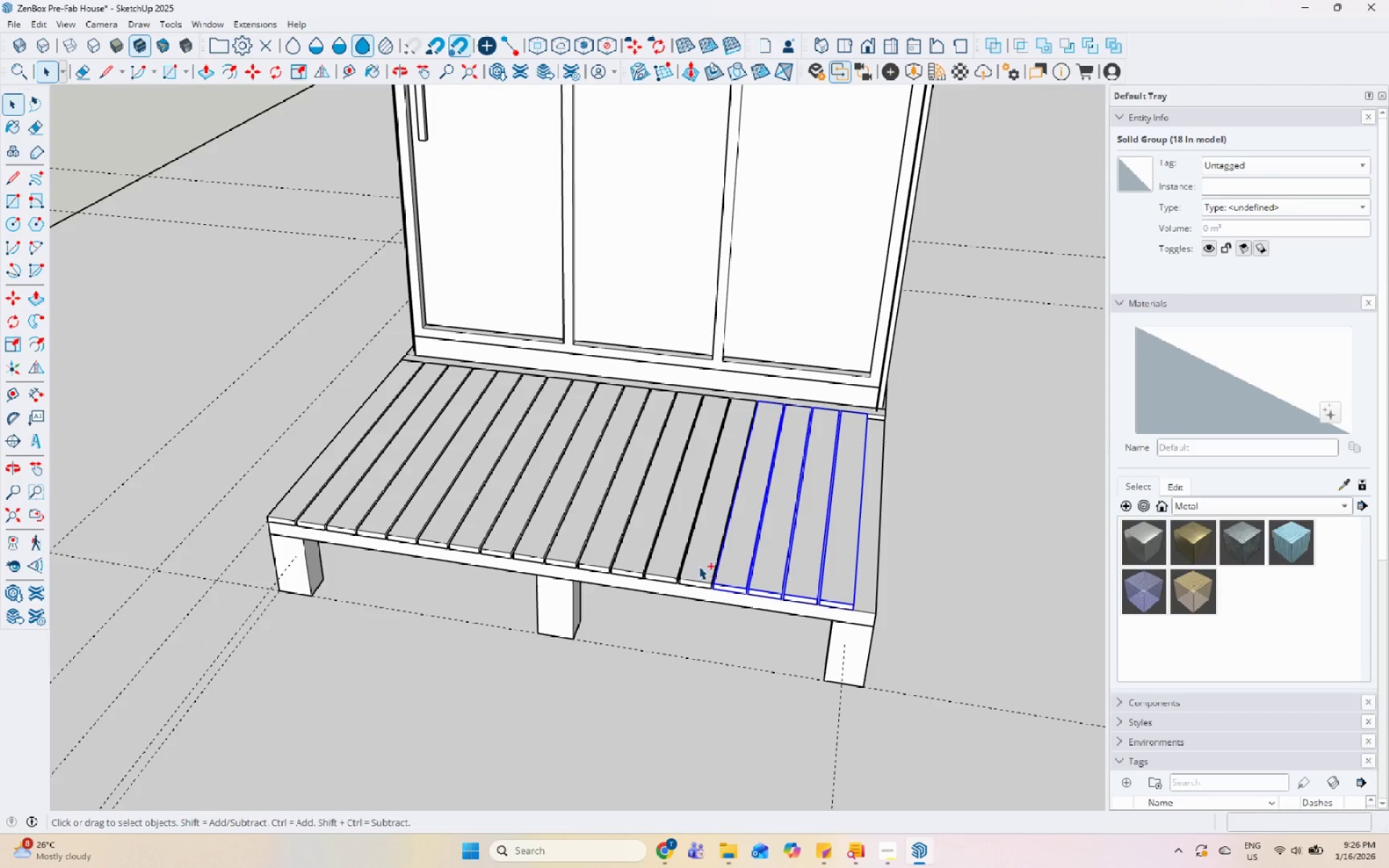 
hold_key(key=ControlLeft, duration=1.51)
triple_click([698, 566])
 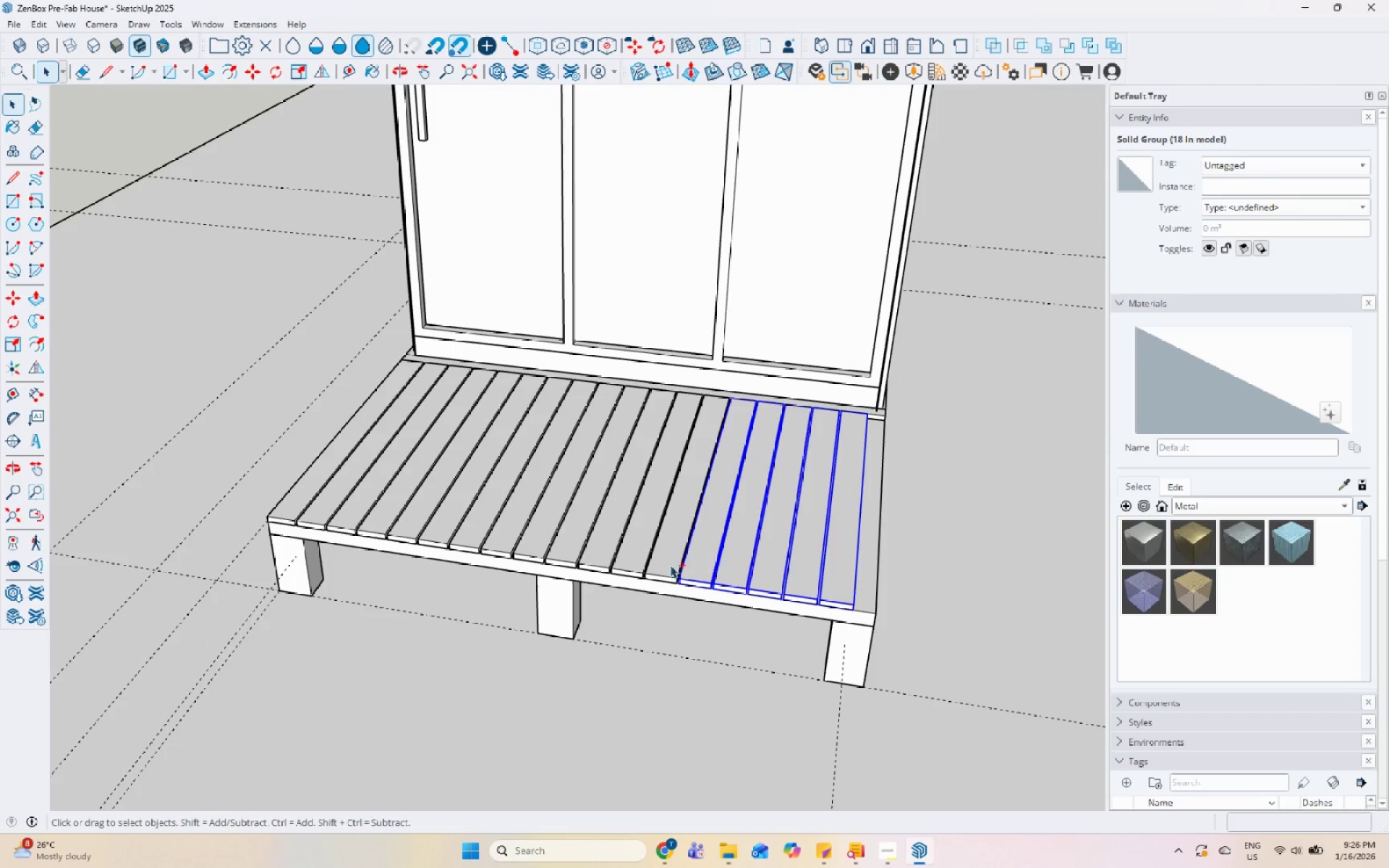 
triple_click([652, 563])
 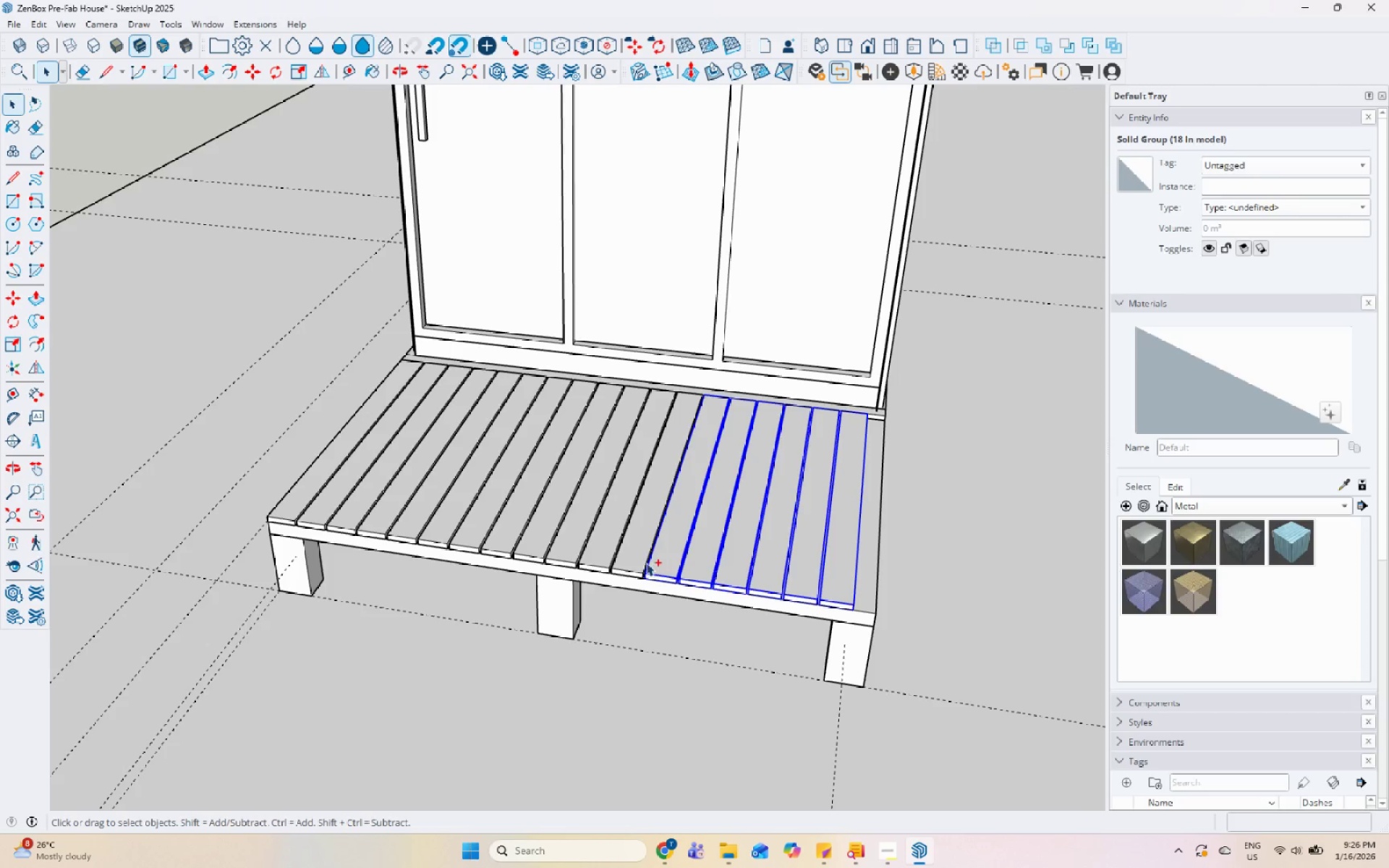 
triple_click([626, 559])
 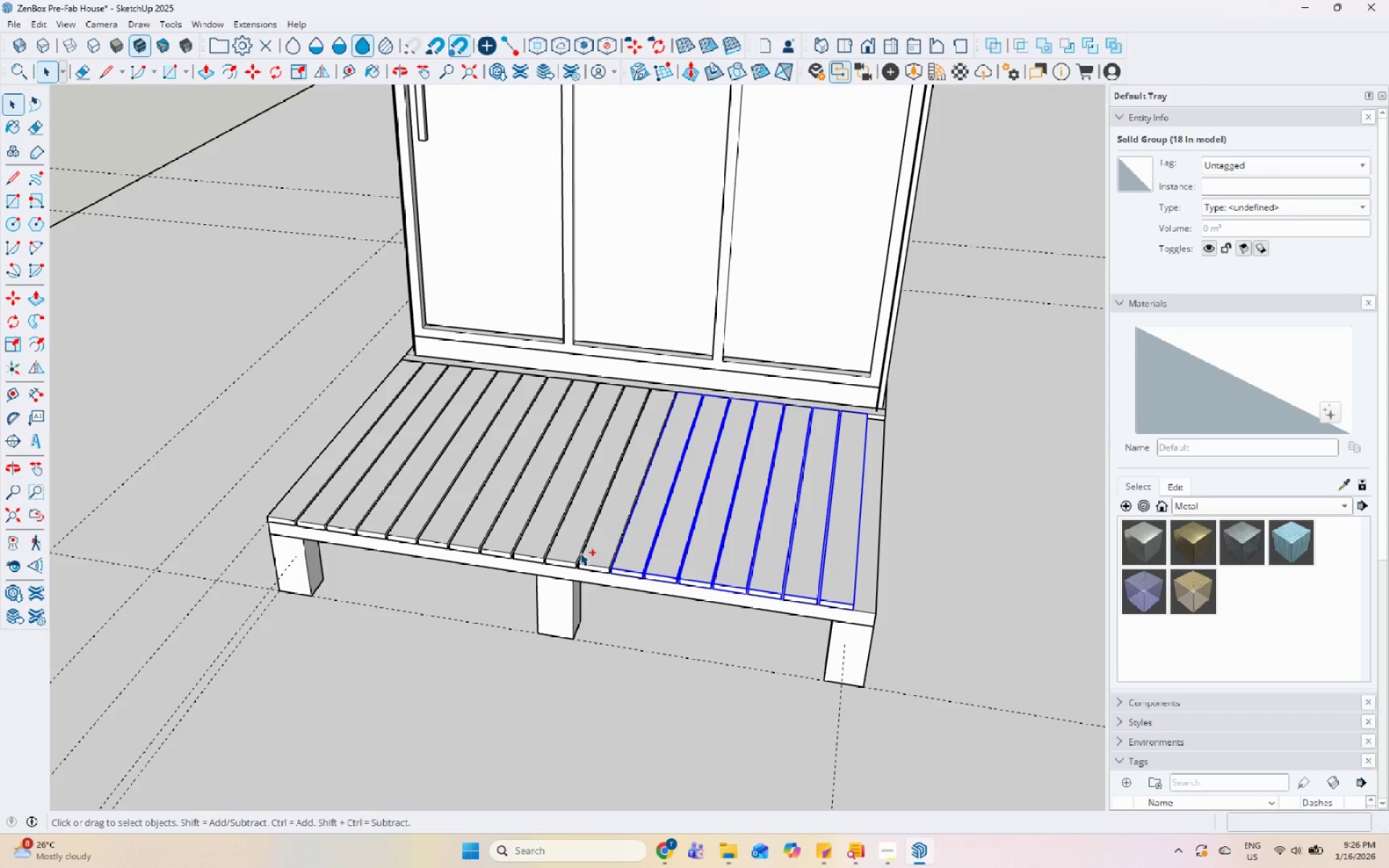 
hold_key(key=ControlLeft, duration=1.52)
triple_click([549, 550])
 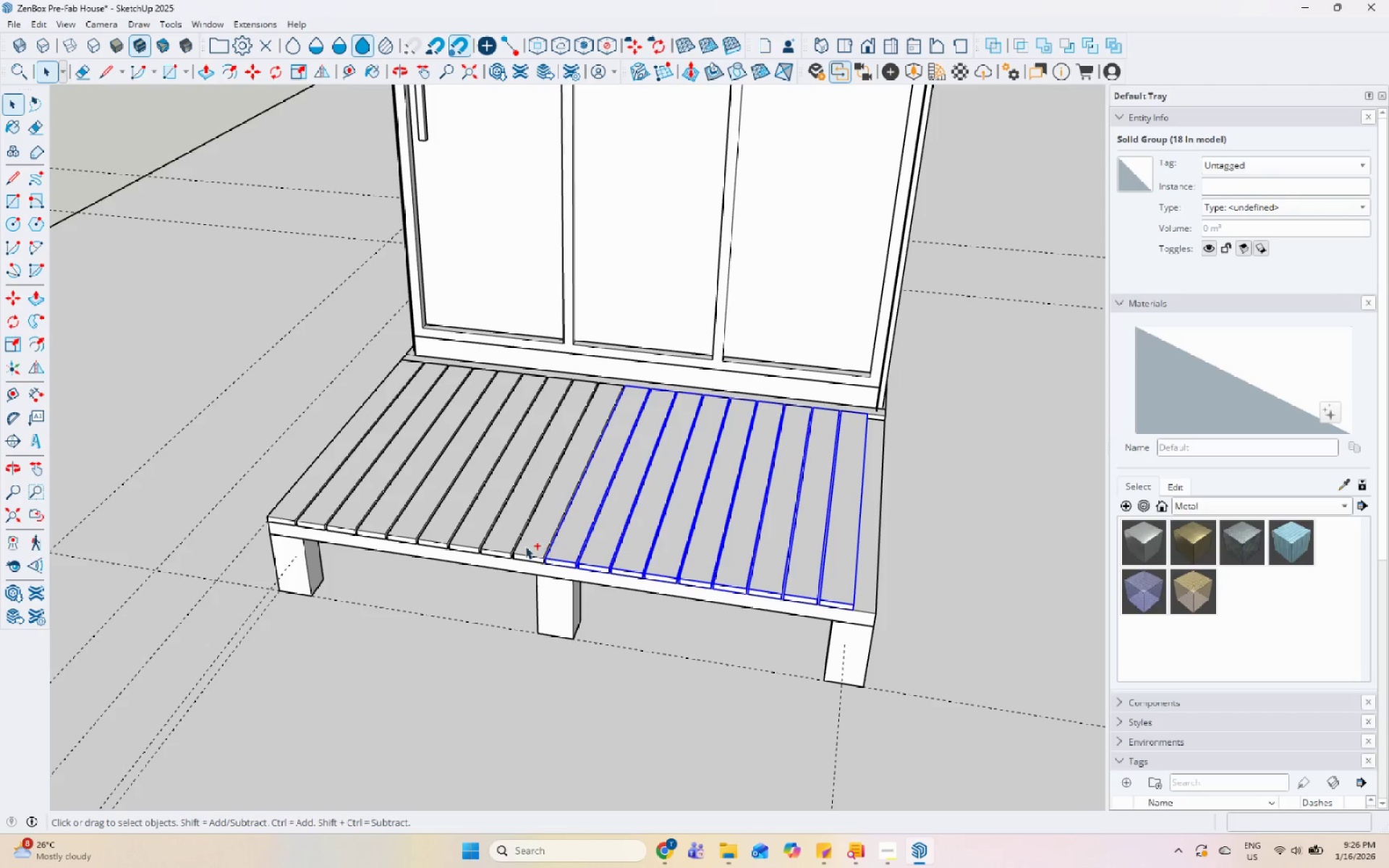 
triple_click([524, 546])
 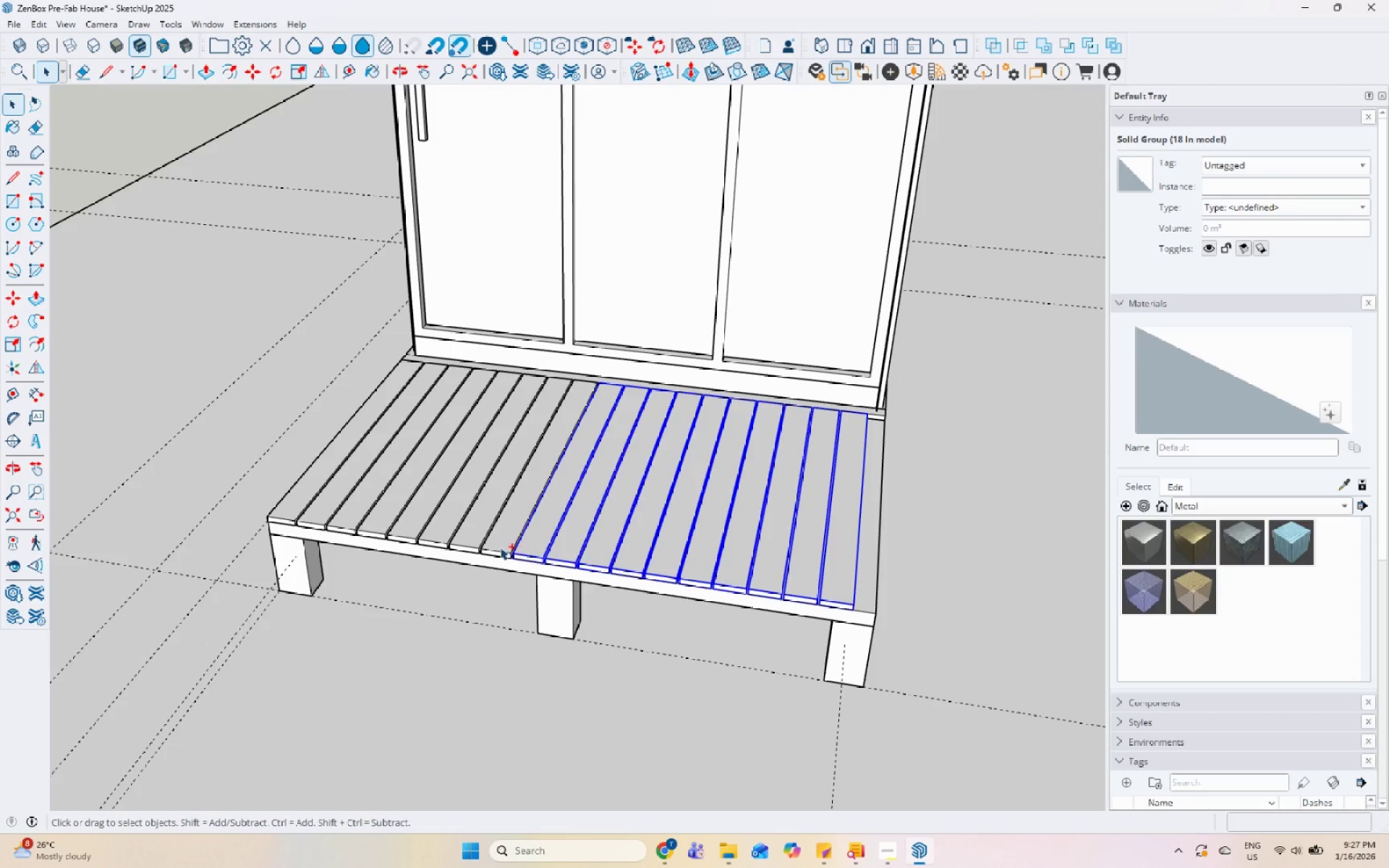 
triple_click([497, 547])
 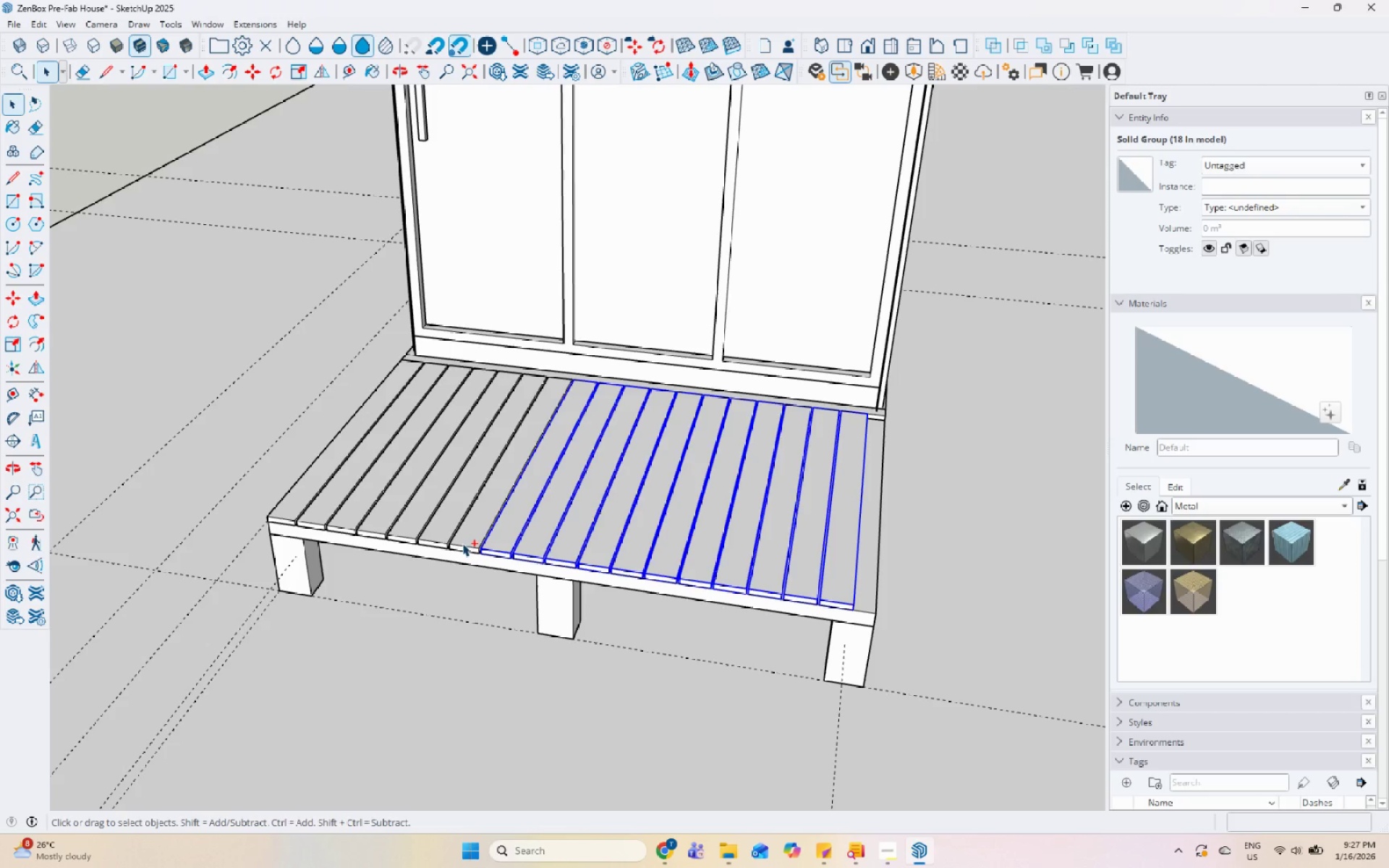 
triple_click([459, 540])
 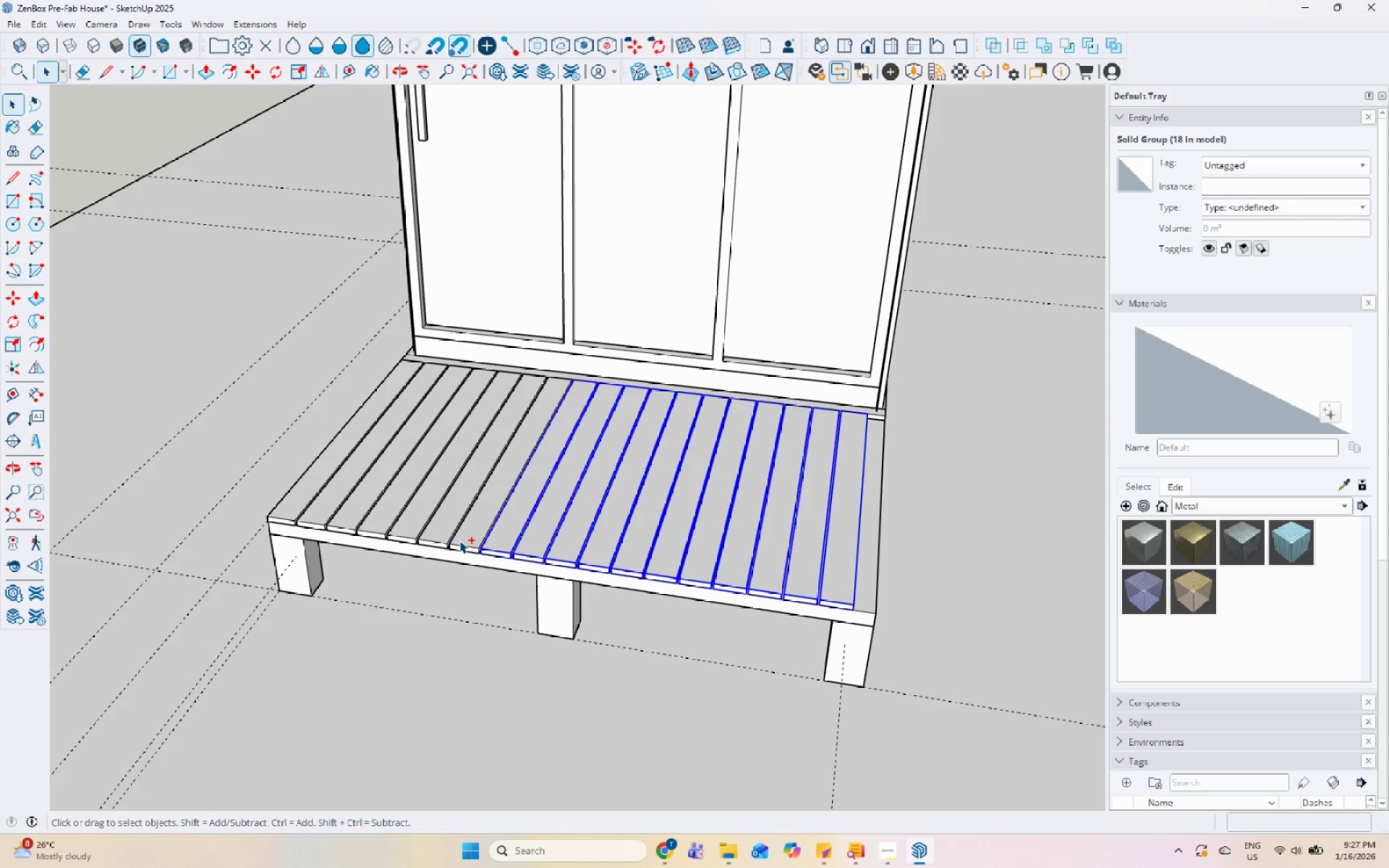 
hold_key(key=ControlLeft, duration=1.51)
triple_click([431, 532])
 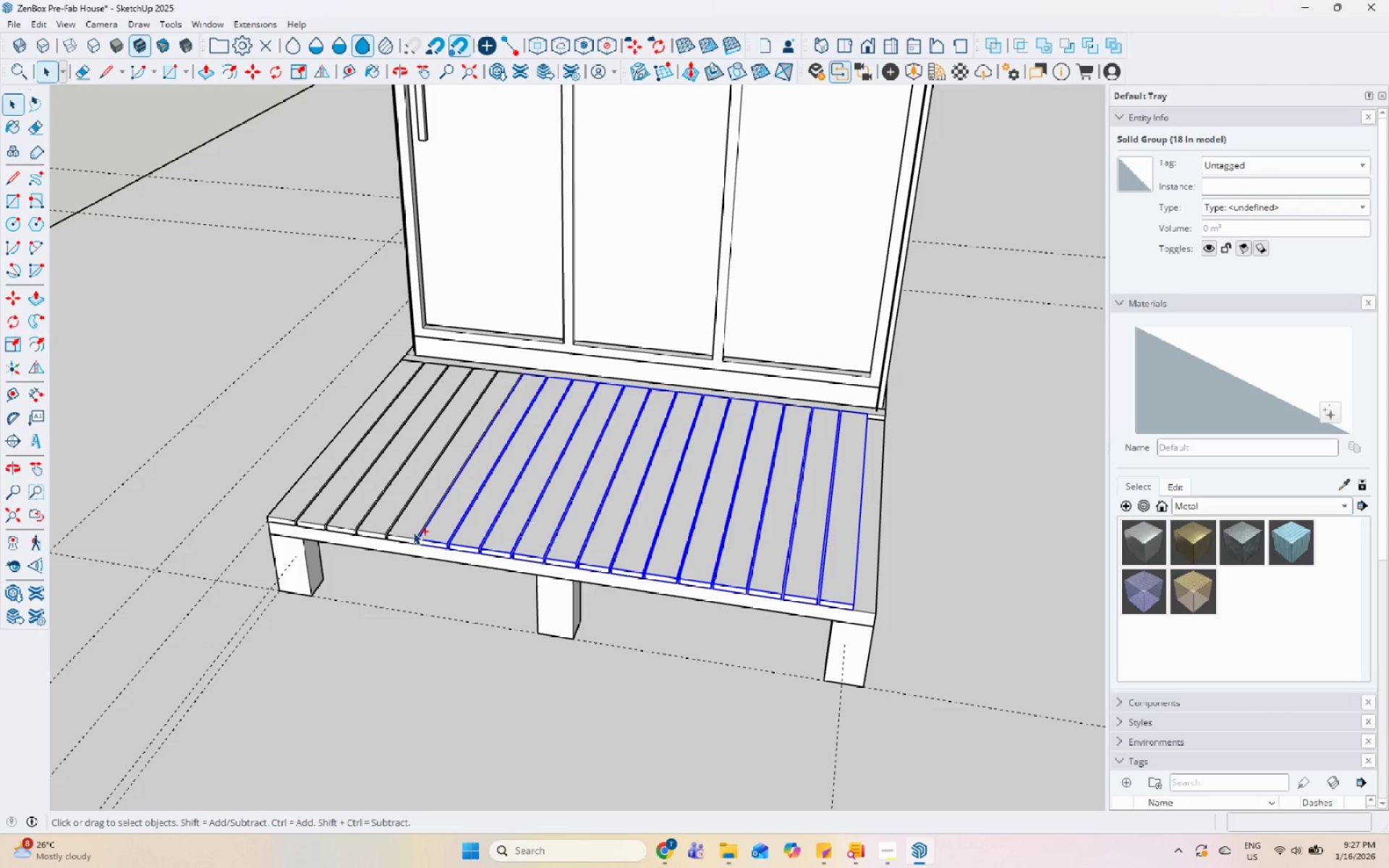 
triple_click([402, 528])
 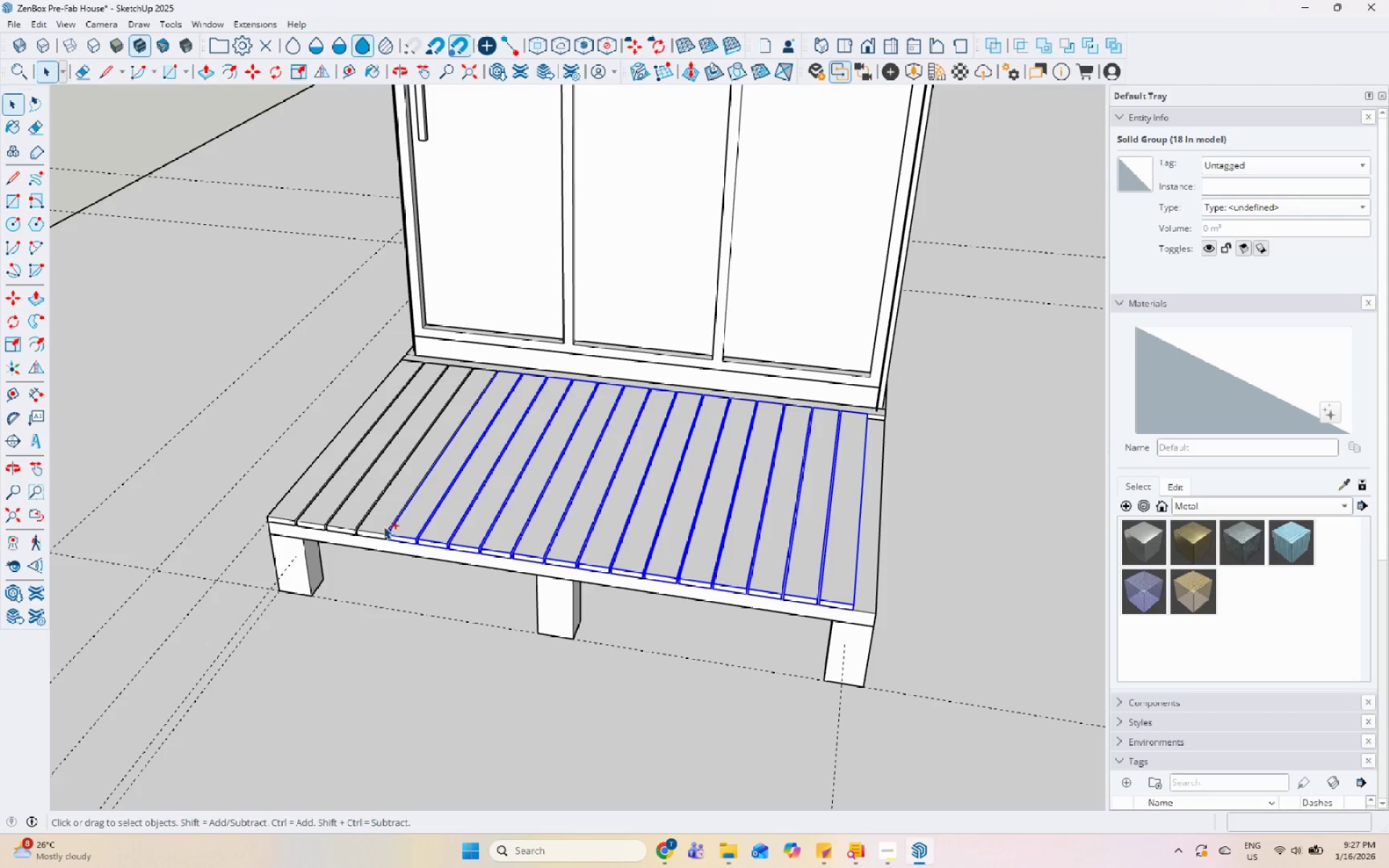 
triple_click([378, 524])
 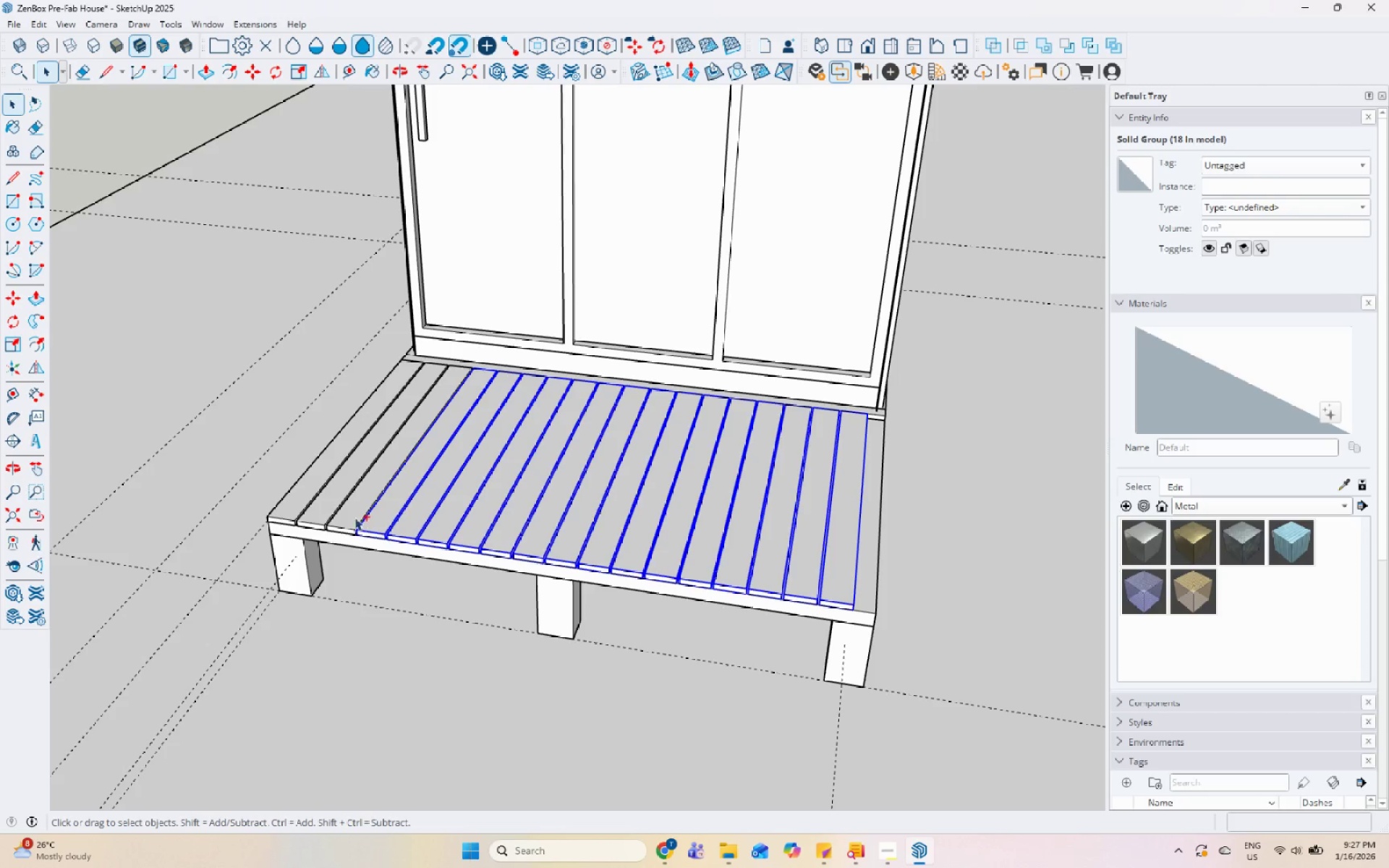 
triple_click([347, 514])
 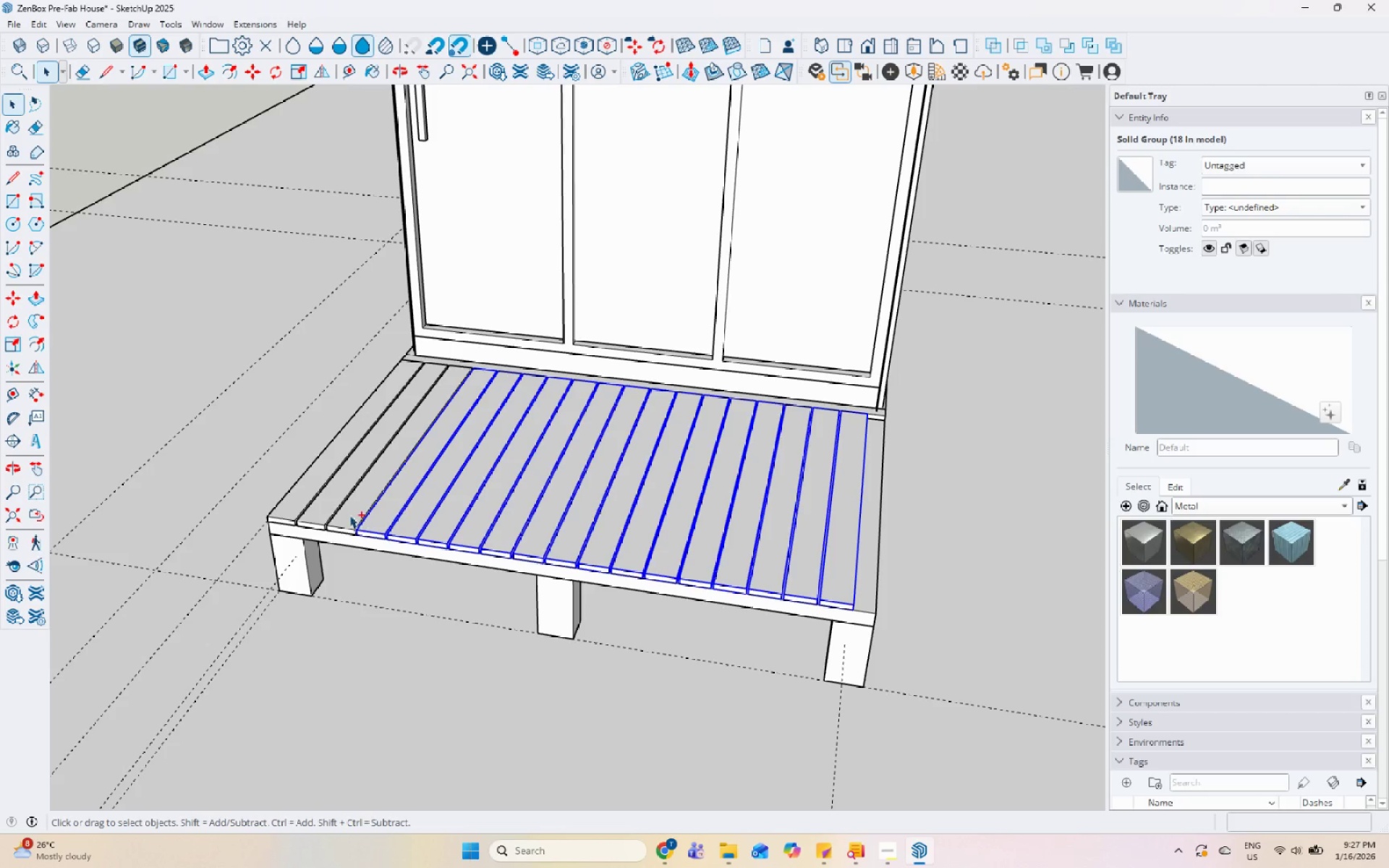 
hold_key(key=ControlLeft, duration=0.94)
triple_click([320, 506])
 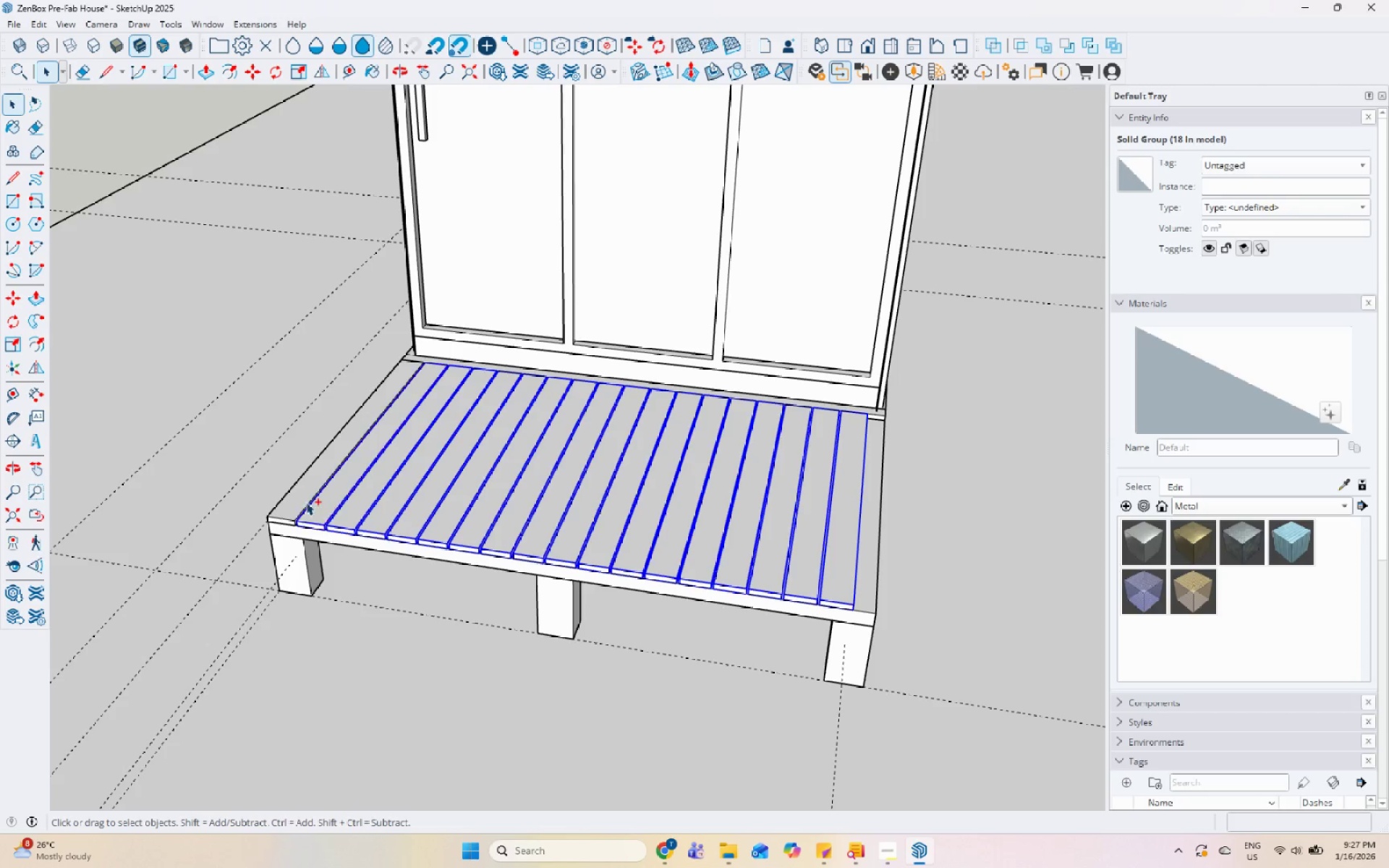 
triple_click([303, 500])
 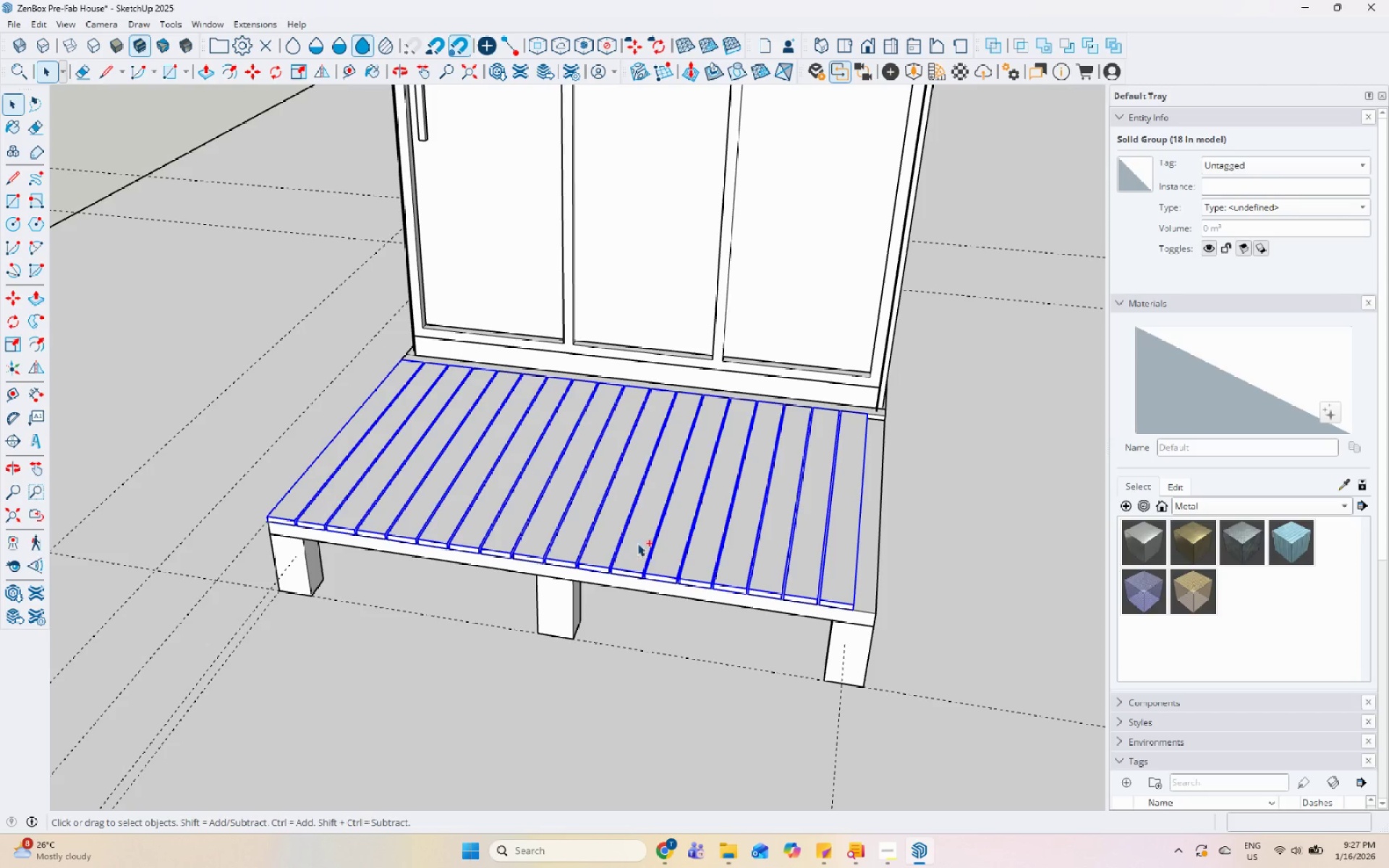 
key(S)
 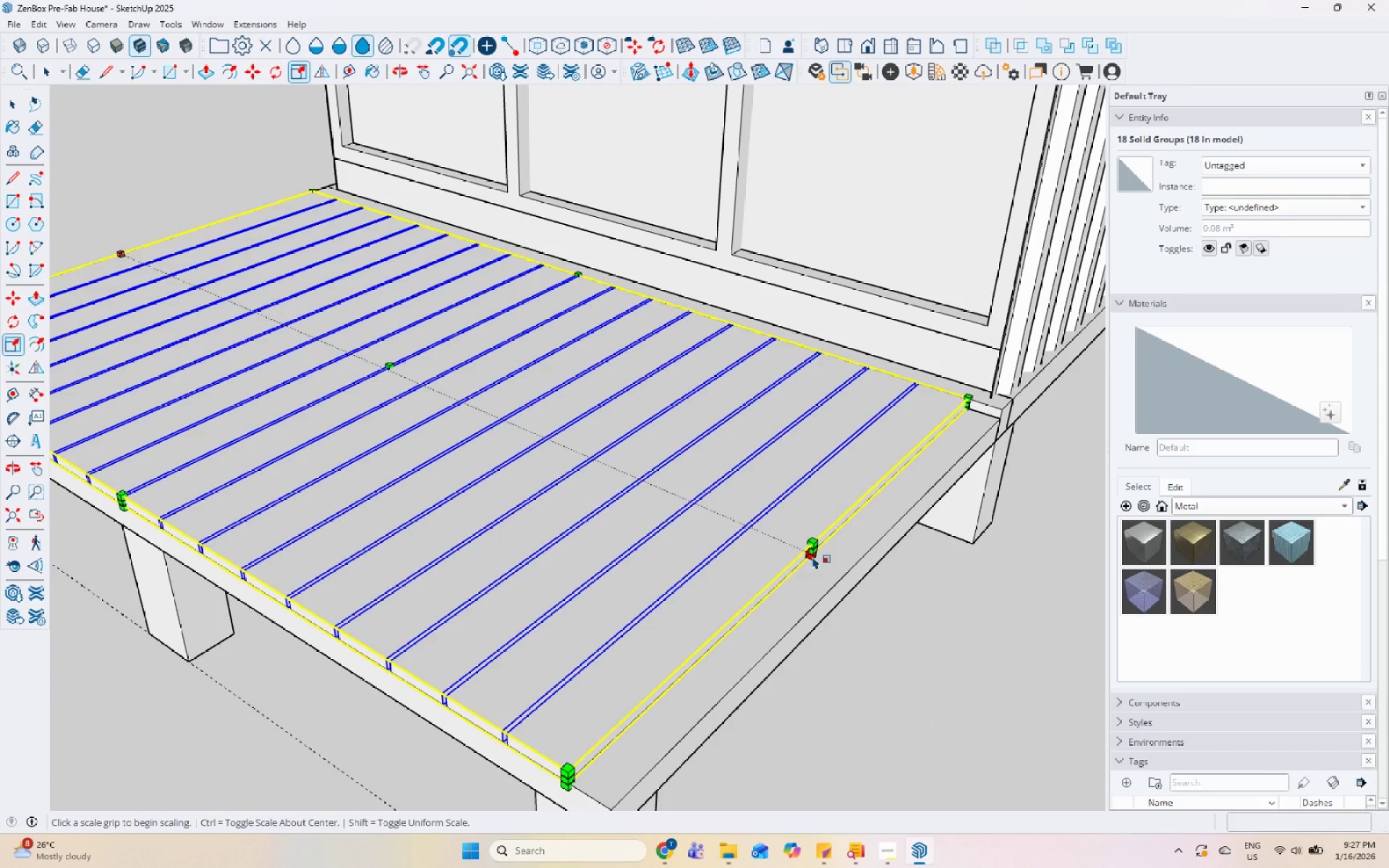 
scroll: coordinate [750, 566], scroll_direction: up, amount: 7.0
 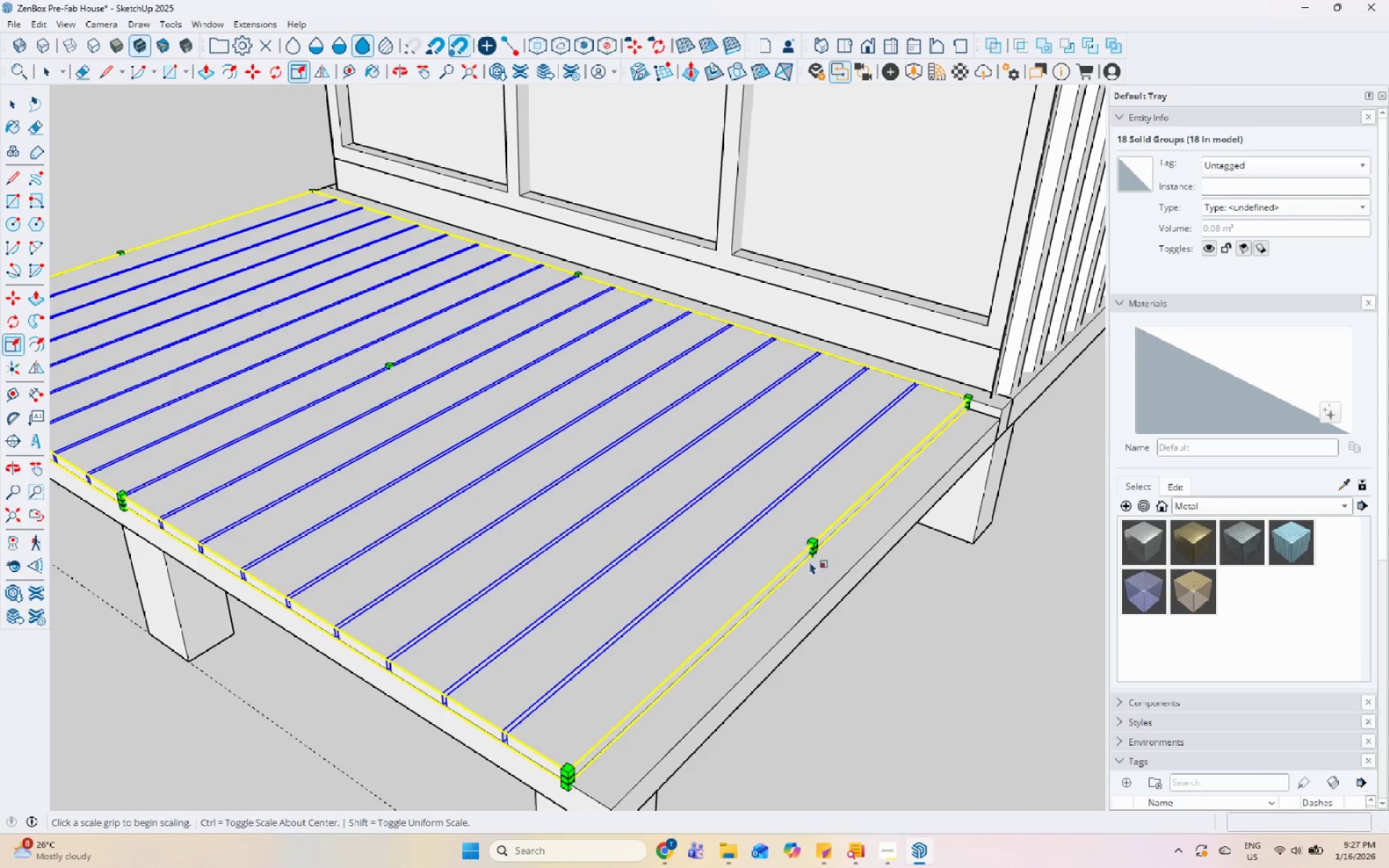 
left_click([812, 555])
 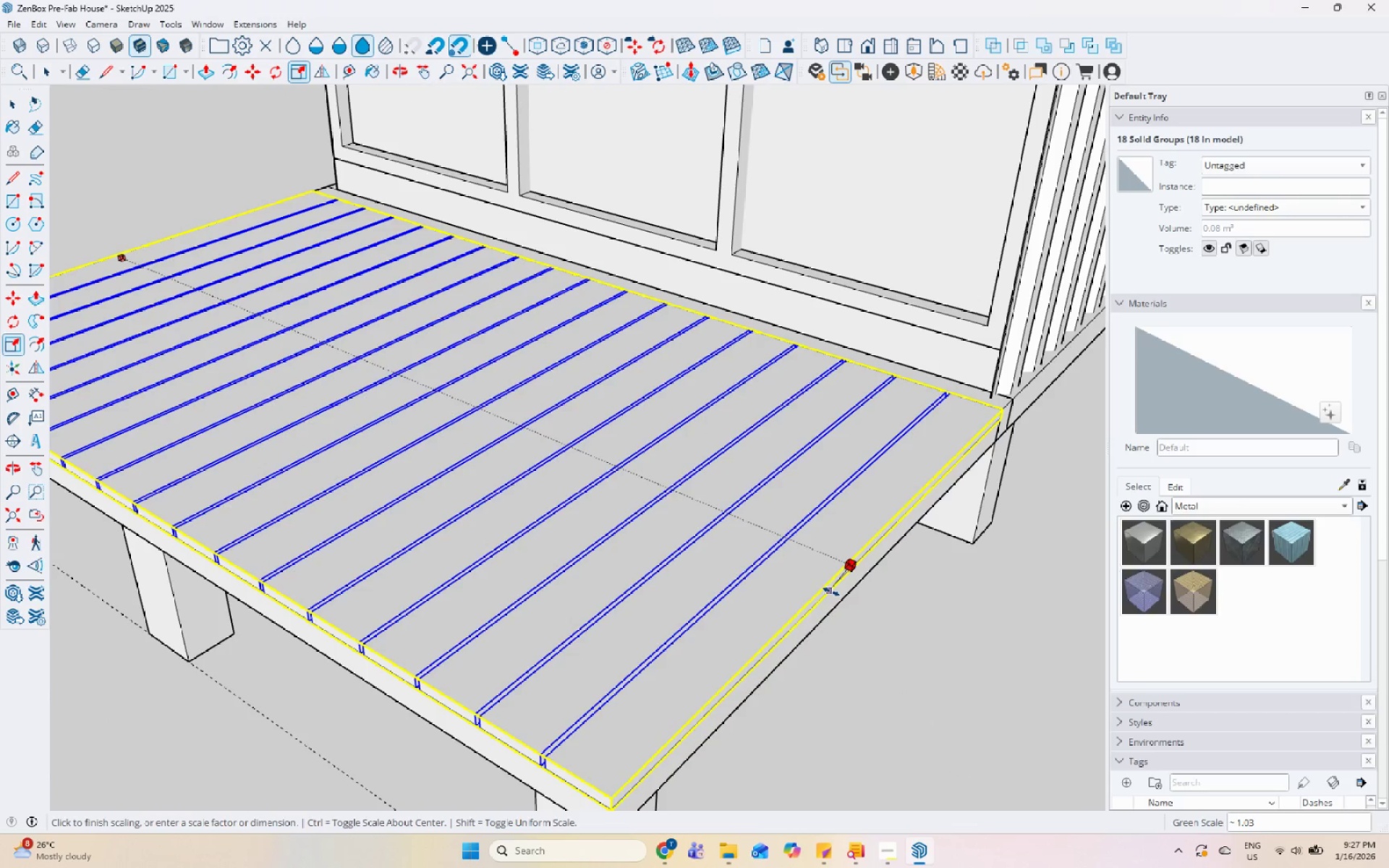 
hold_key(key=Space, duration=0.31)
 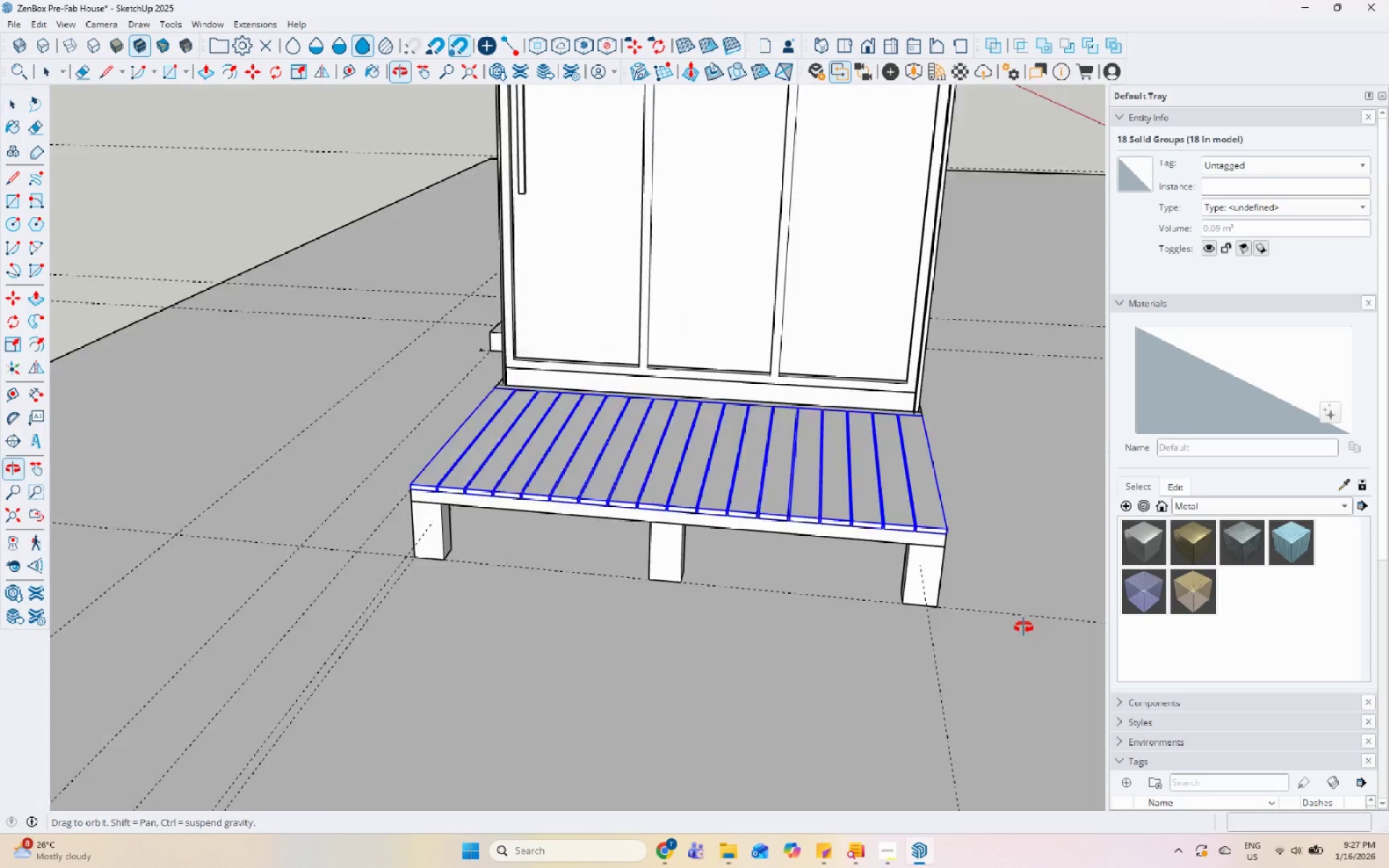 
key(Space)
 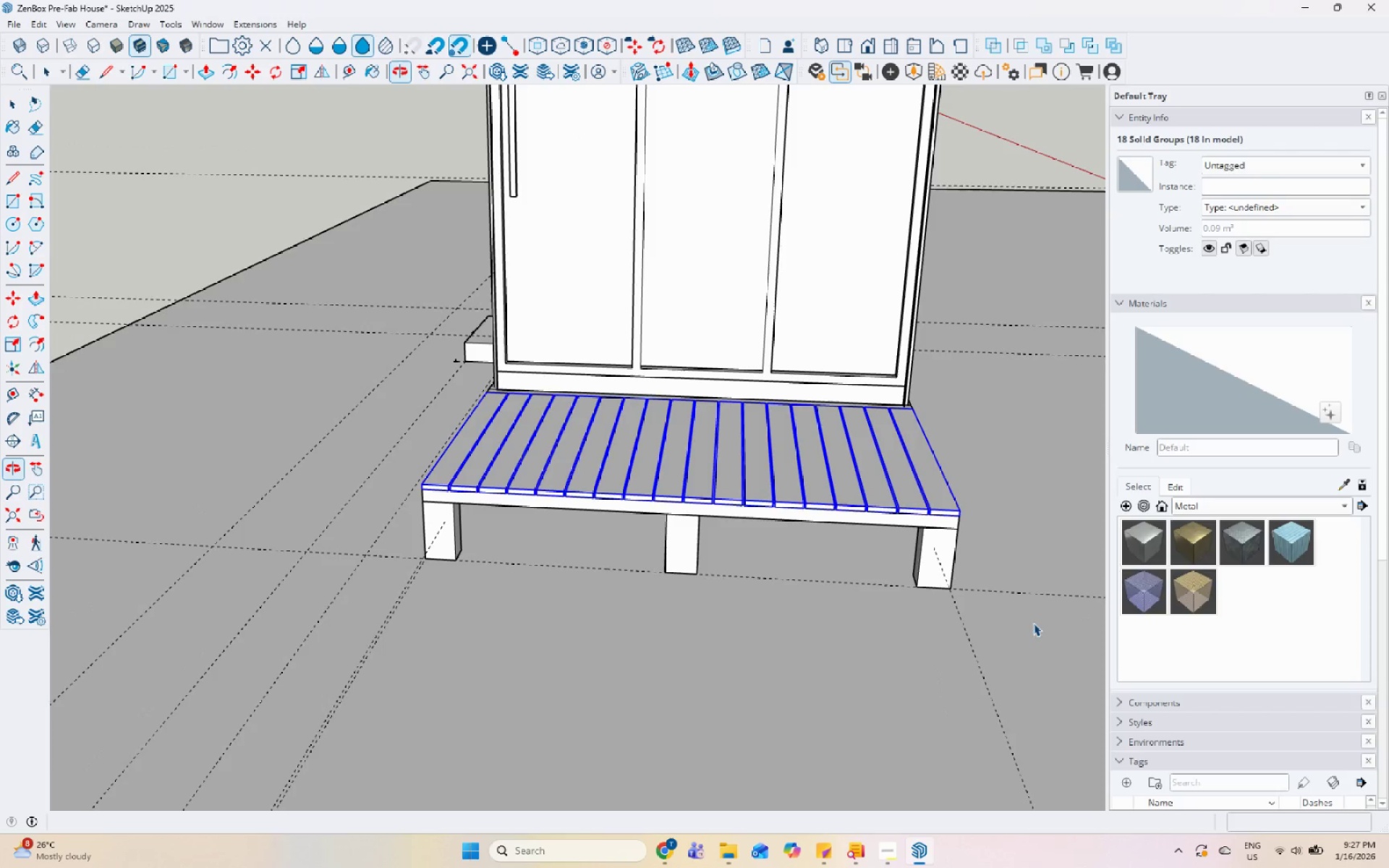 
left_click([1035, 618])
 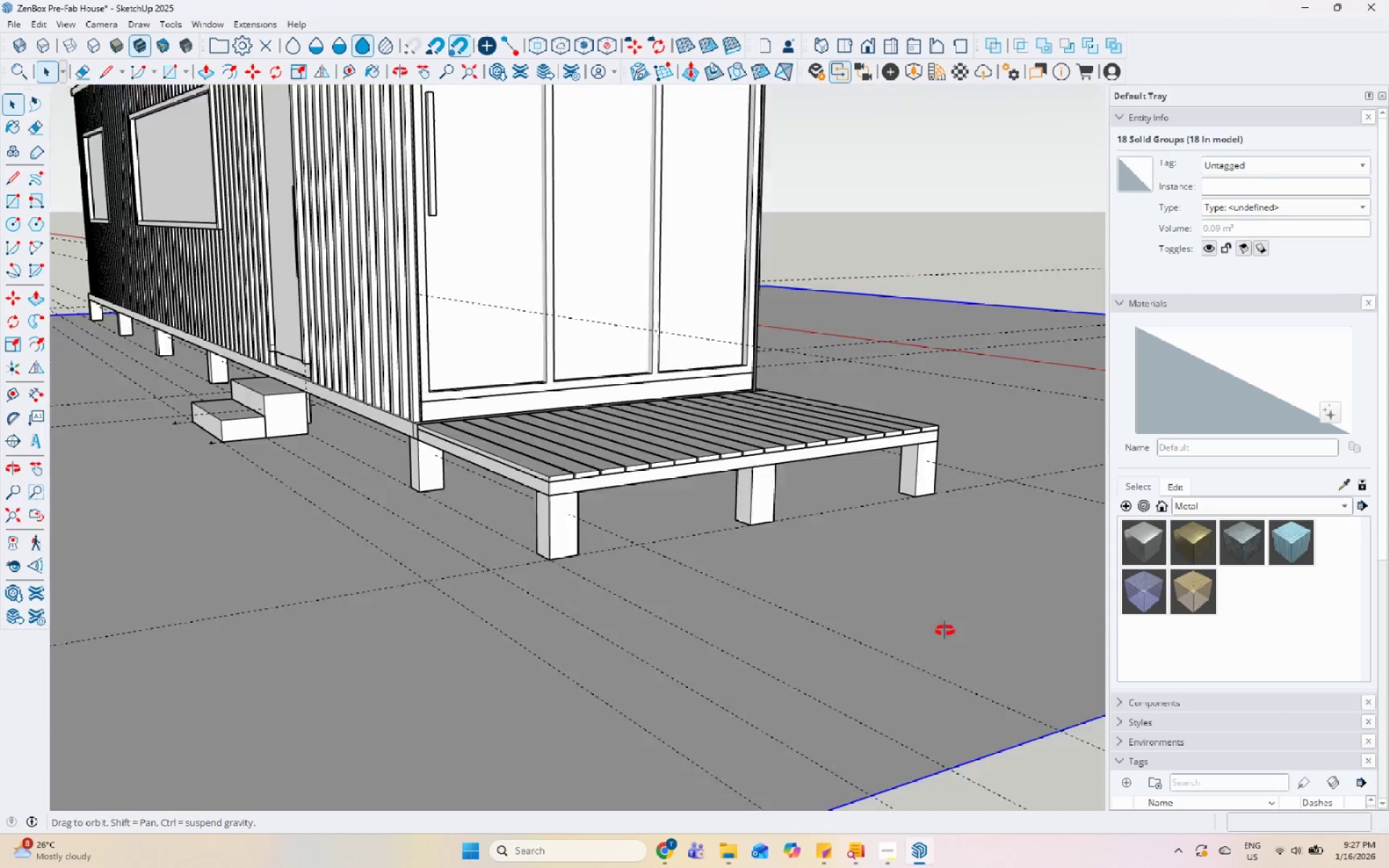 
scroll: coordinate [778, 715], scroll_direction: down, amount: 8.0
 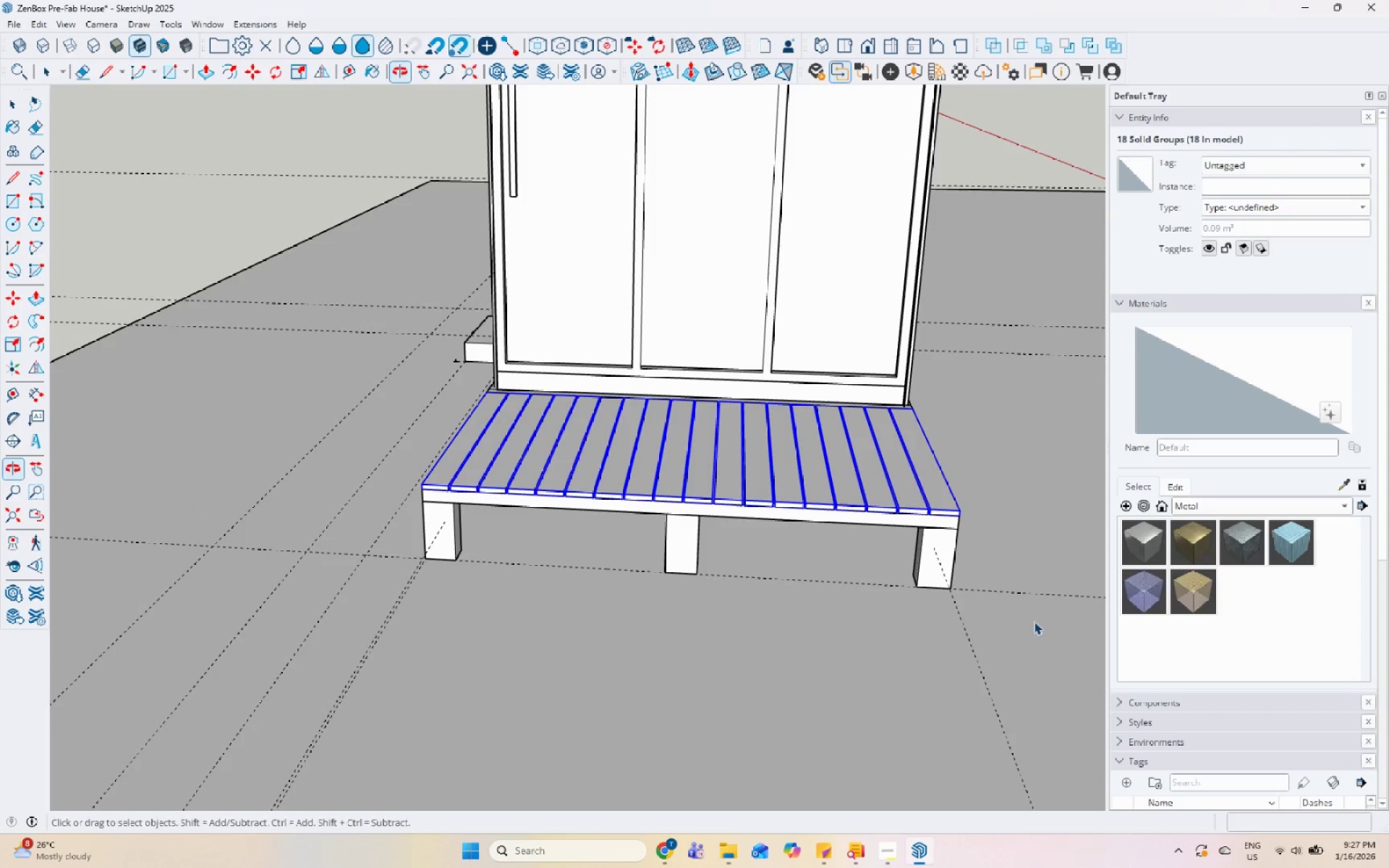 
scroll: coordinate [781, 419], scroll_direction: up, amount: 3.0
 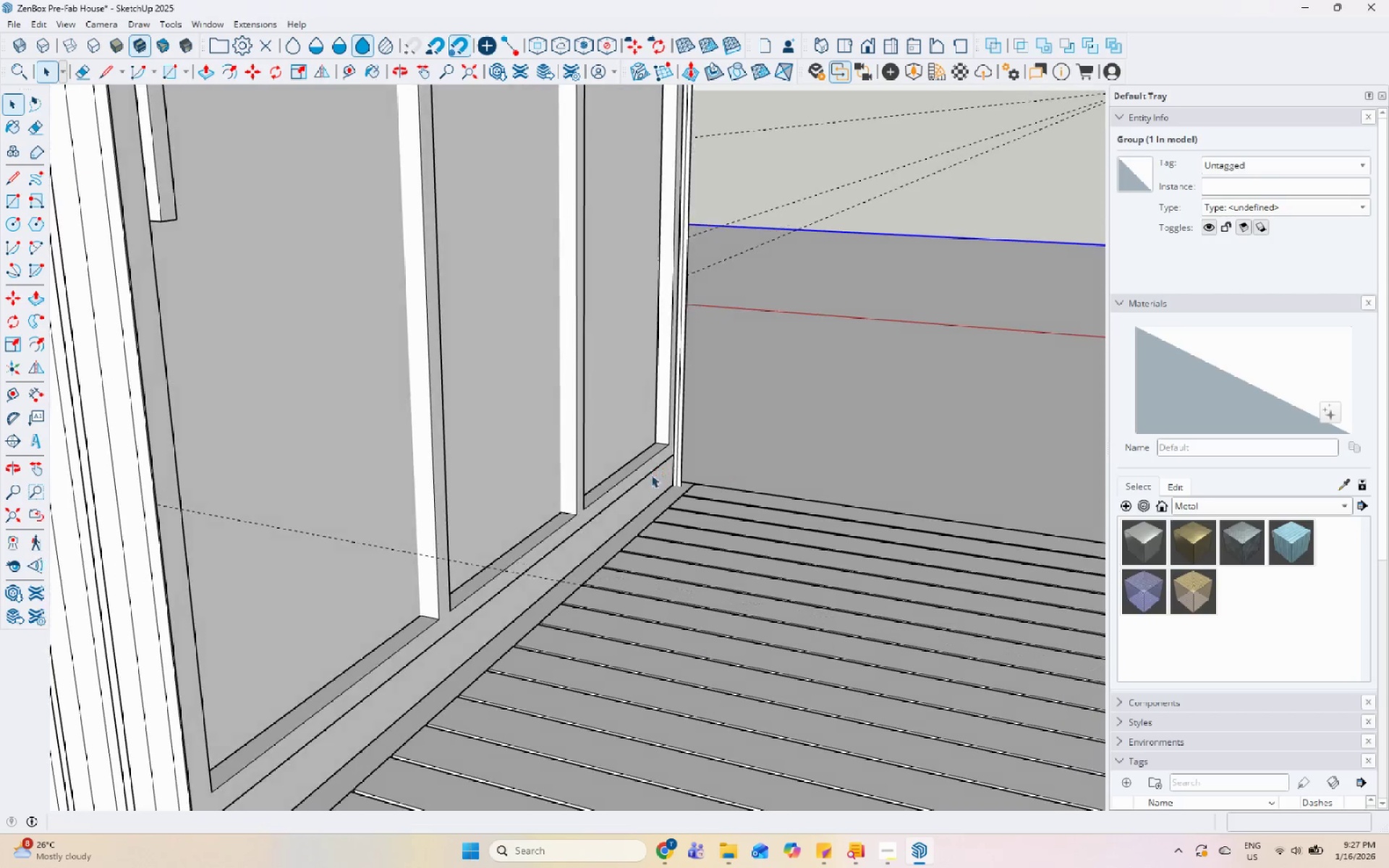 
scroll: coordinate [698, 493], scroll_direction: down, amount: 12.0
 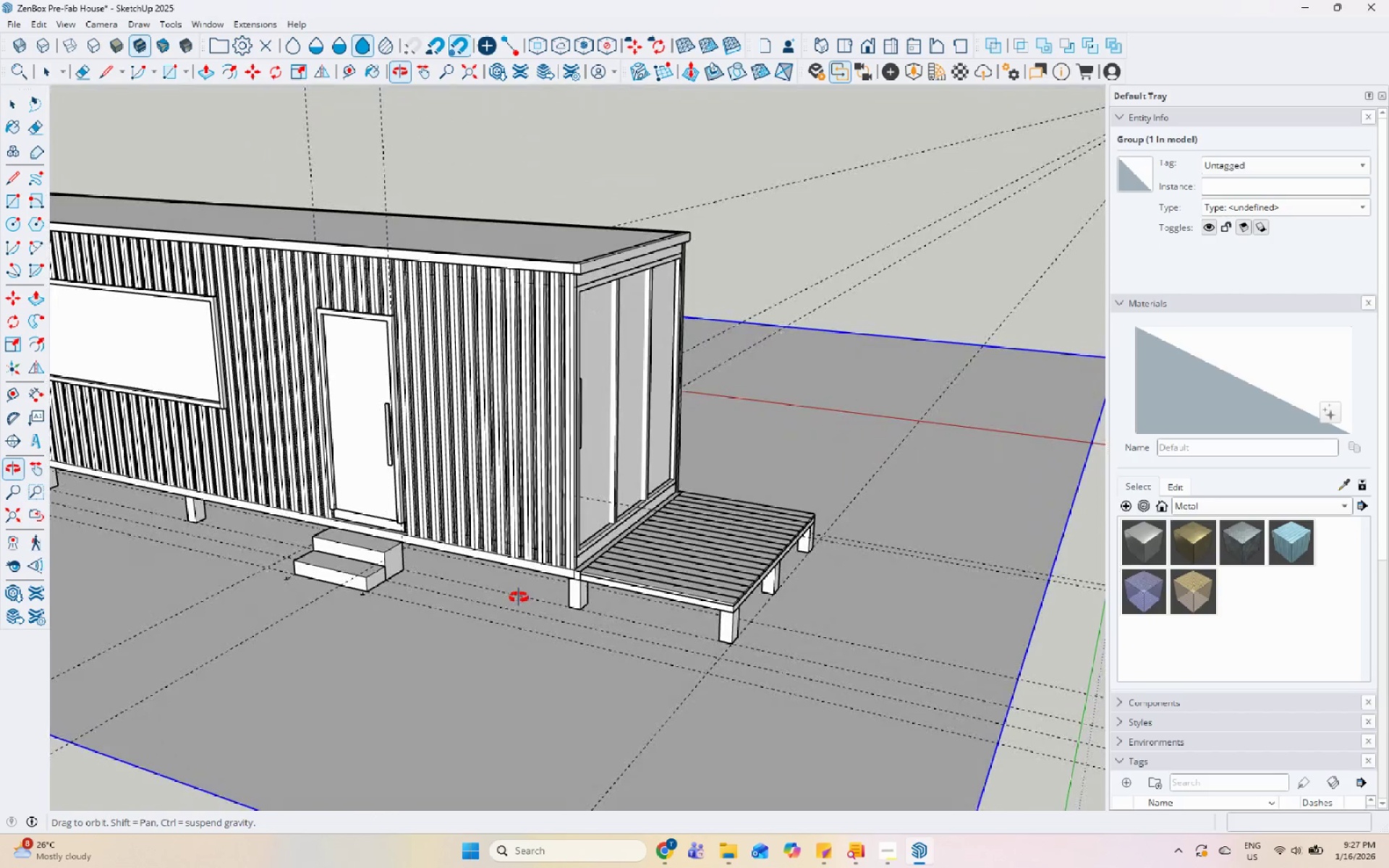 
scroll: coordinate [626, 446], scroll_direction: up, amount: 4.0
 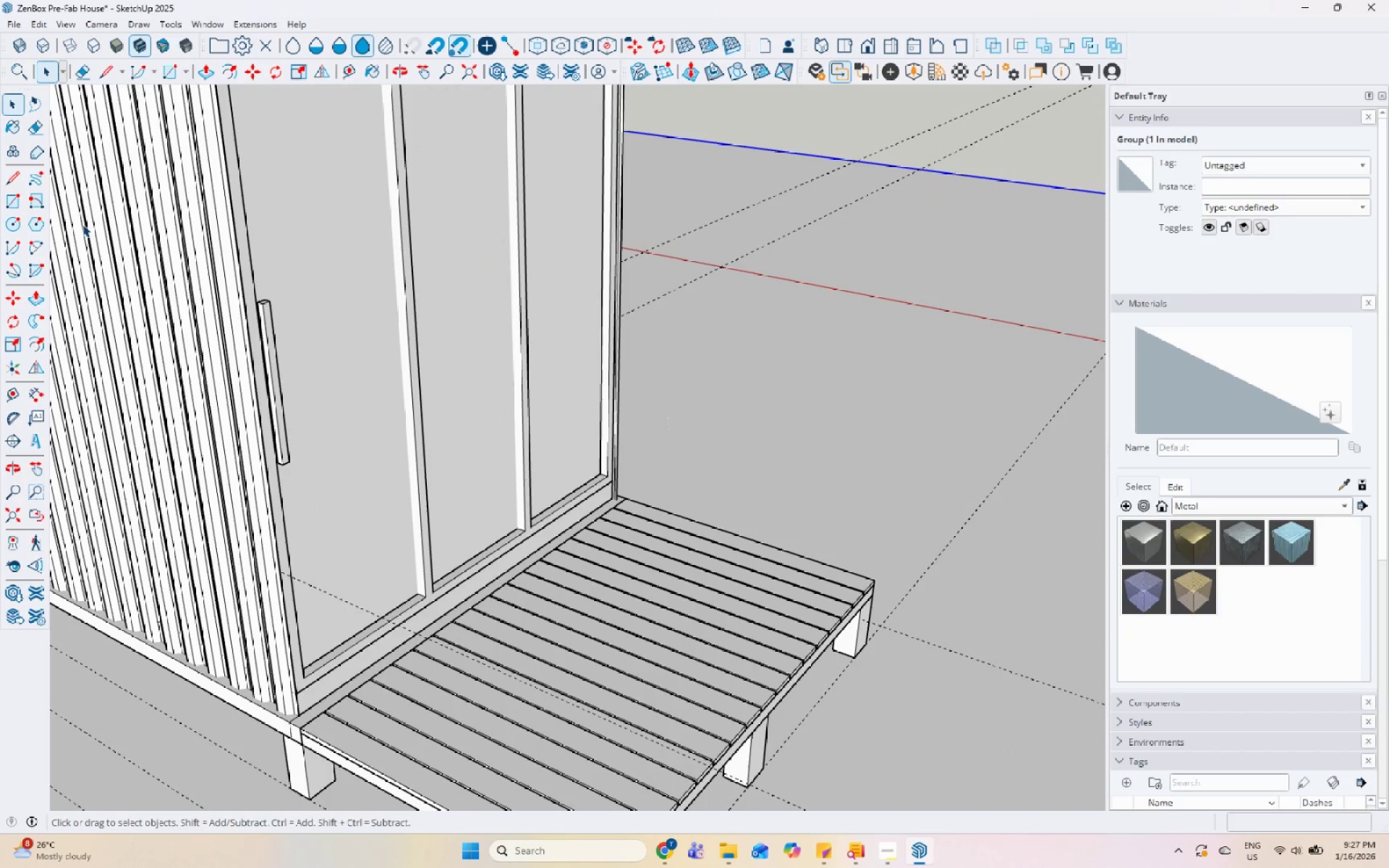 
mouse_move([42, 208])
 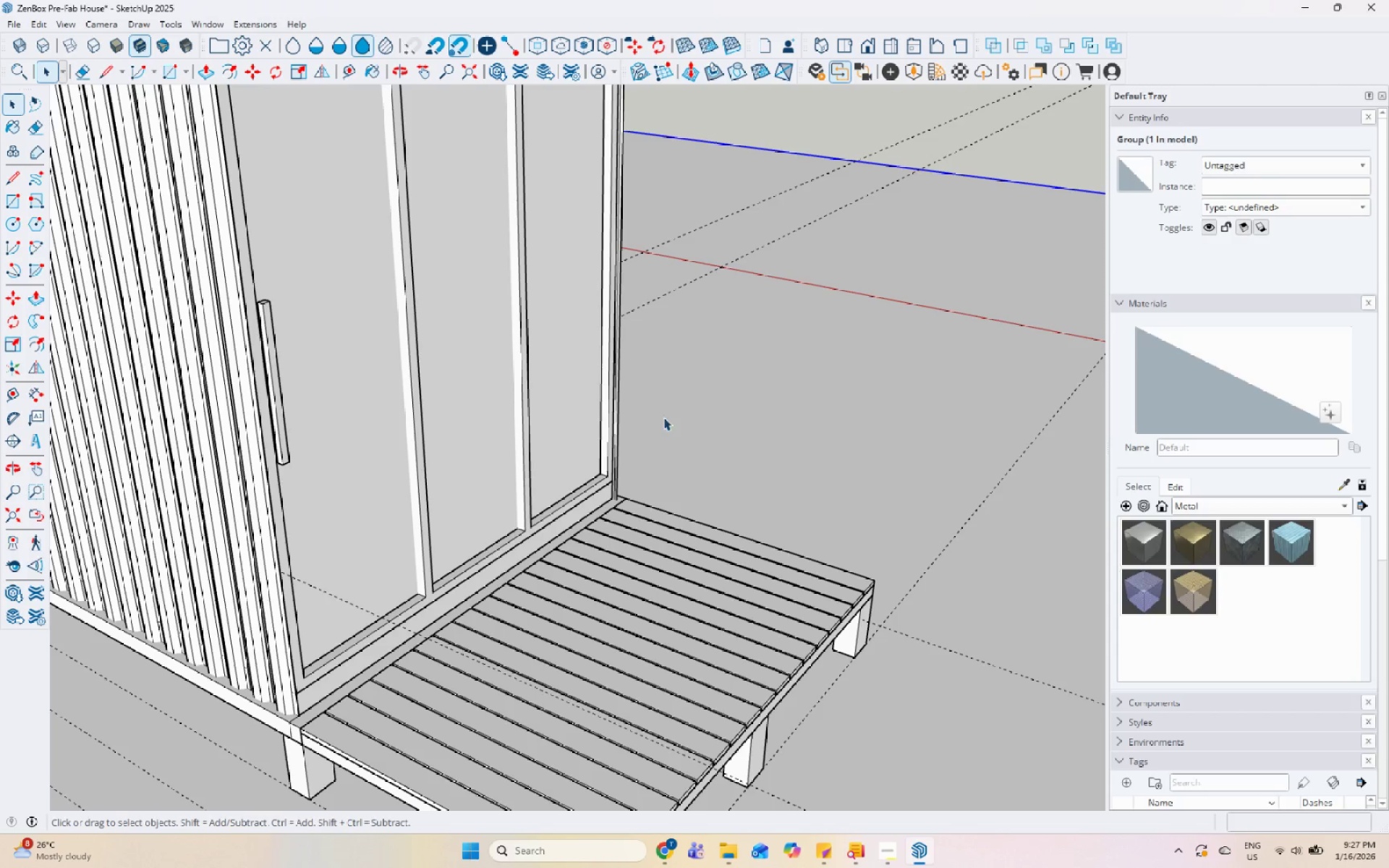 
scroll: coordinate [655, 422], scroll_direction: down, amount: 6.0
 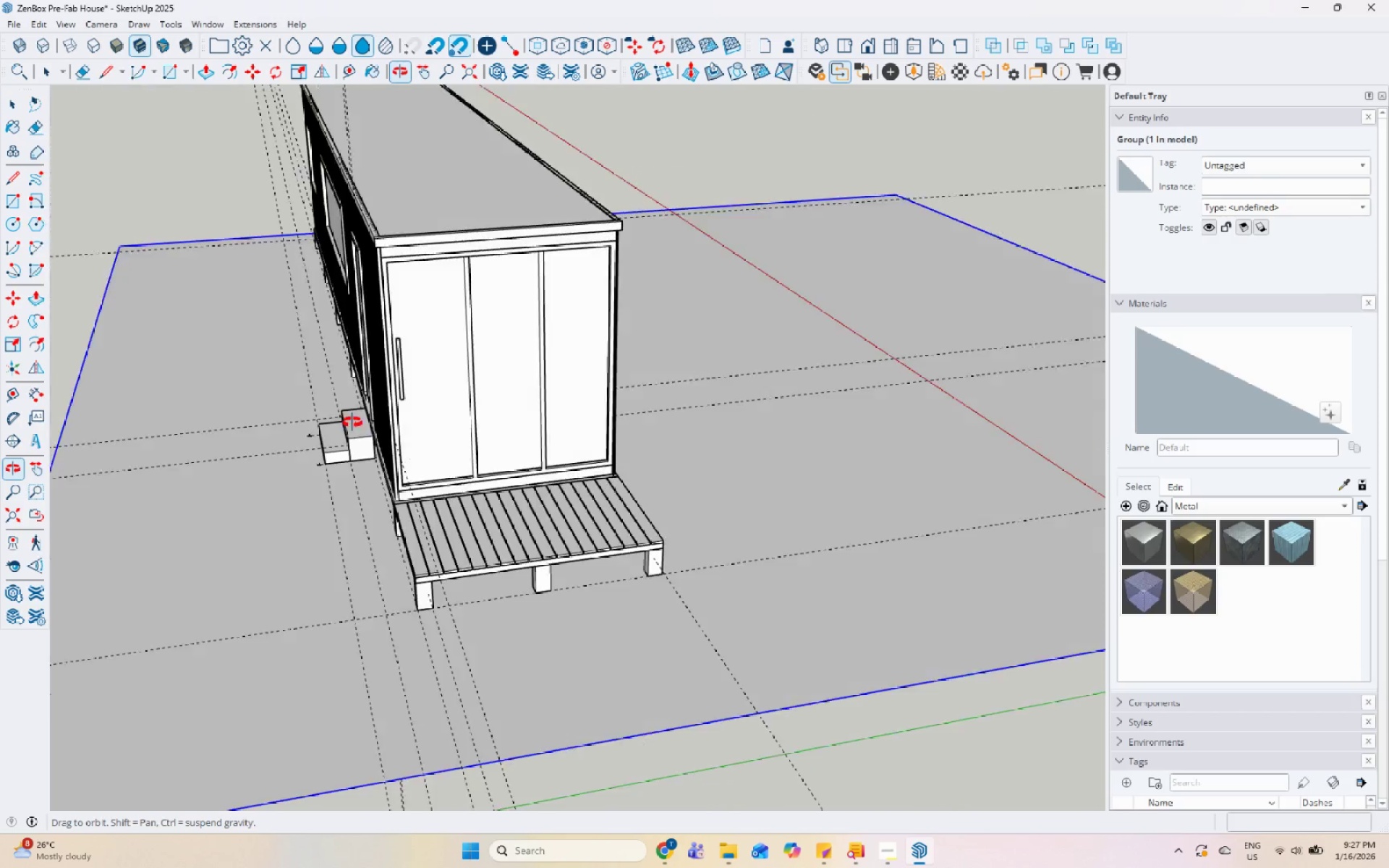 
scroll: coordinate [736, 376], scroll_direction: up, amount: 4.0
 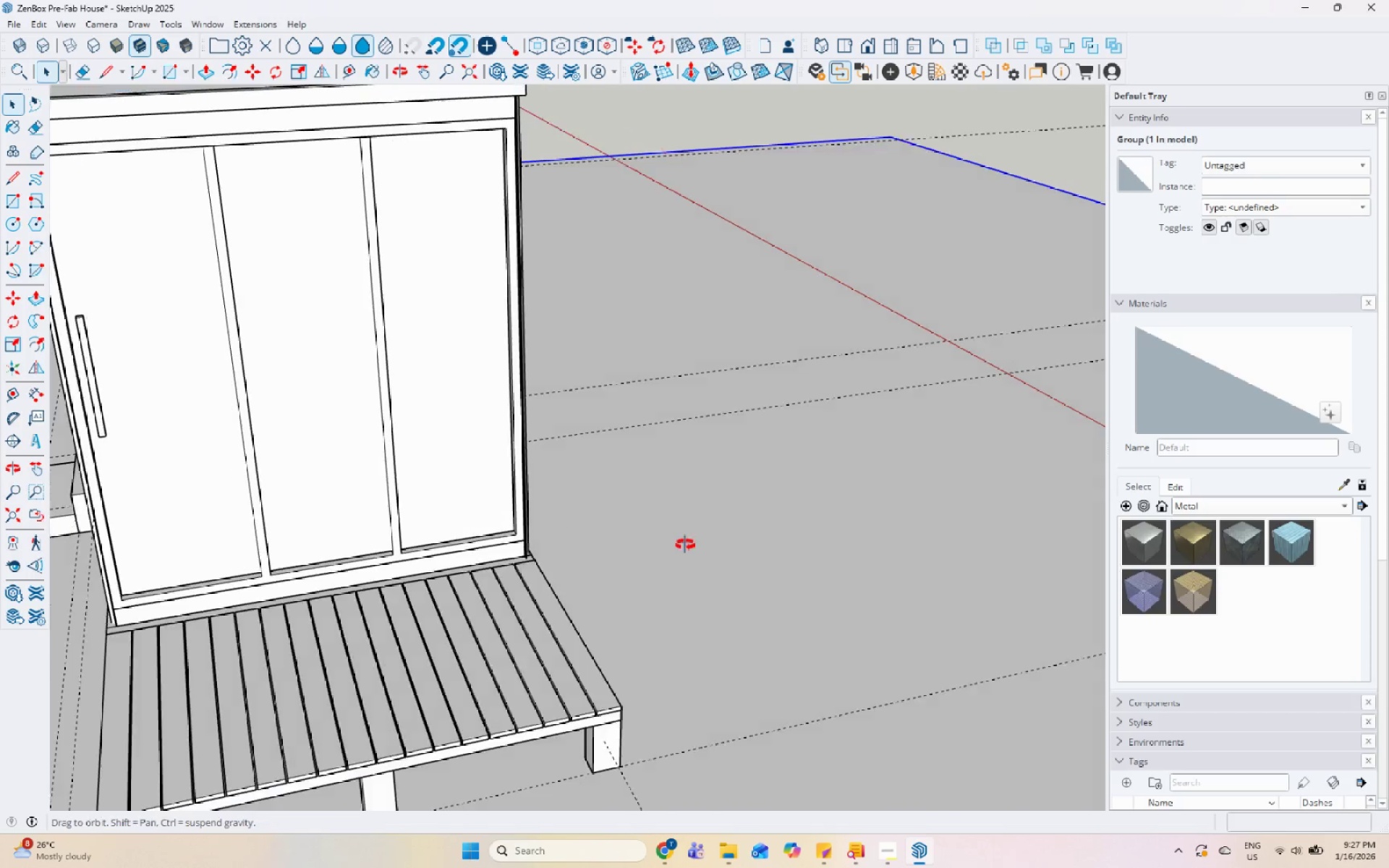 
middle_click([612, 554])
 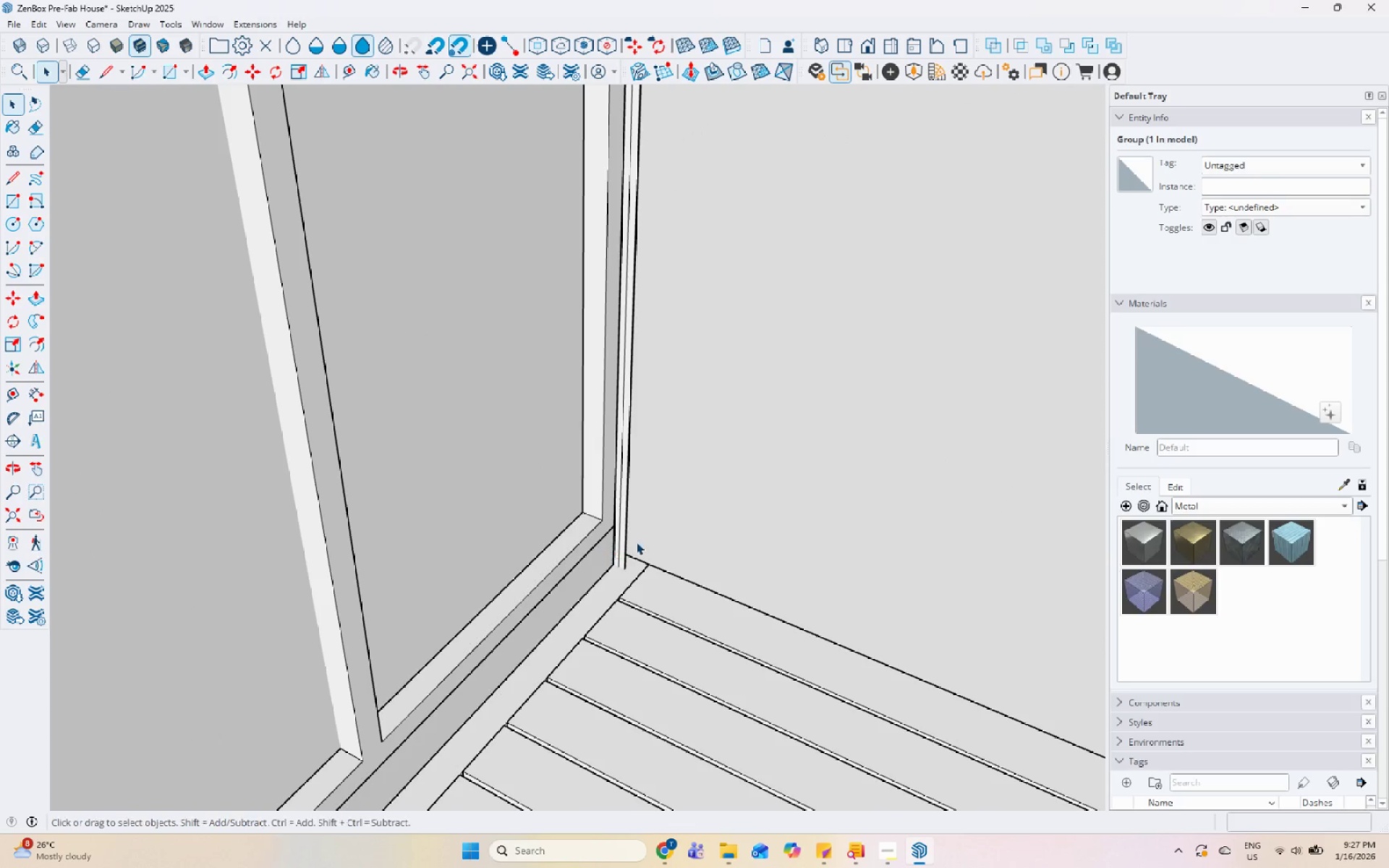 
scroll: coordinate [644, 574], scroll_direction: up, amount: 10.0
 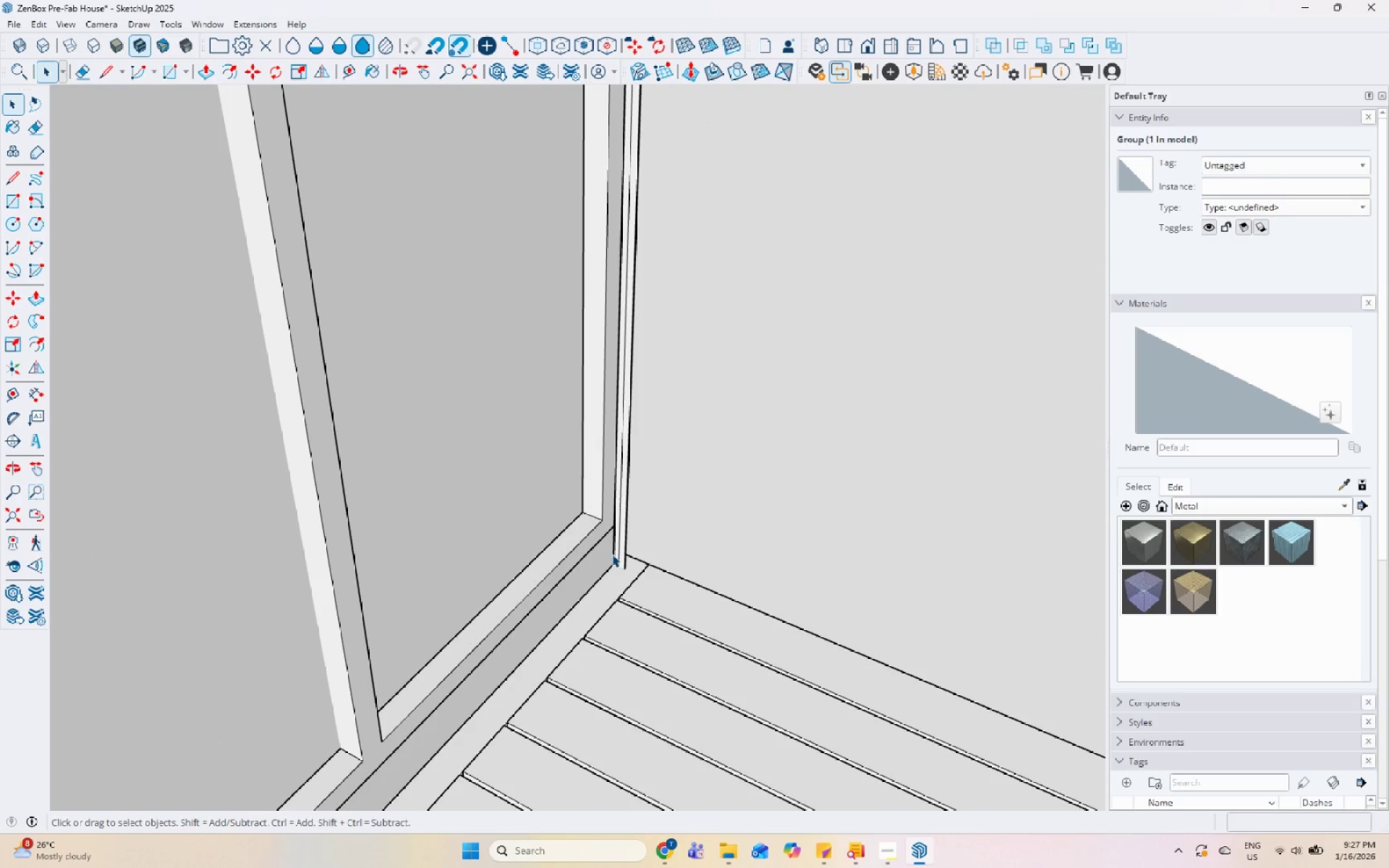 
scroll: coordinate [670, 527], scroll_direction: down, amount: 13.0
 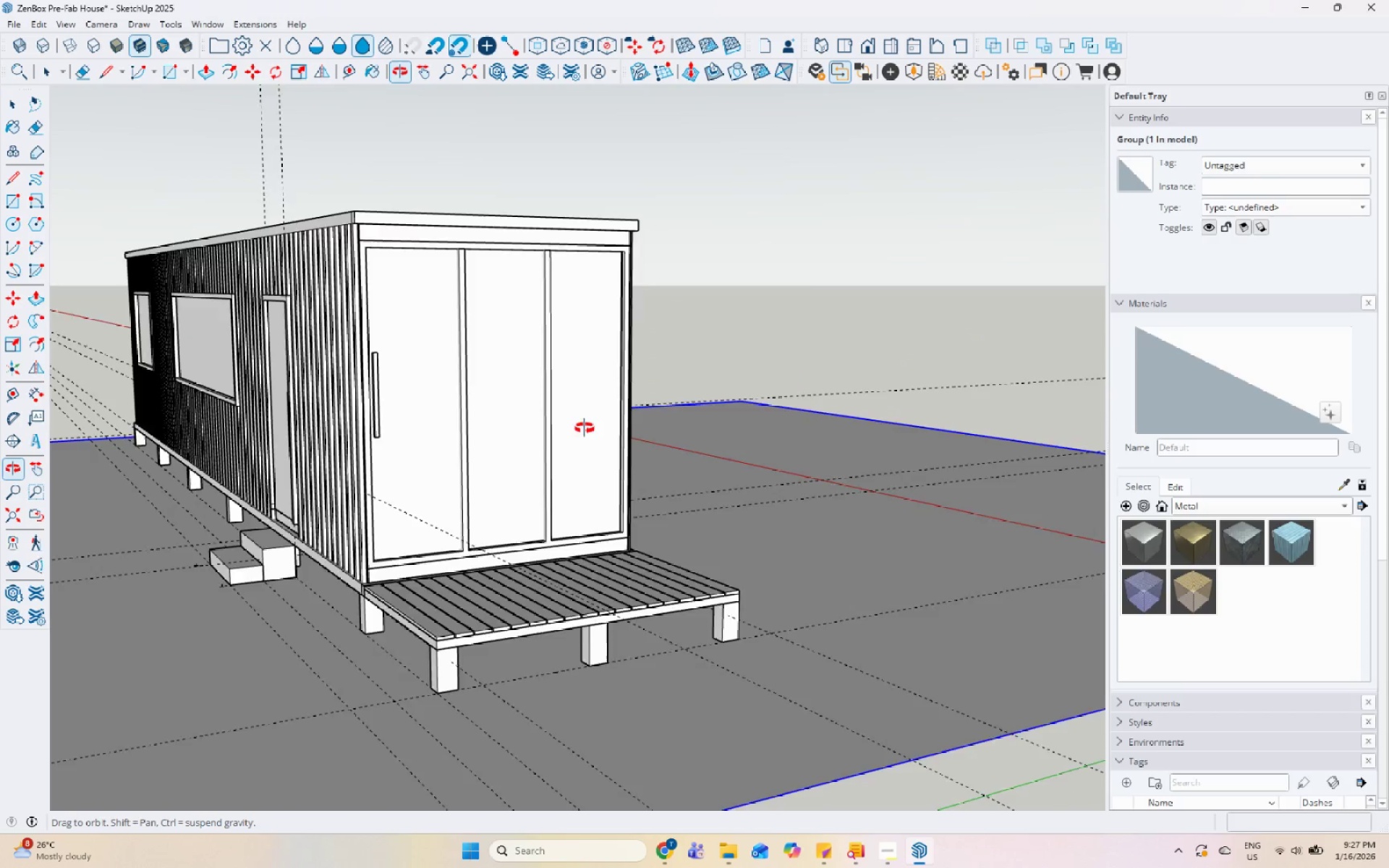 
scroll: coordinate [674, 430], scroll_direction: up, amount: 3.0
 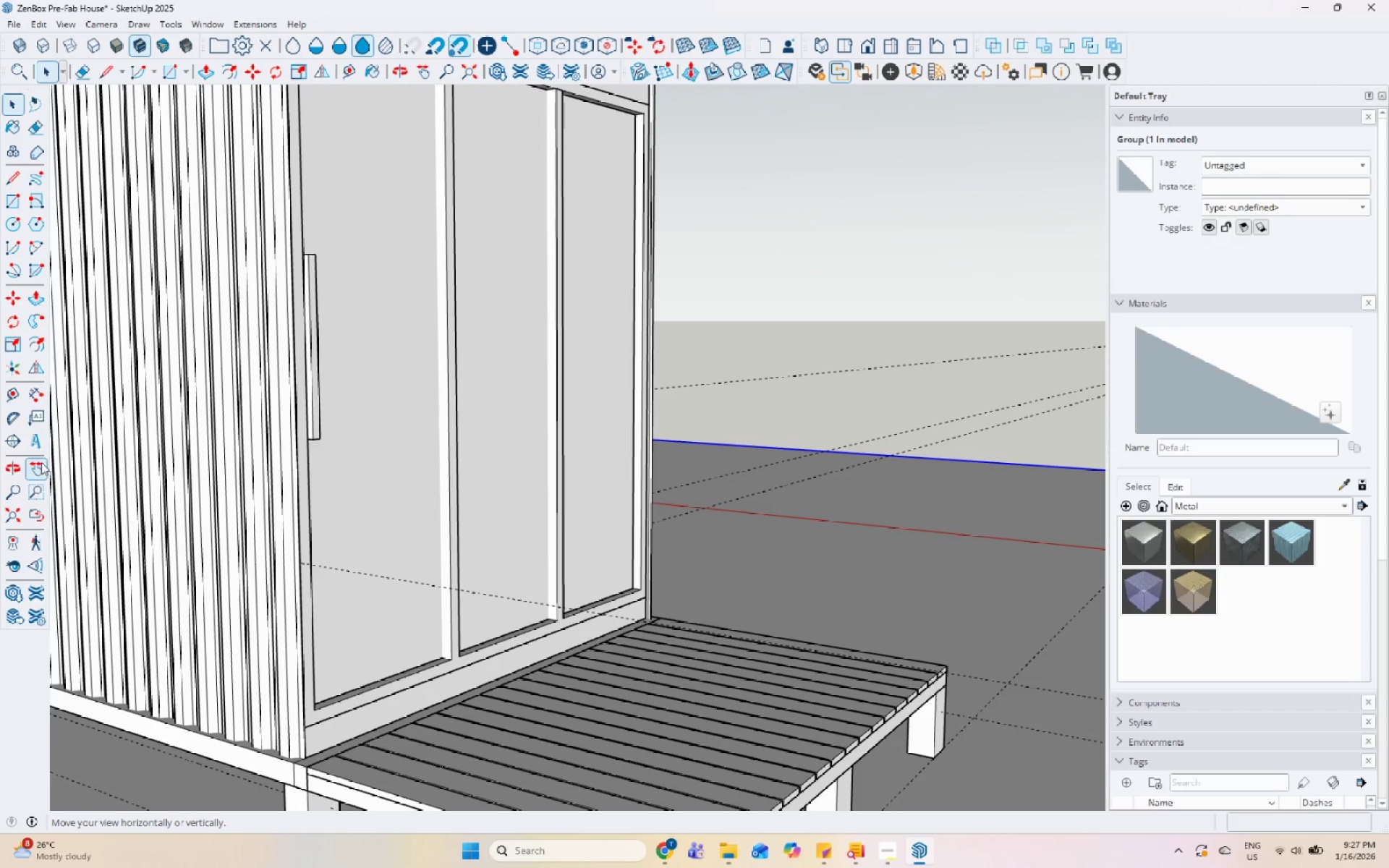 
left_click_drag(start_coordinate=[14, 400], to_coordinate=[38, 400])
 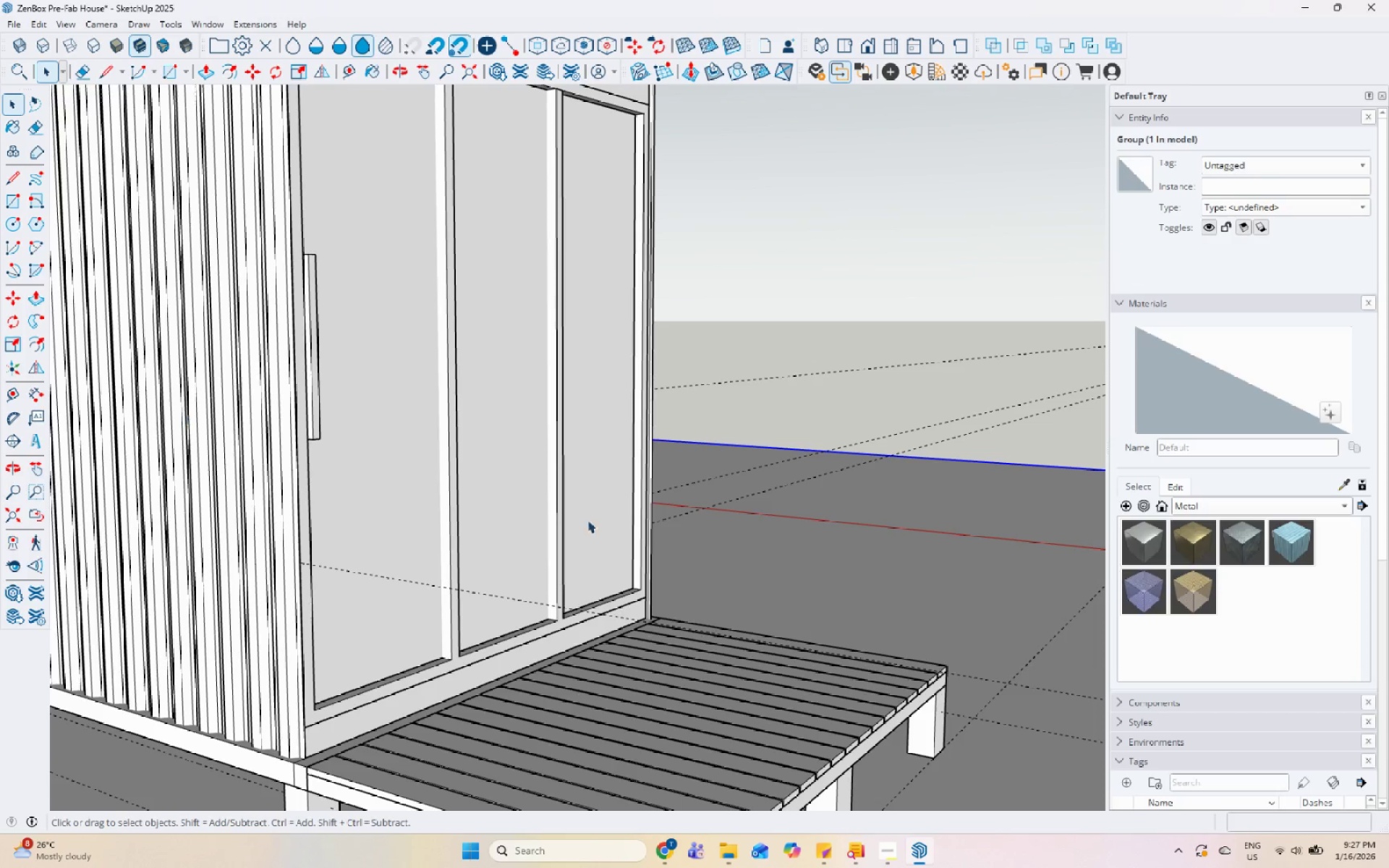 
scroll: coordinate [611, 630], scroll_direction: up, amount: 6.0
 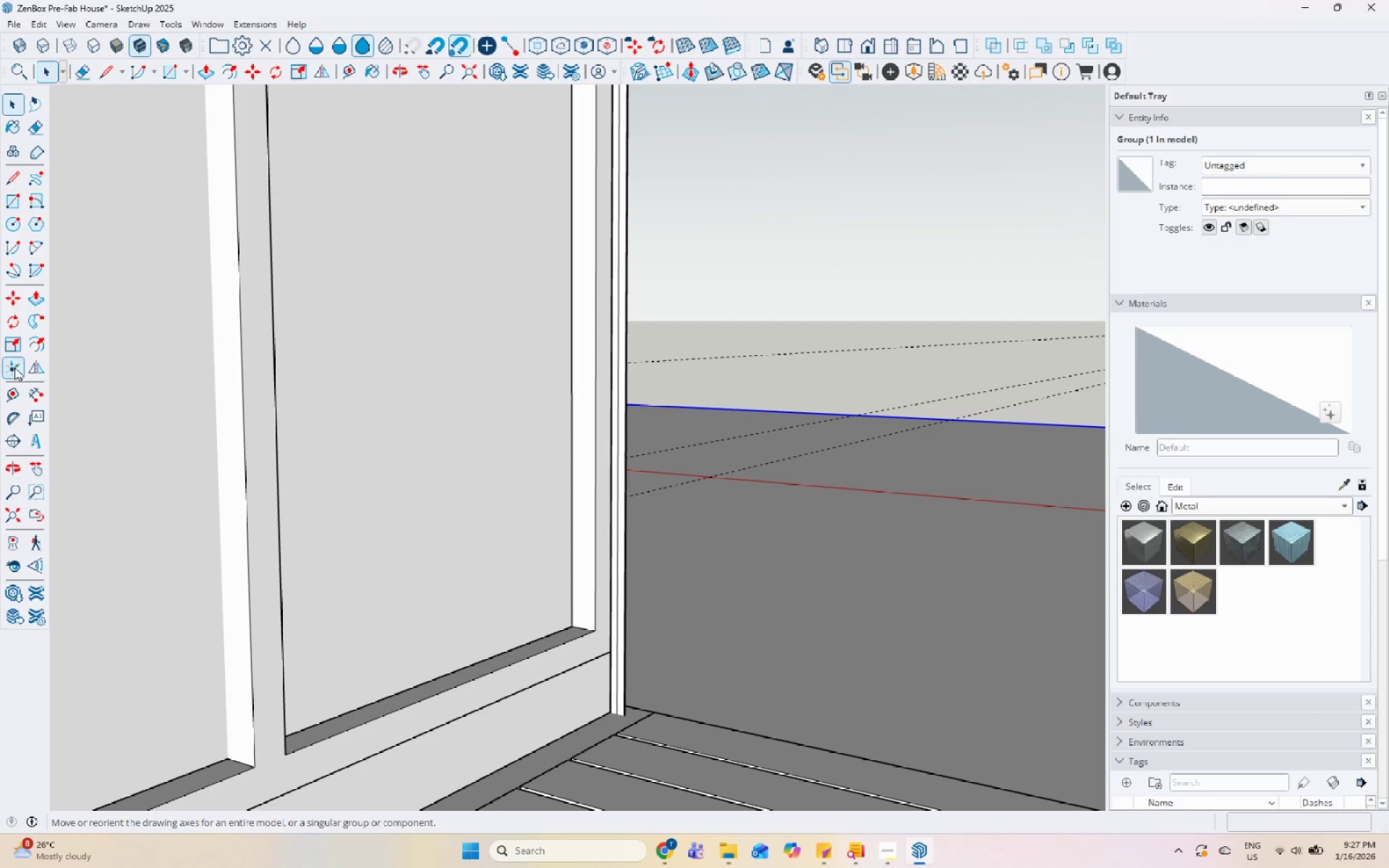 
left_click_drag(start_coordinate=[14, 393], to_coordinate=[18, 392])
 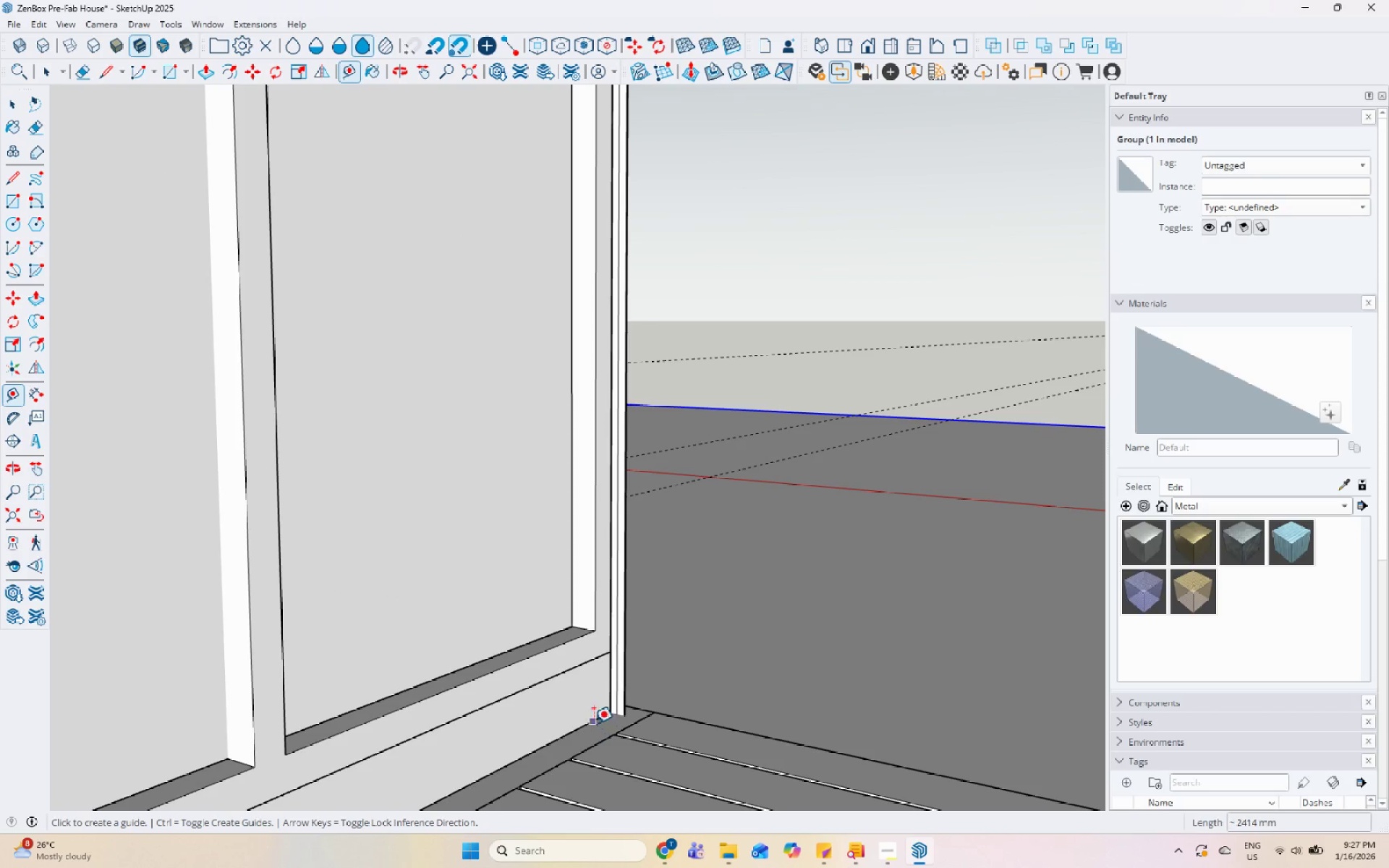 
left_click_drag(start_coordinate=[592, 723], to_coordinate=[594, 715])
 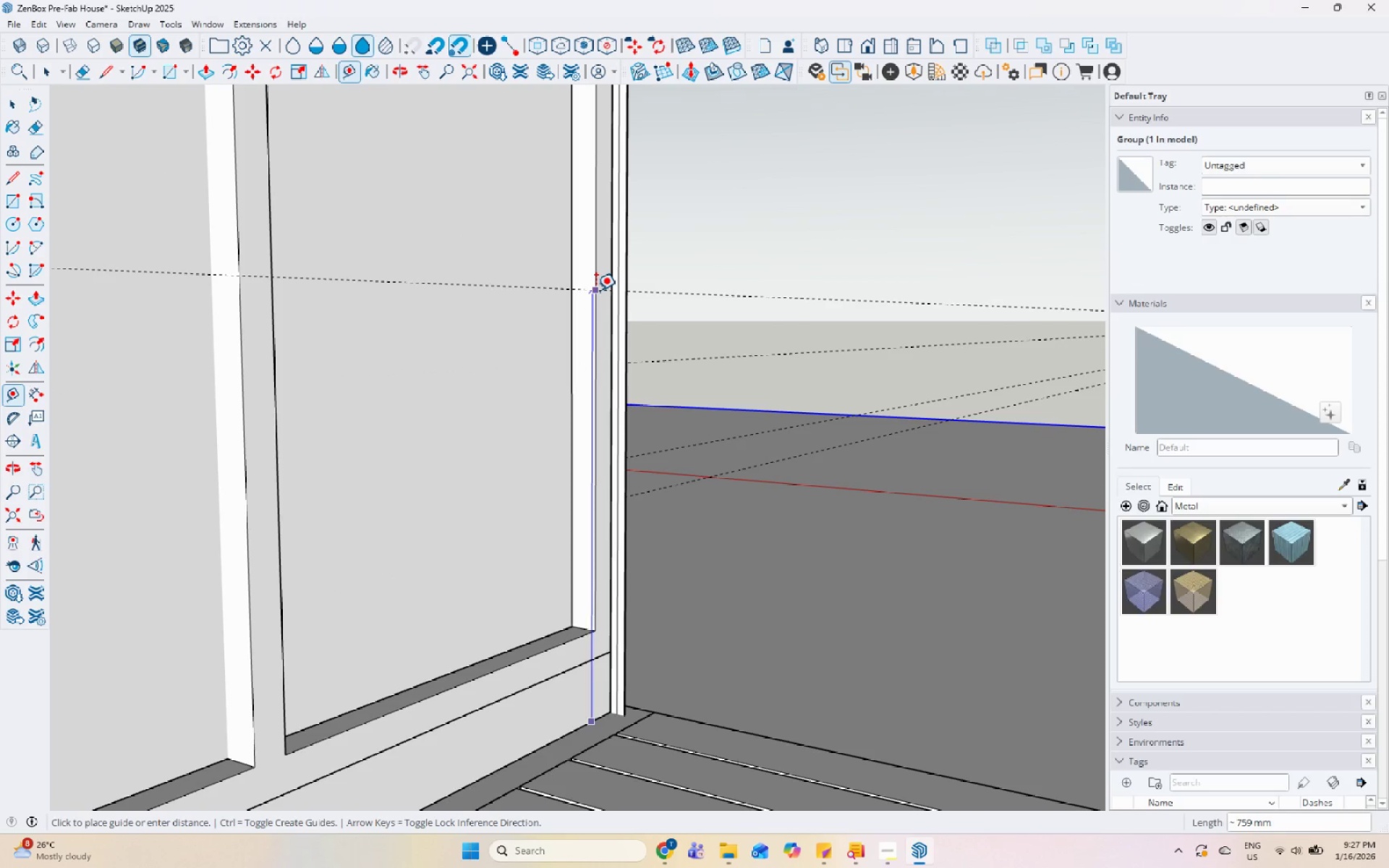 
key(Numpad9)
 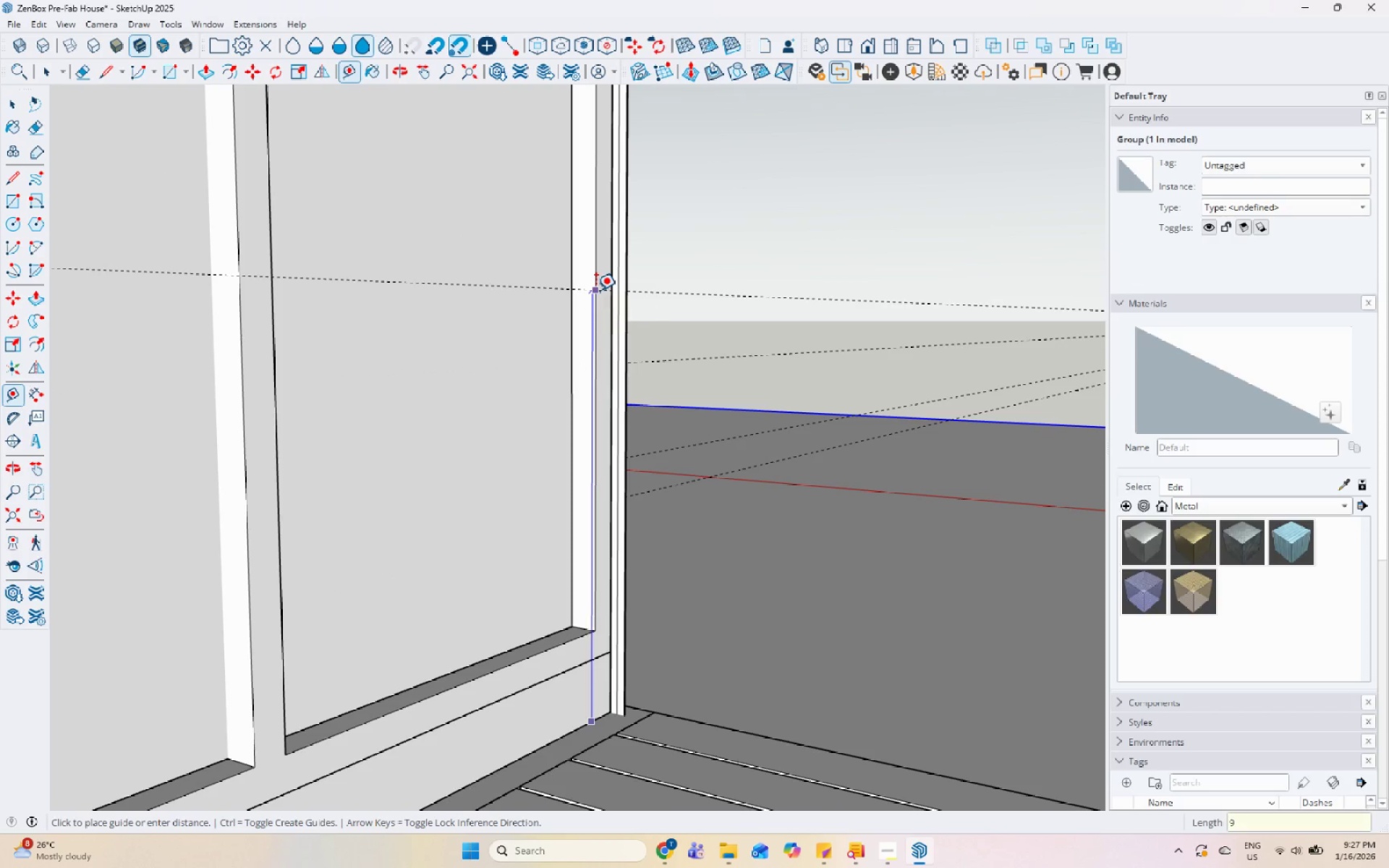 
key(Numpad0)
 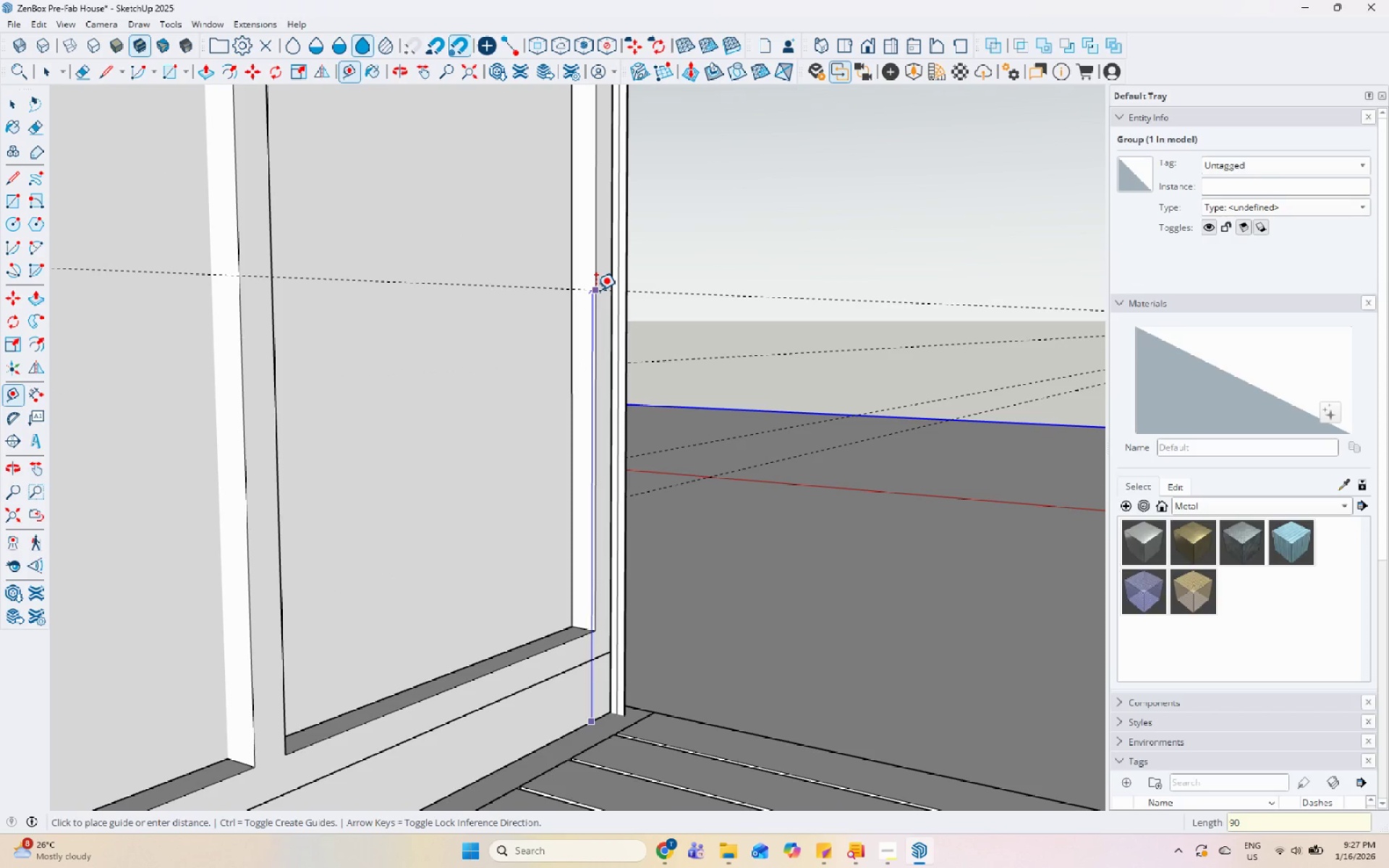 
key(Numpad0)
 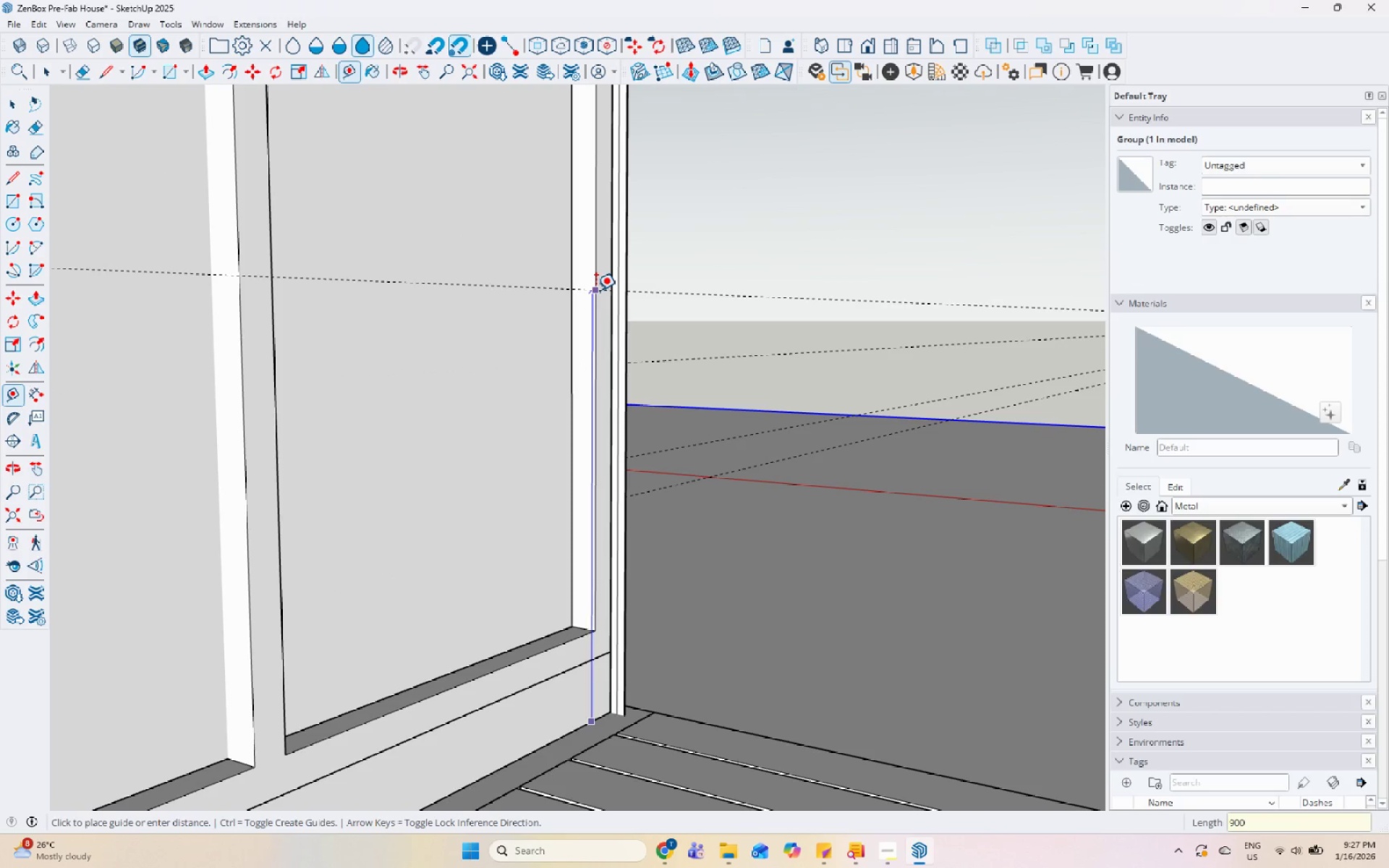 
key(Enter)
 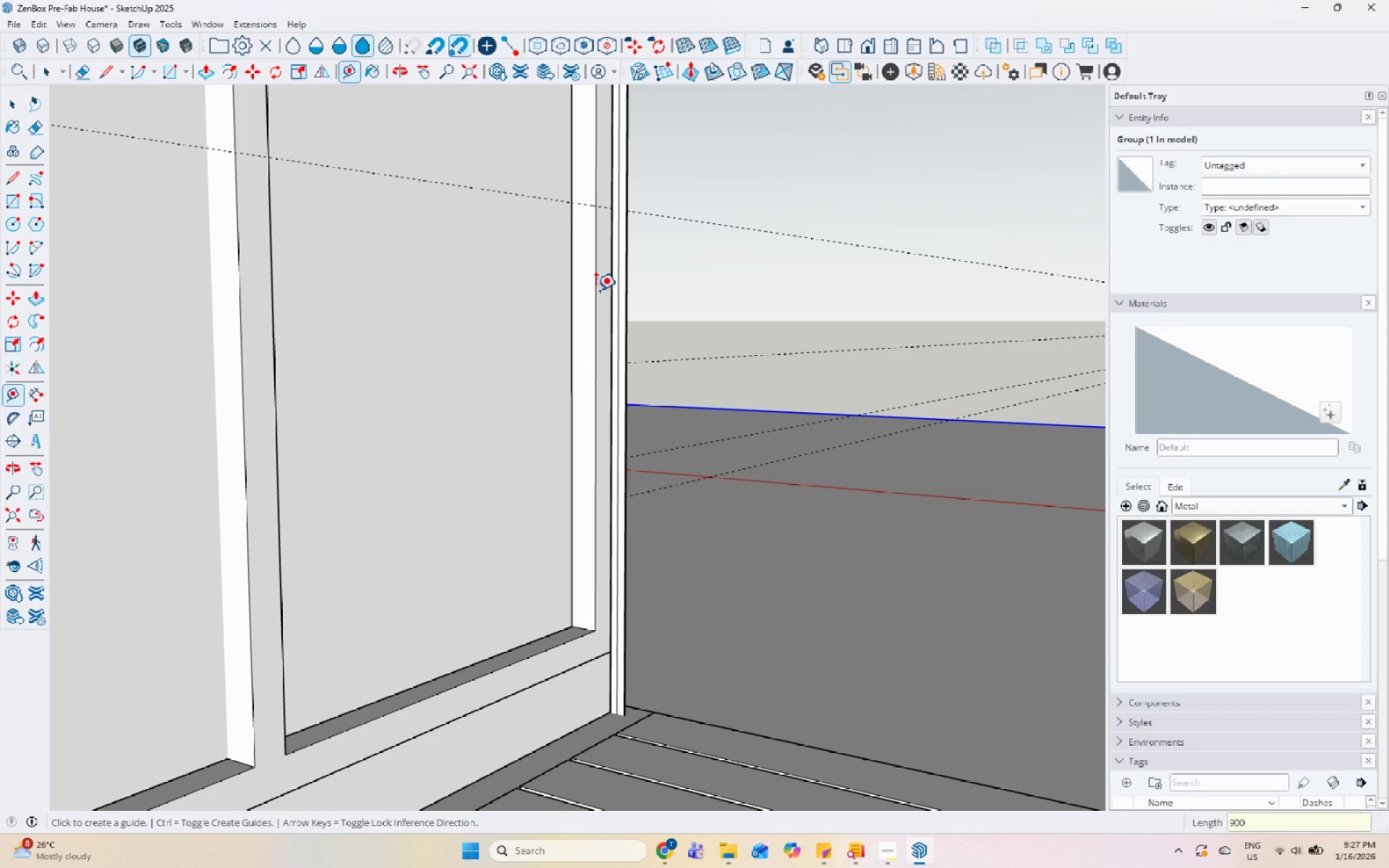 
key(Space)
 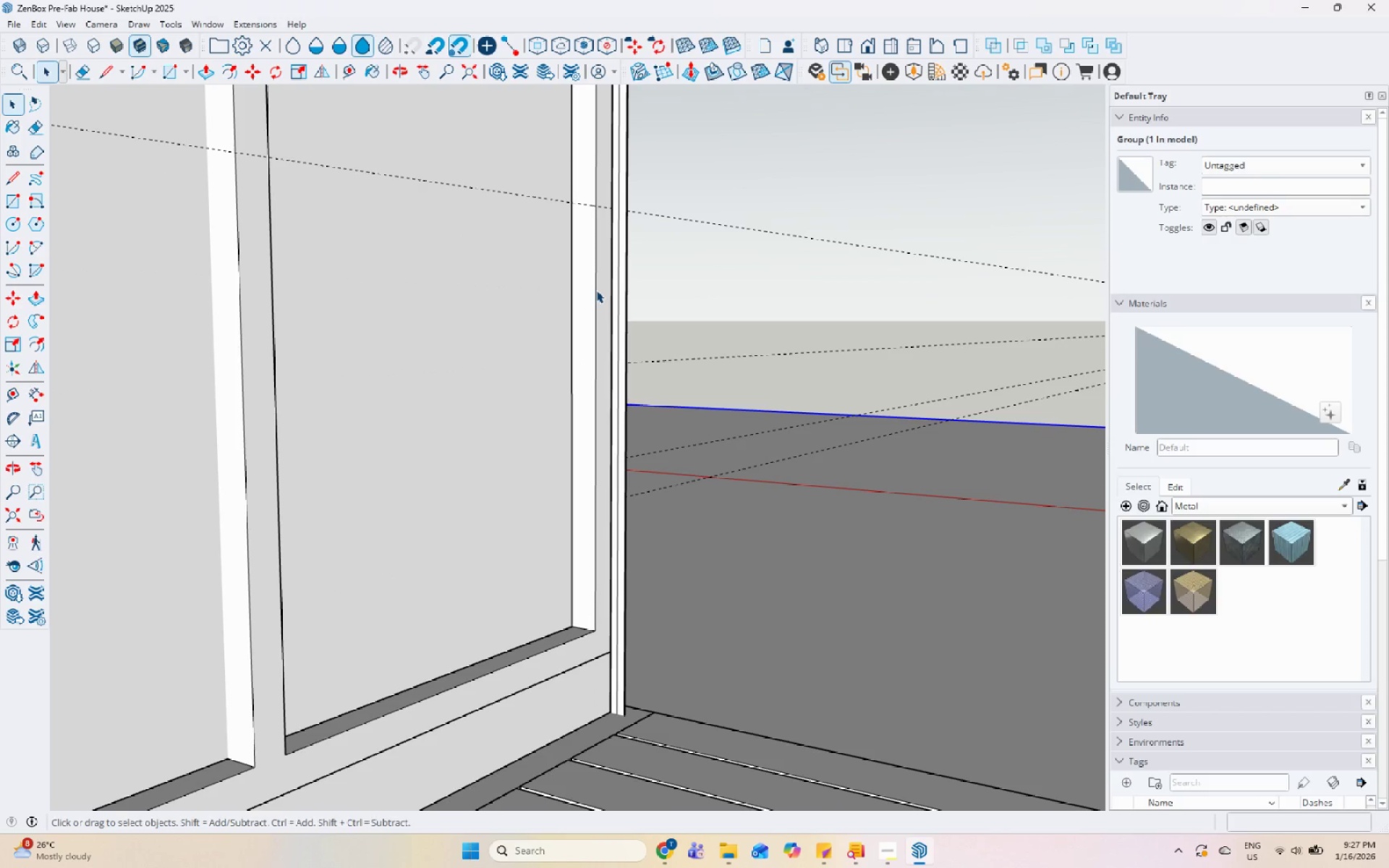 
scroll: coordinate [533, 317], scroll_direction: down, amount: 18.0
 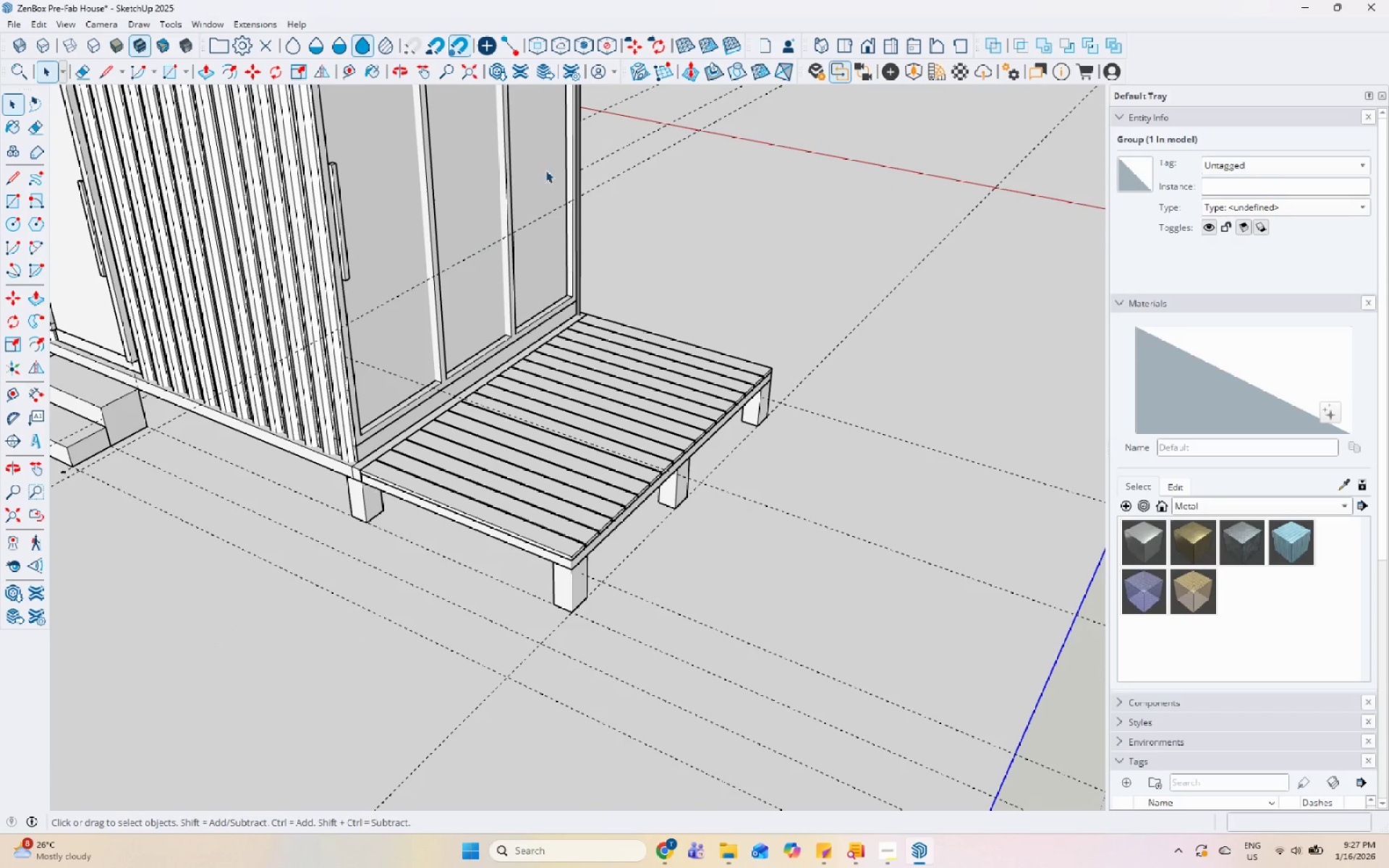 
scroll: coordinate [544, 136], scroll_direction: up, amount: 4.0
 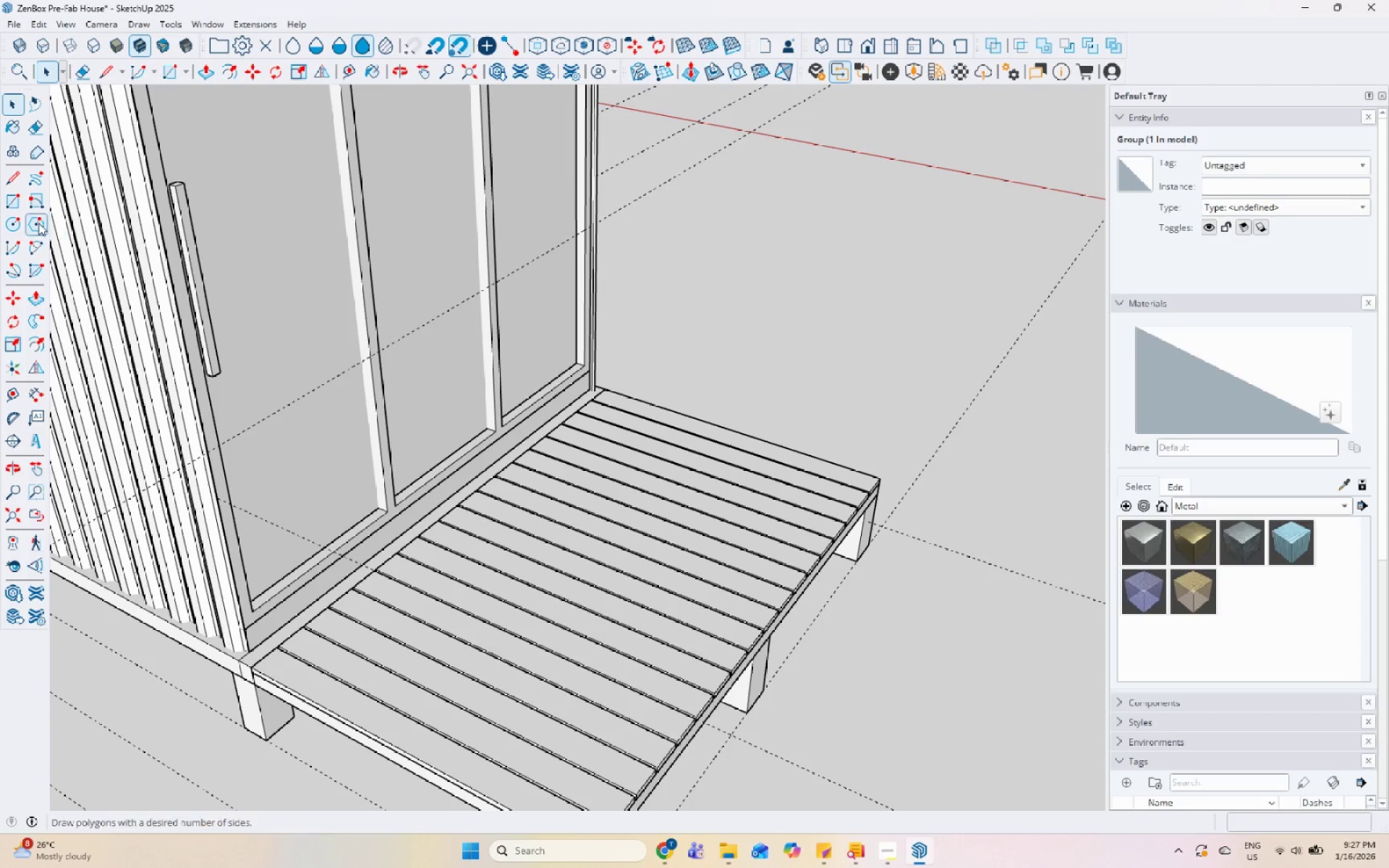 
left_click_drag(start_coordinate=[12, 204], to_coordinate=[35, 203])
 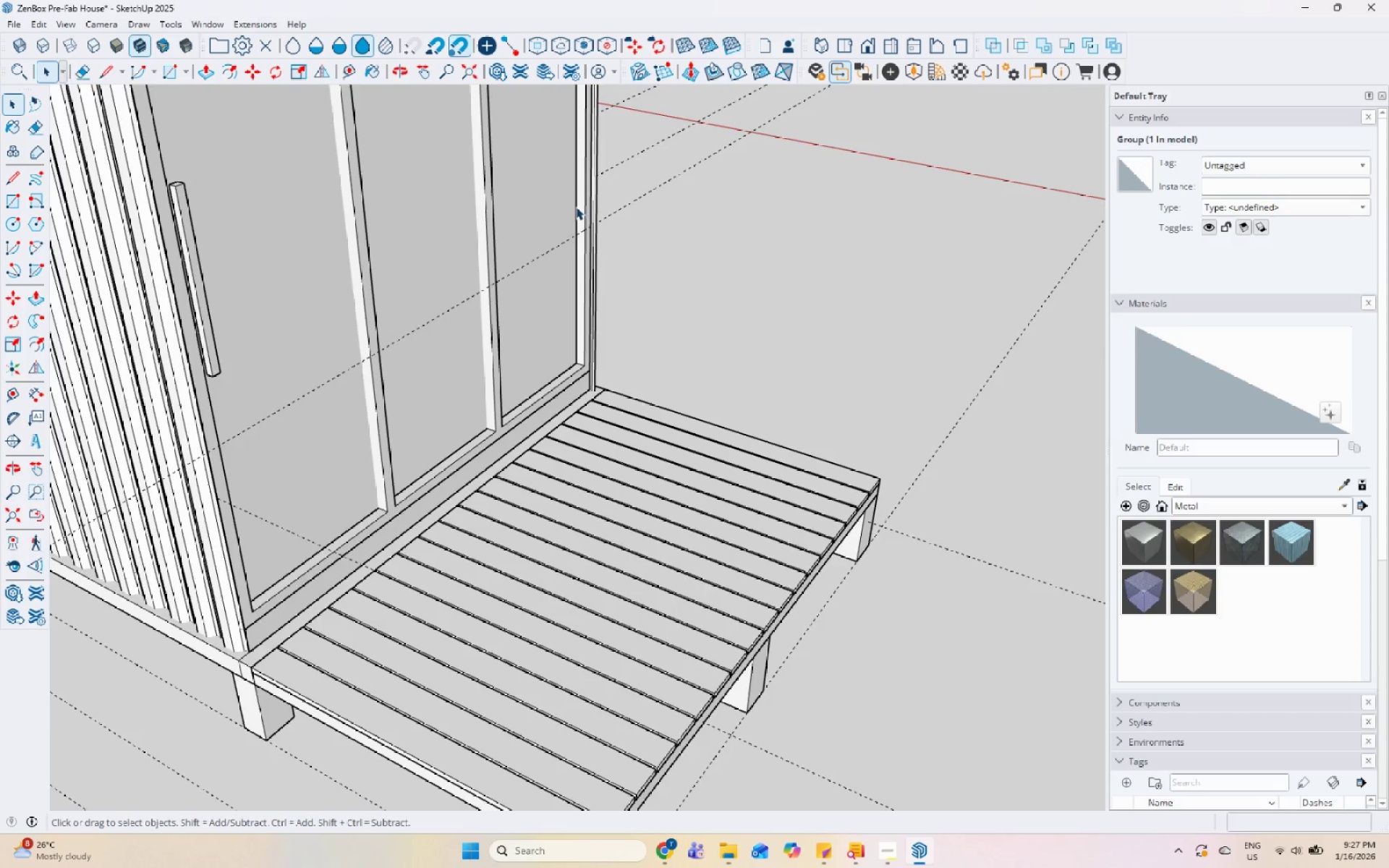 
scroll: coordinate [594, 209], scroll_direction: up, amount: 10.0
 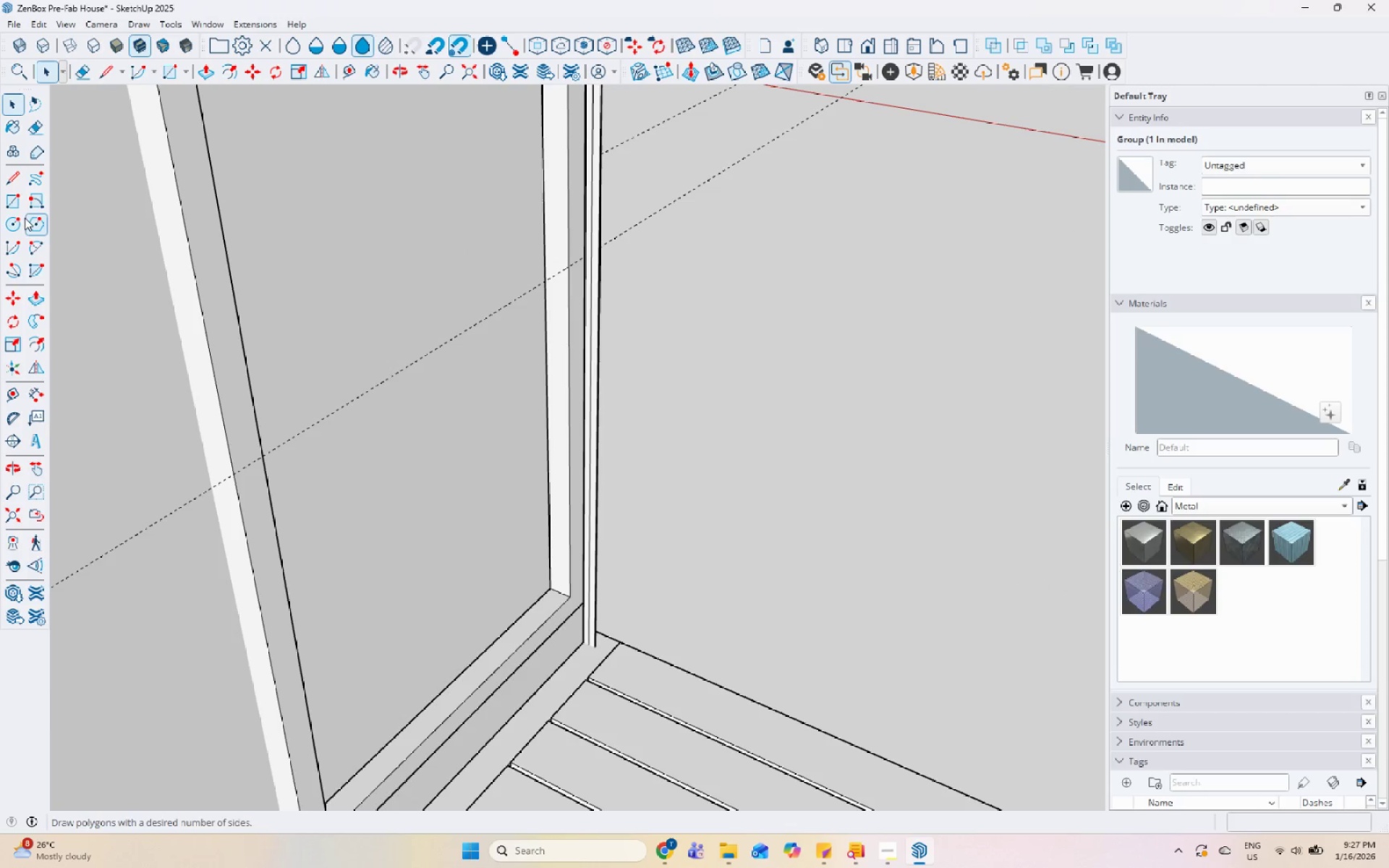 
left_click_drag(start_coordinate=[19, 198], to_coordinate=[32, 198])
 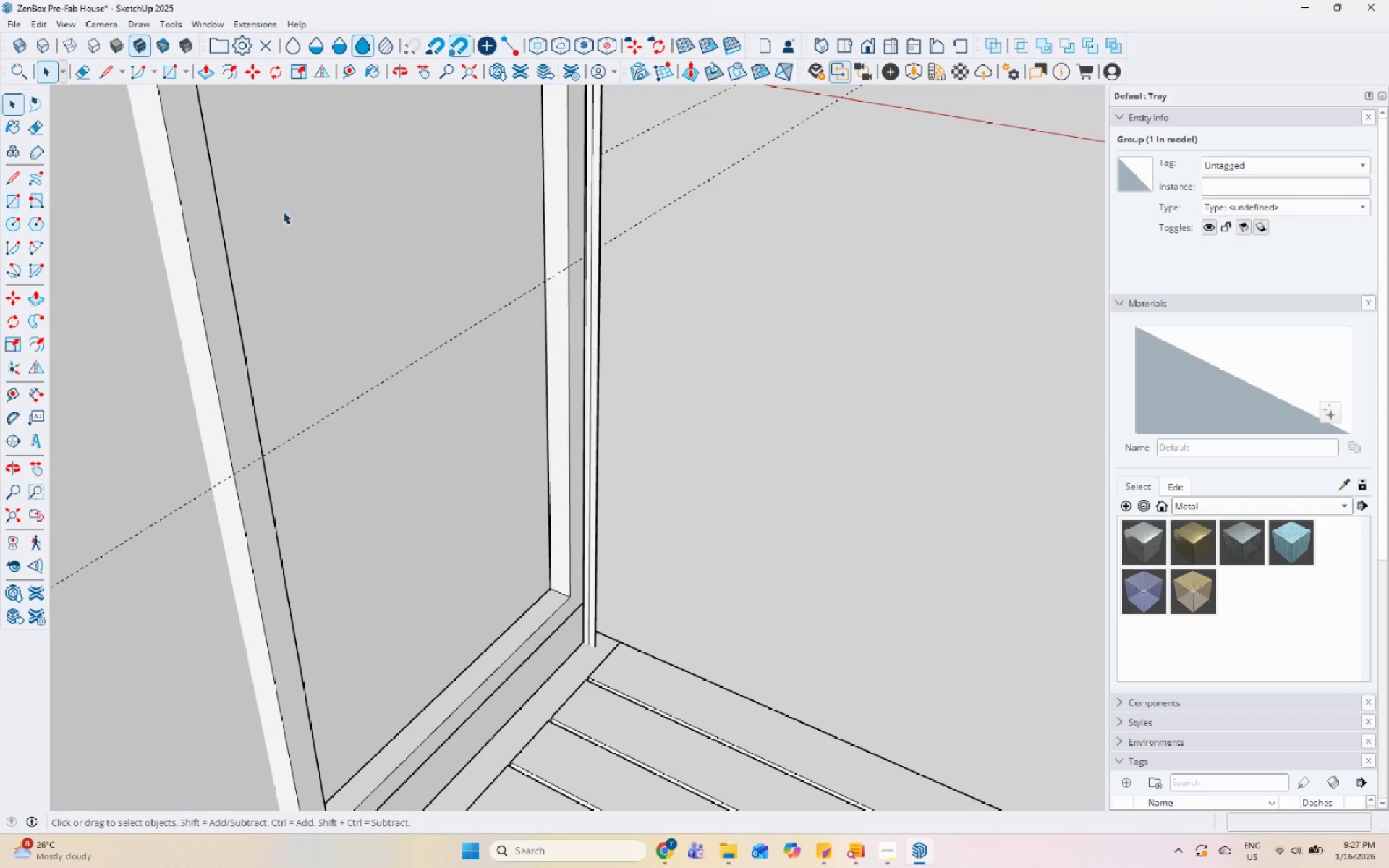 
scroll: coordinate [549, 261], scroll_direction: up, amount: 5.0
 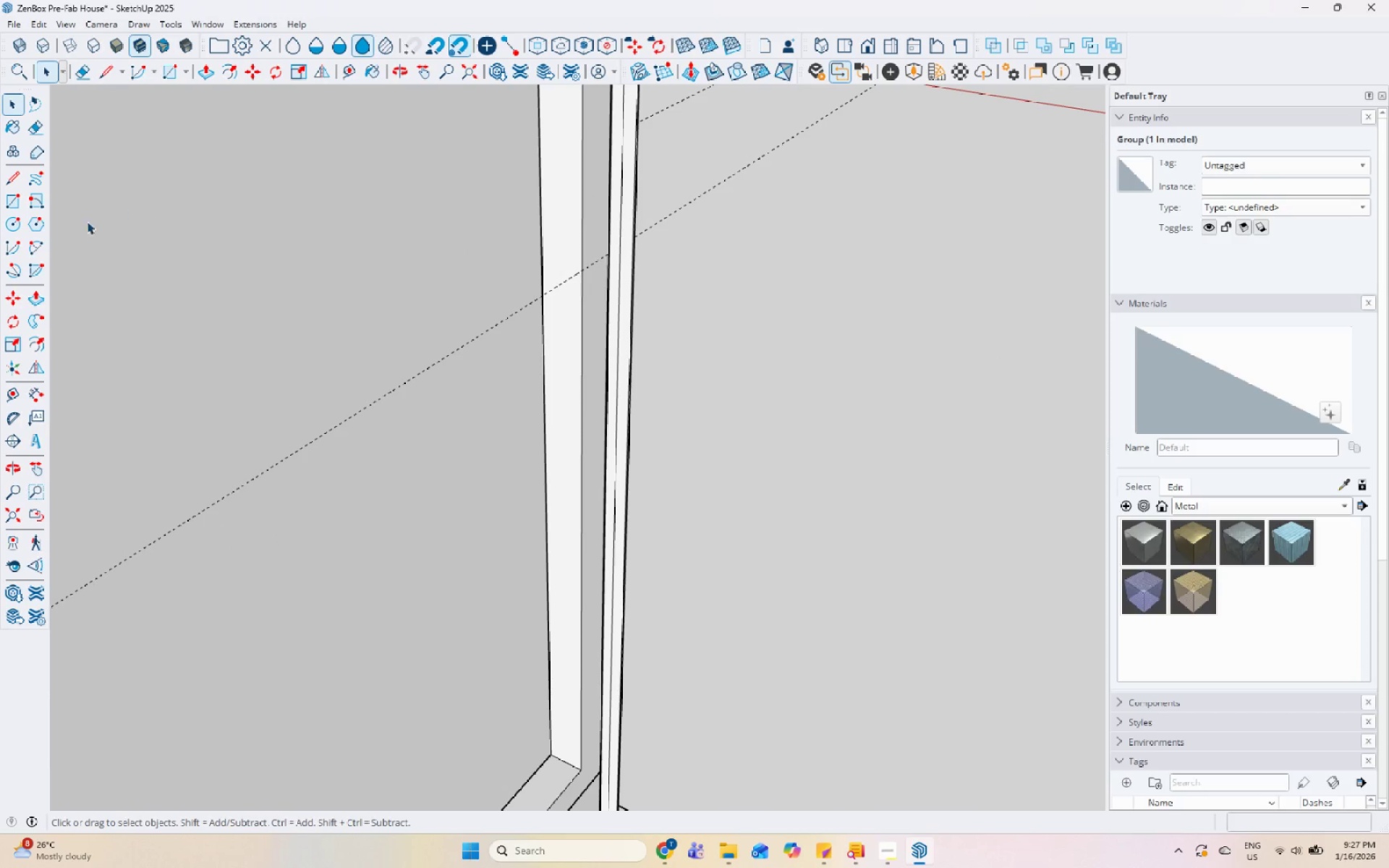 
left_click_drag(start_coordinate=[0, 205], to_coordinate=[4, 203])
 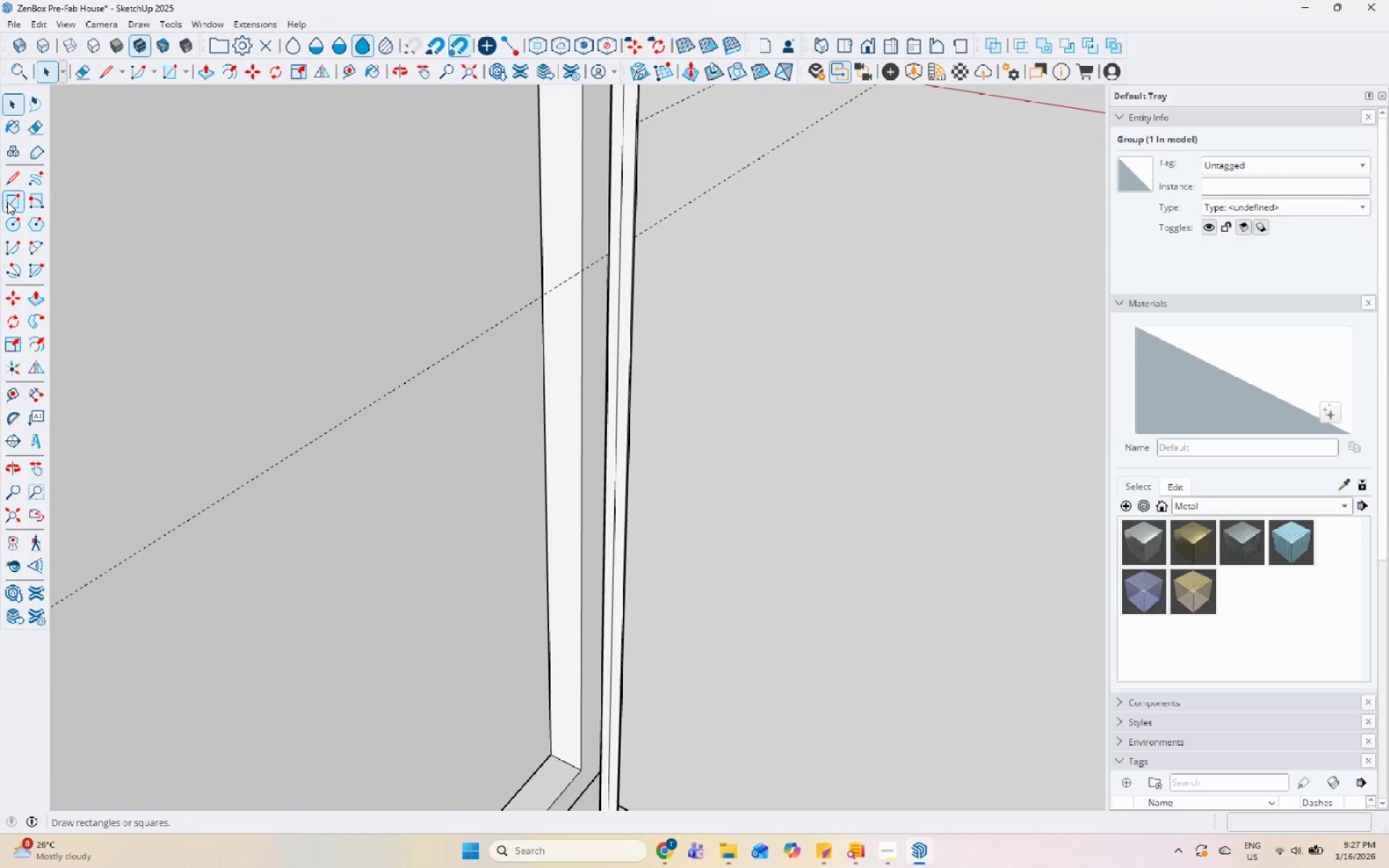 
left_click_drag(start_coordinate=[7, 202], to_coordinate=[12, 202])
 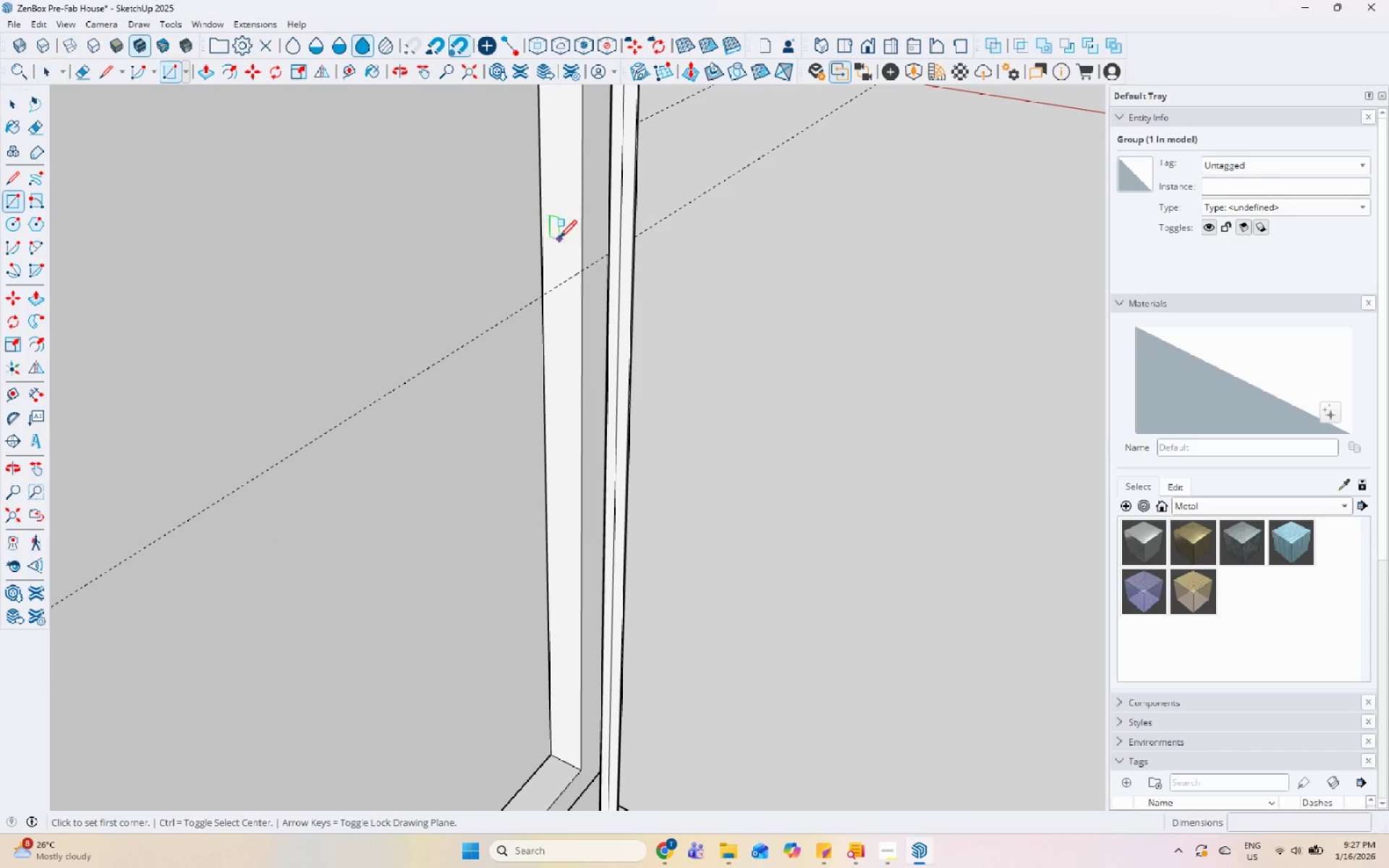 
scroll: coordinate [627, 218], scroll_direction: up, amount: 14.0
 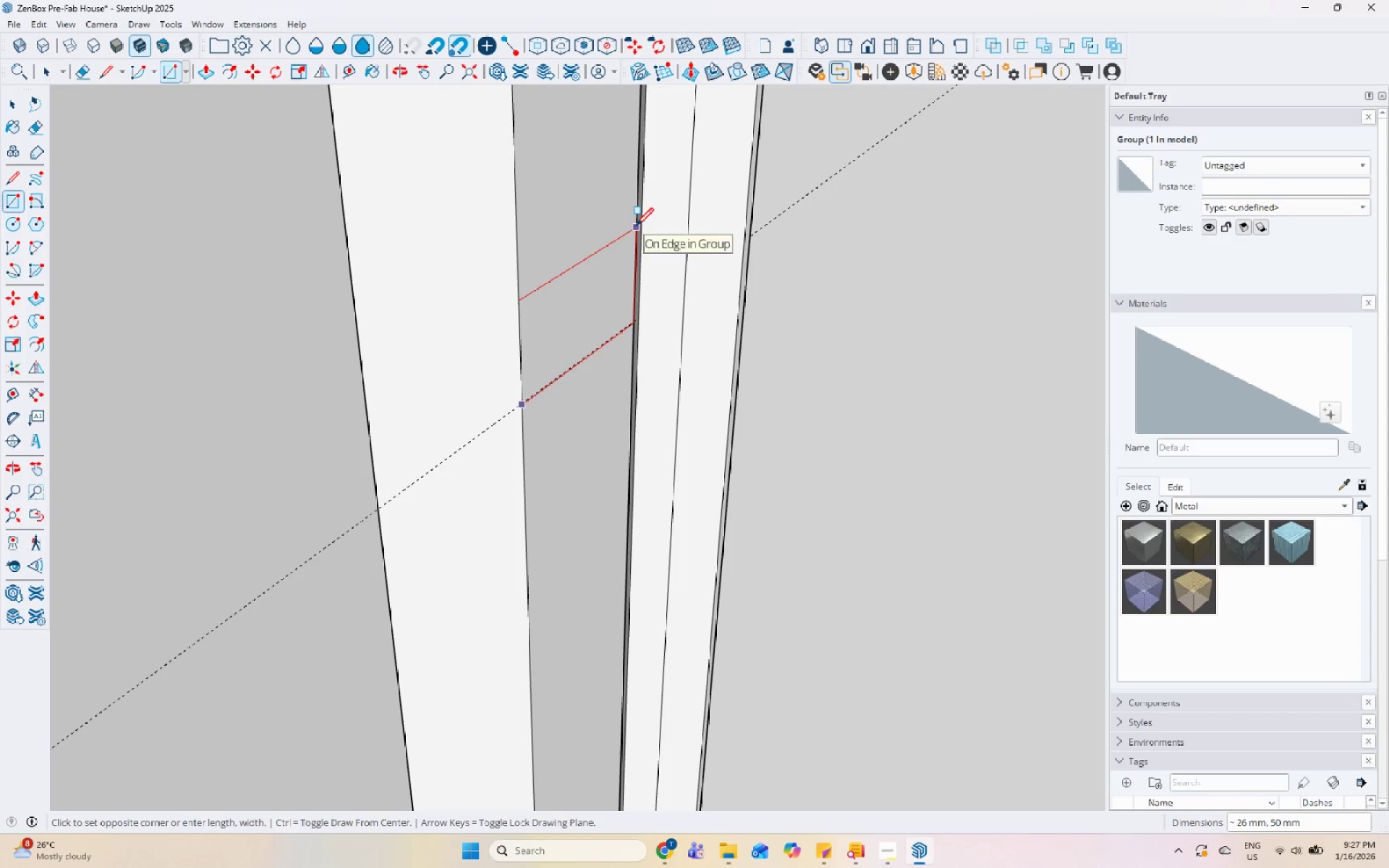 
left_click([636, 233])
 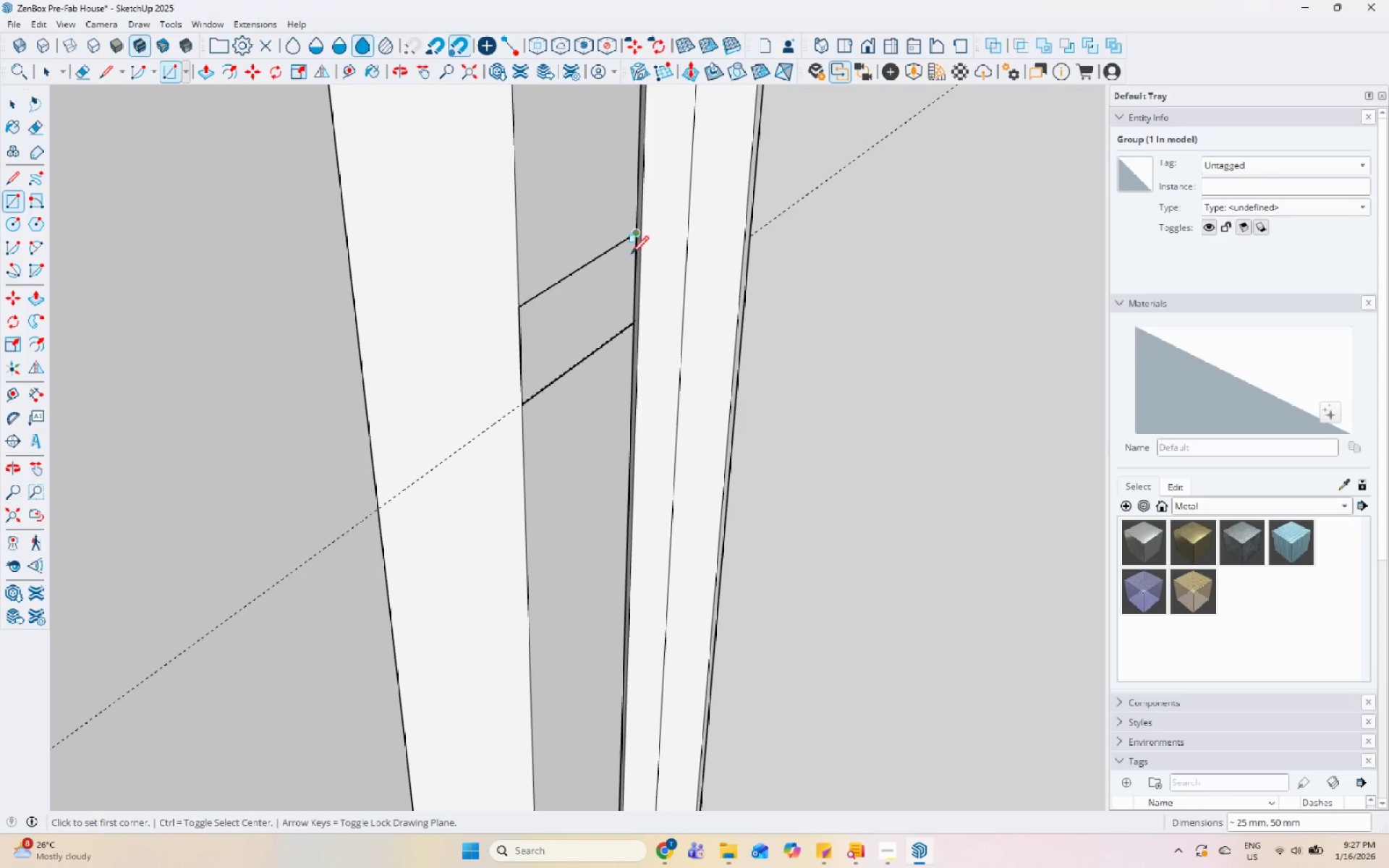 
key(Space)
 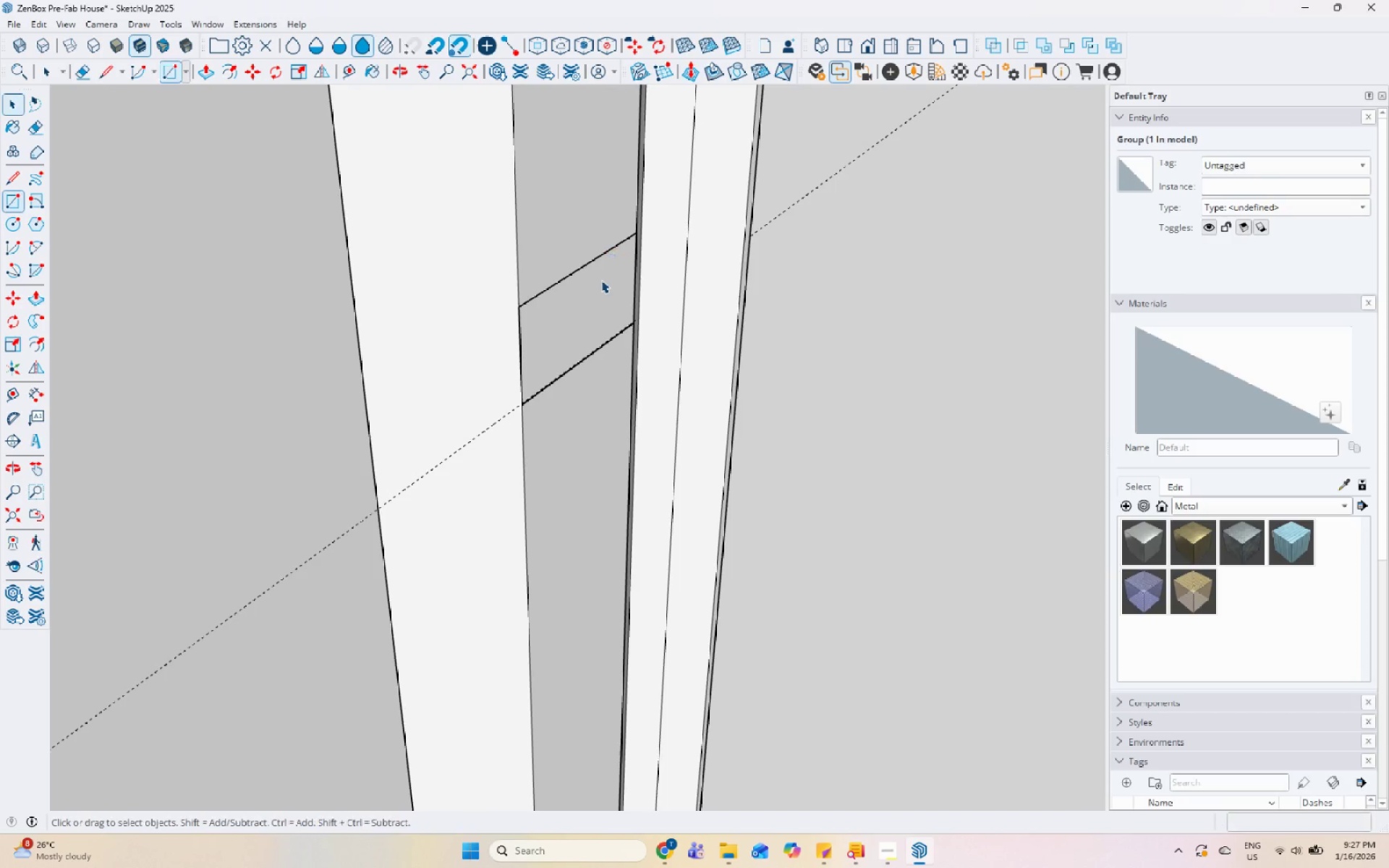 
left_click([601, 280])
 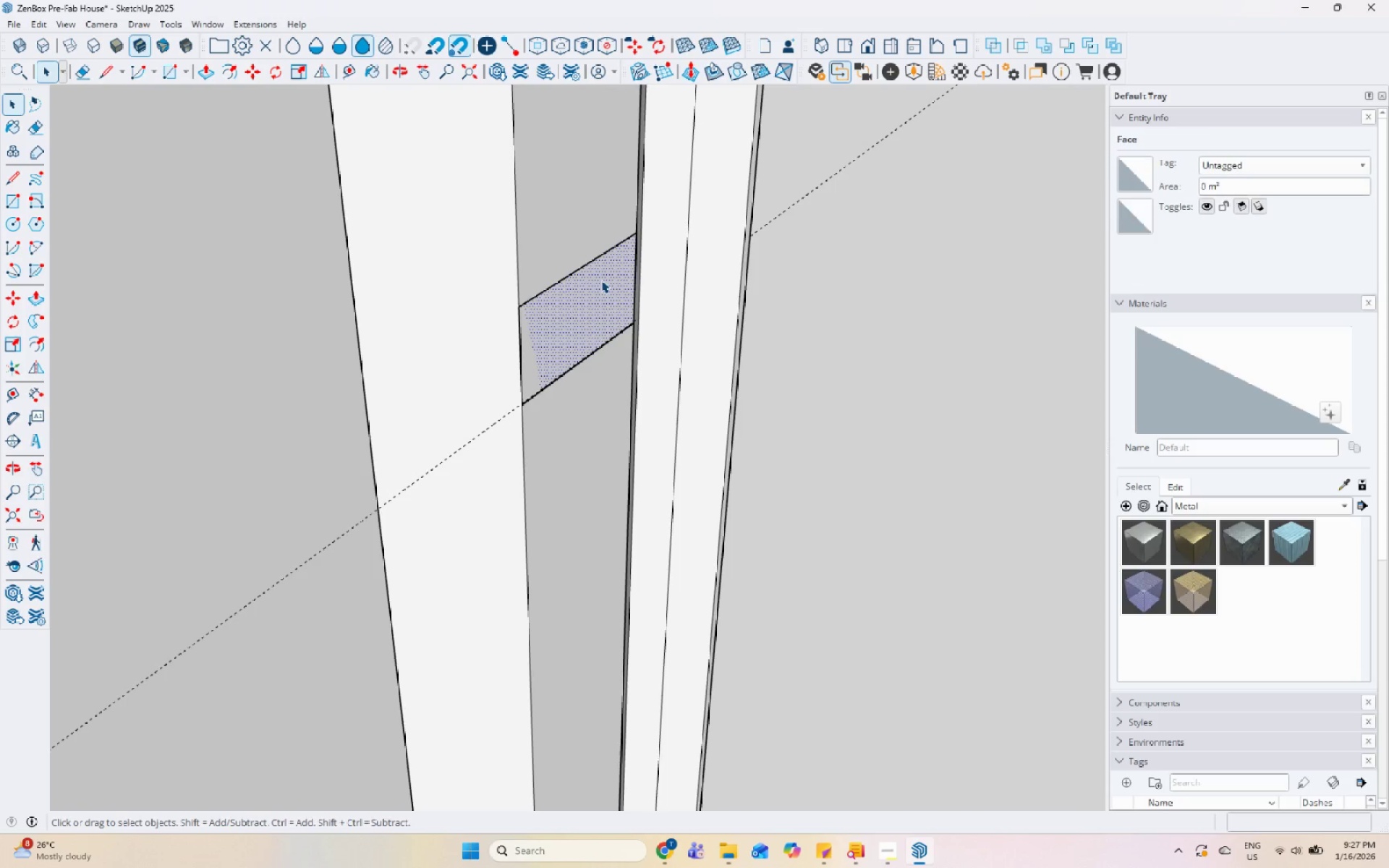 
key(P)
 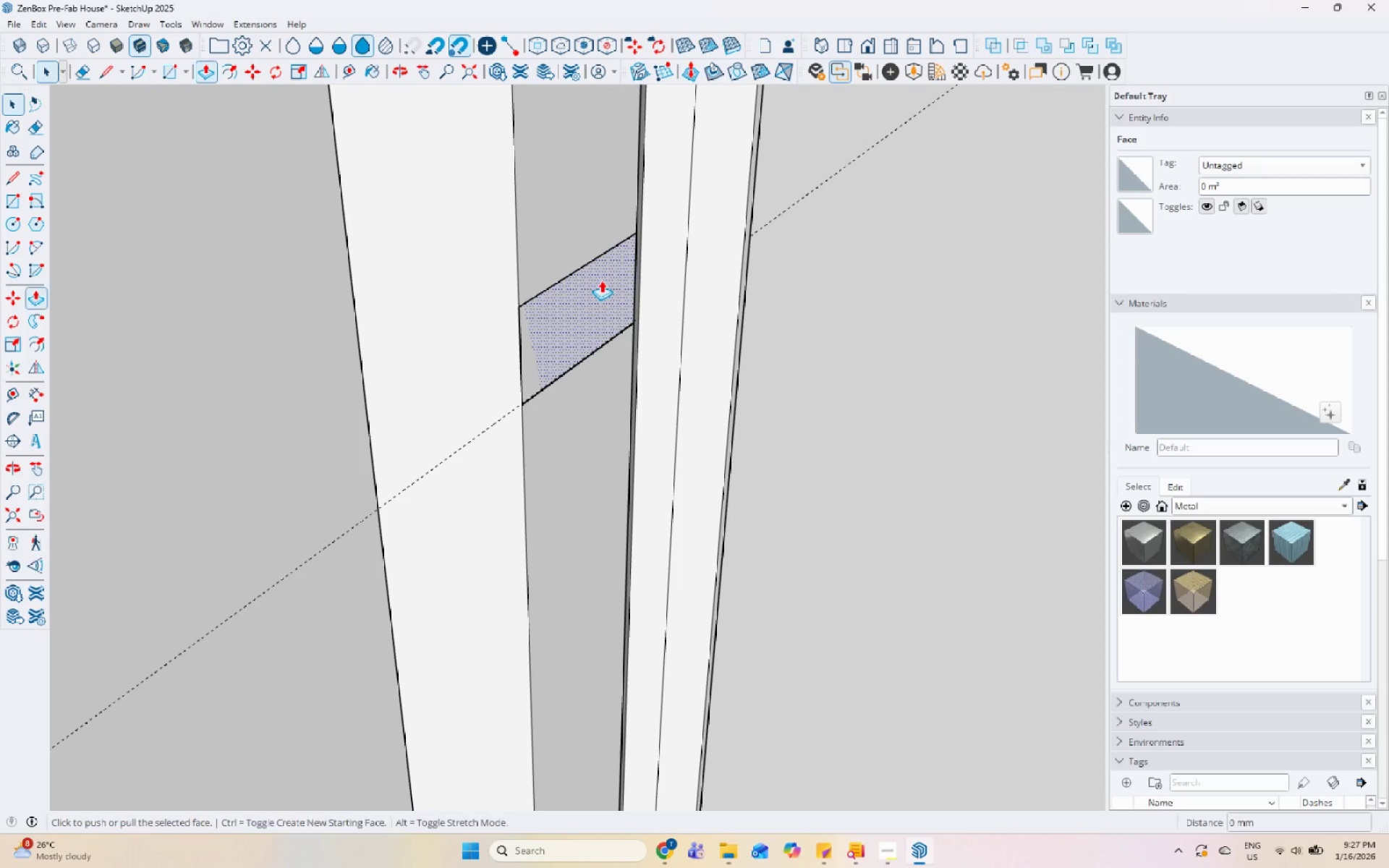 
left_click([601, 280])
 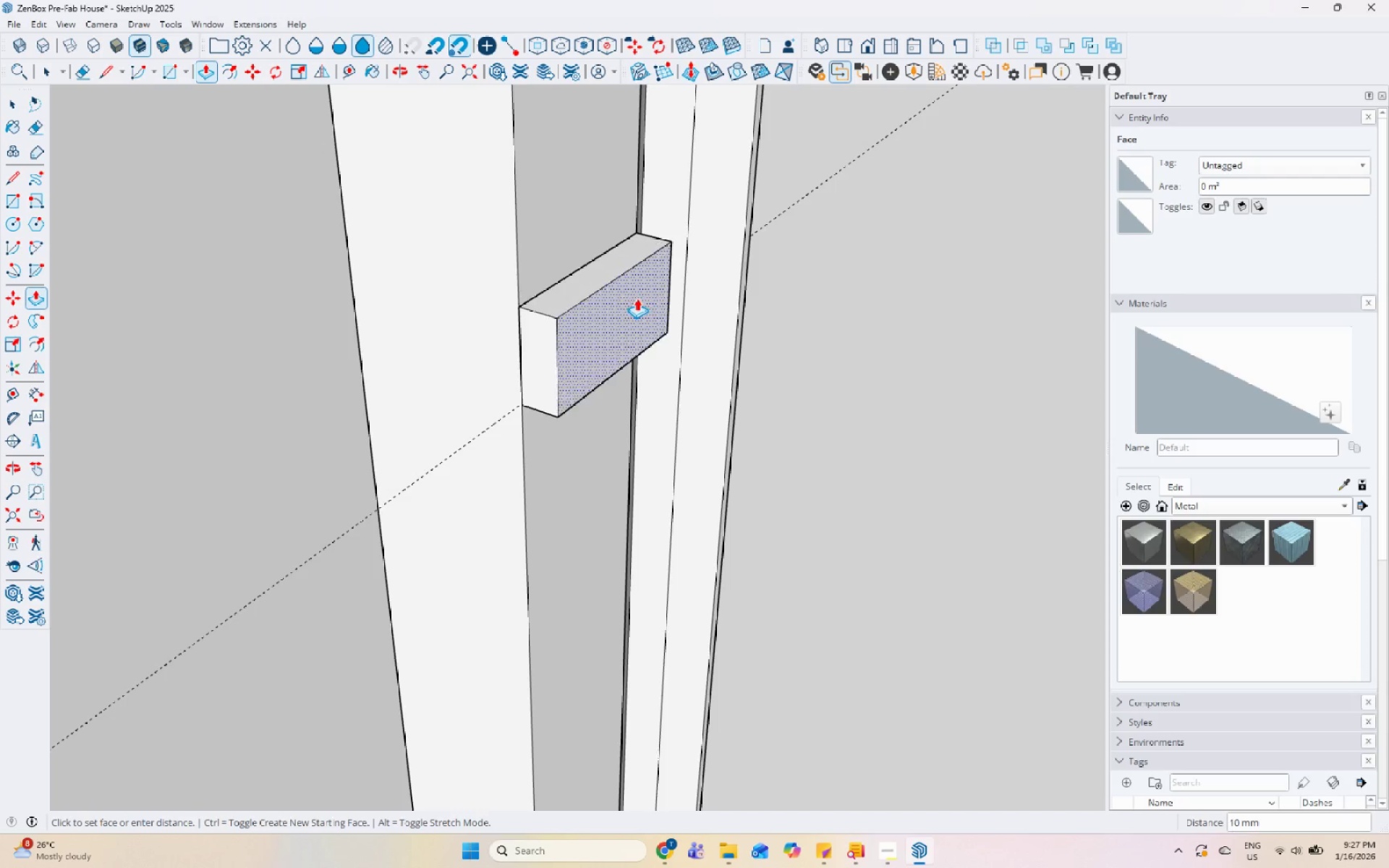 
scroll: coordinate [851, 401], scroll_direction: down, amount: 27.0
 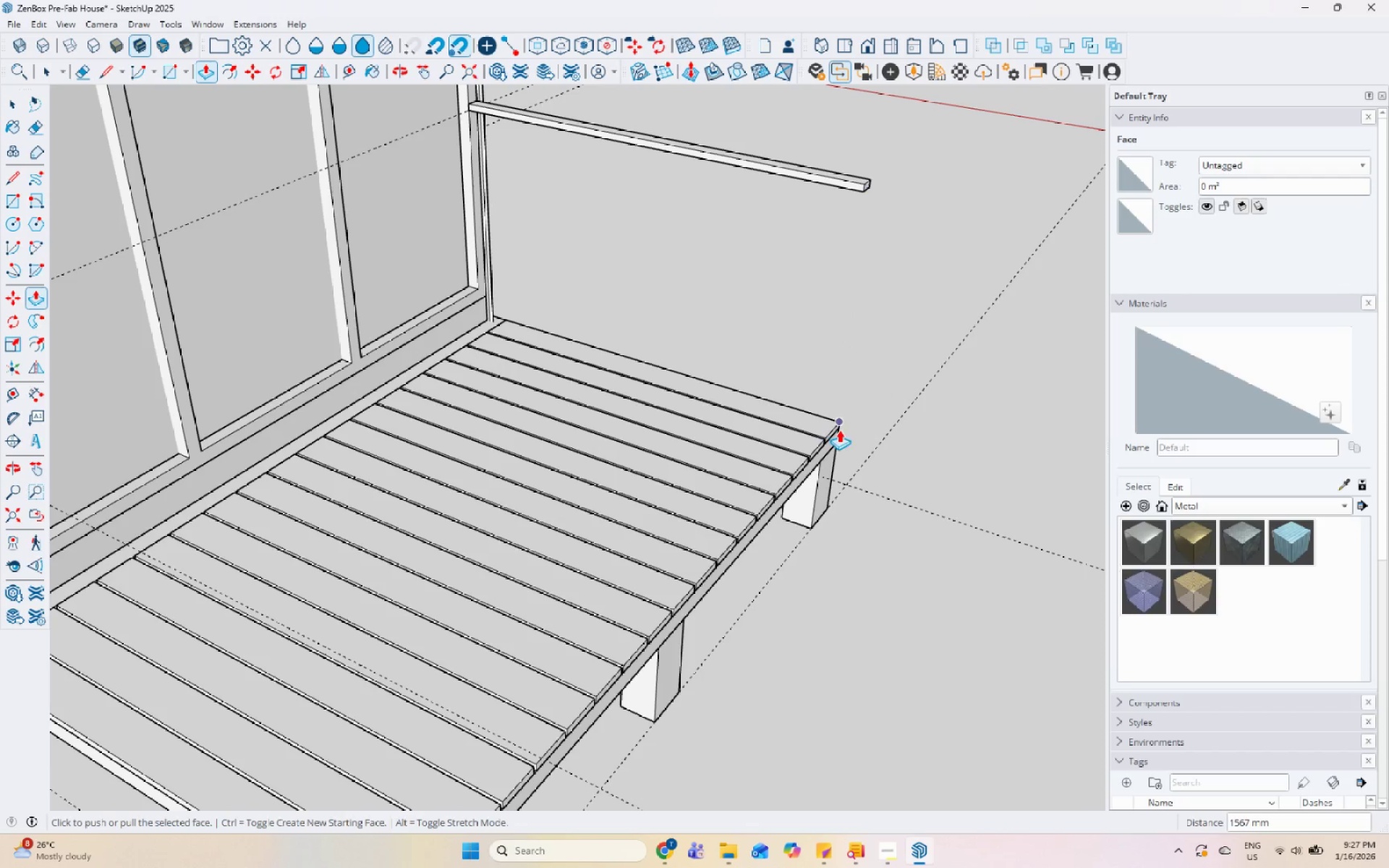 
key(Space)
 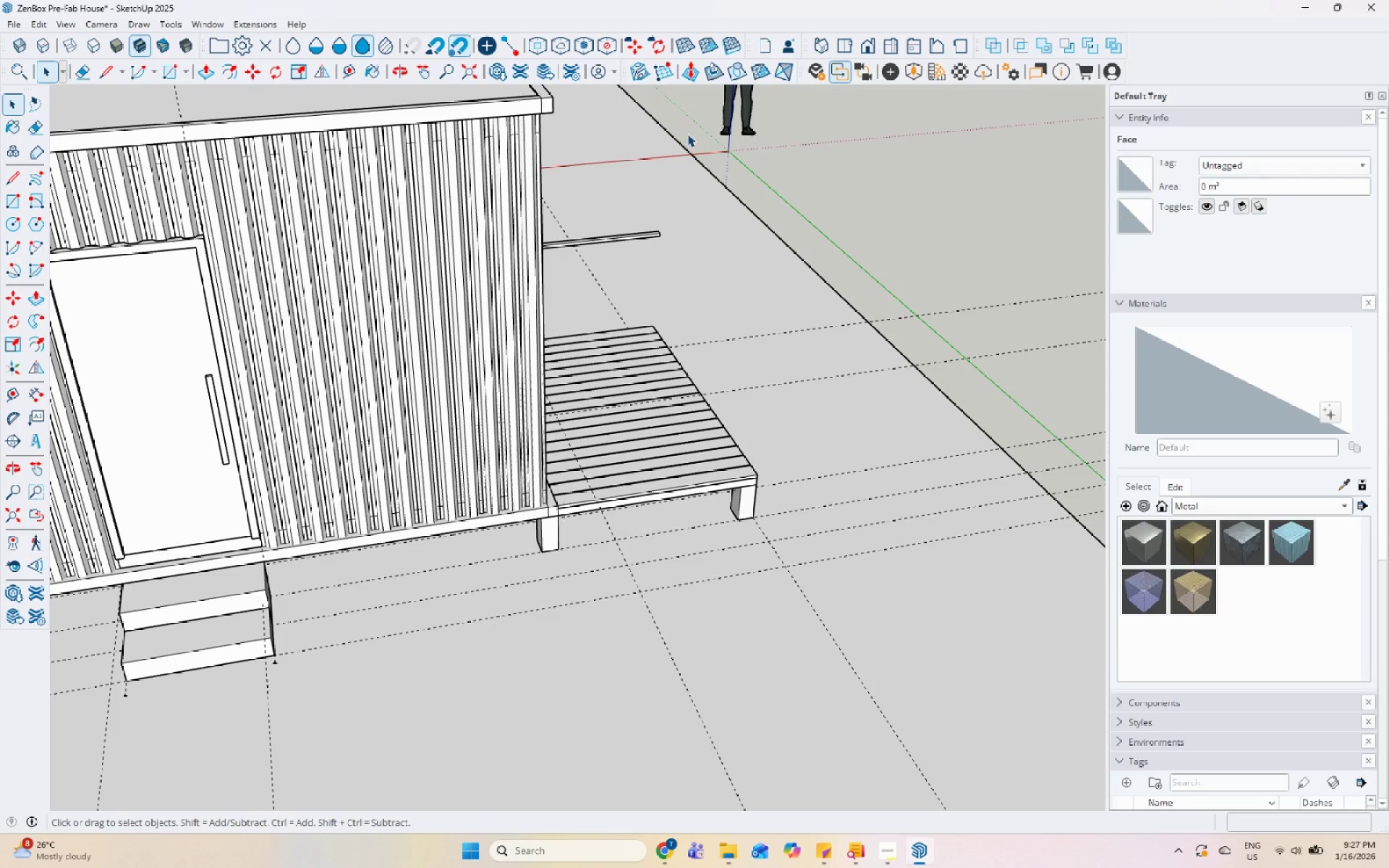 
scroll: coordinate [665, 341], scroll_direction: down, amount: 7.0
 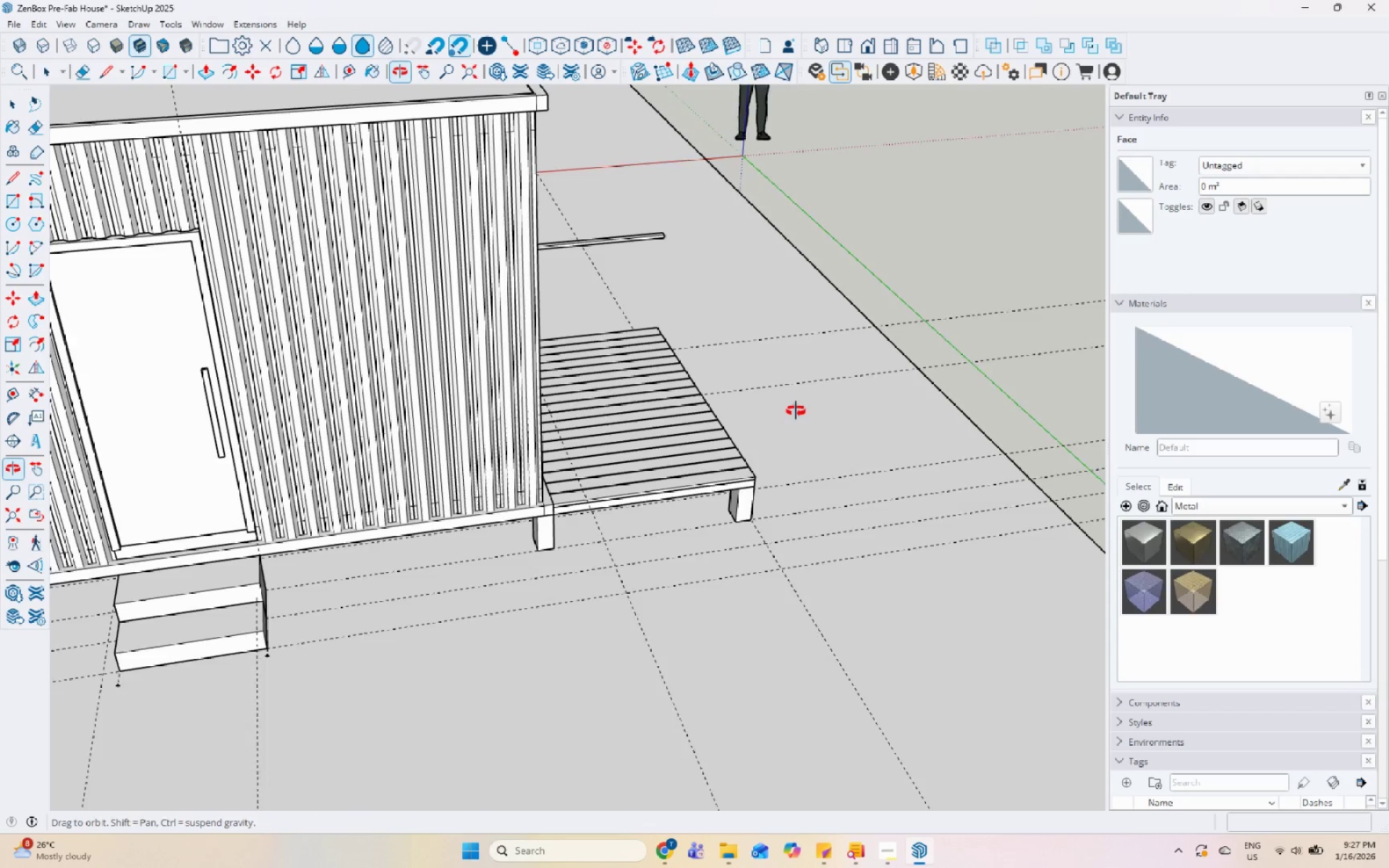 
left_click([637, 283])
 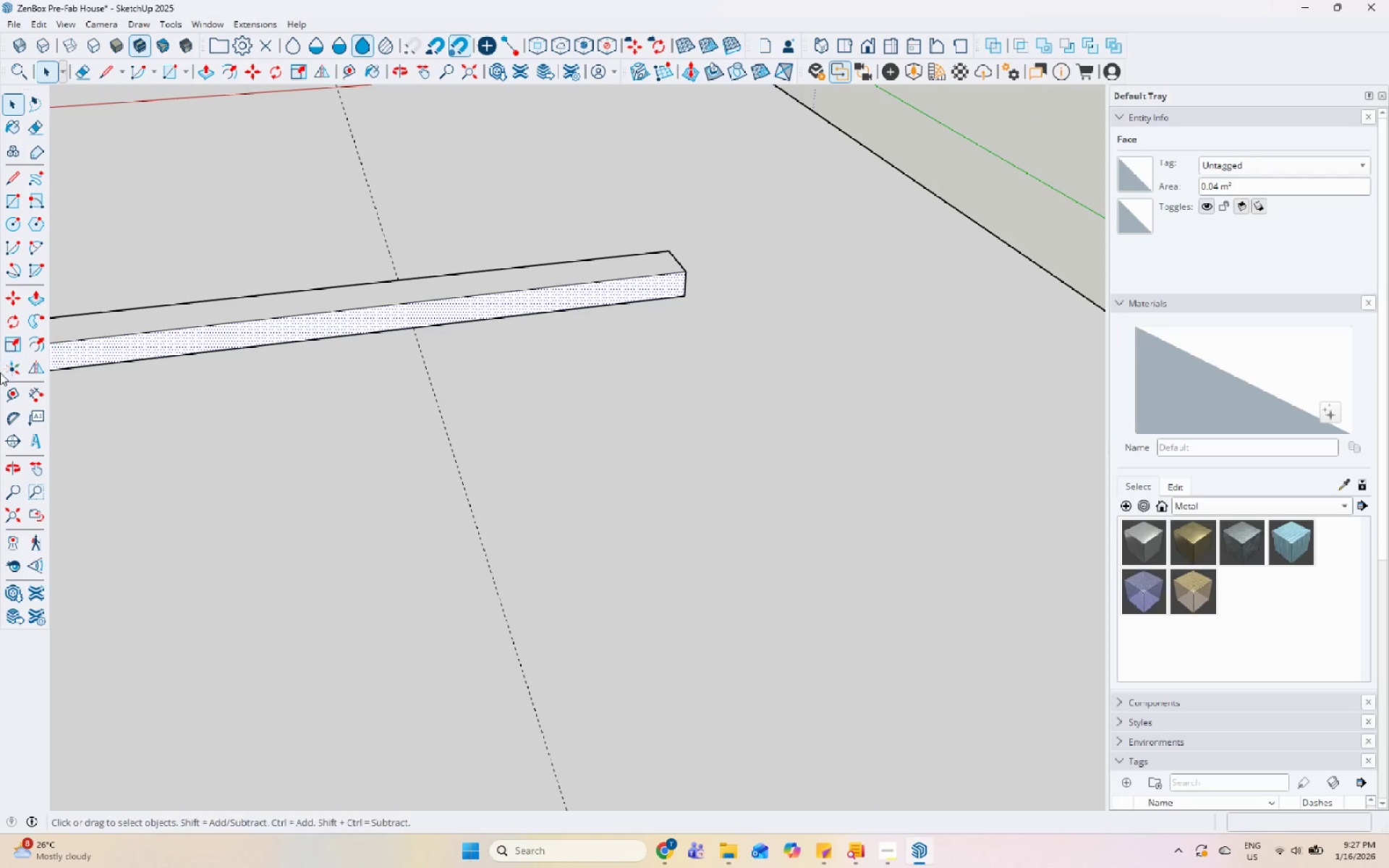 
scroll: coordinate [636, 282], scroll_direction: up, amount: 15.0
 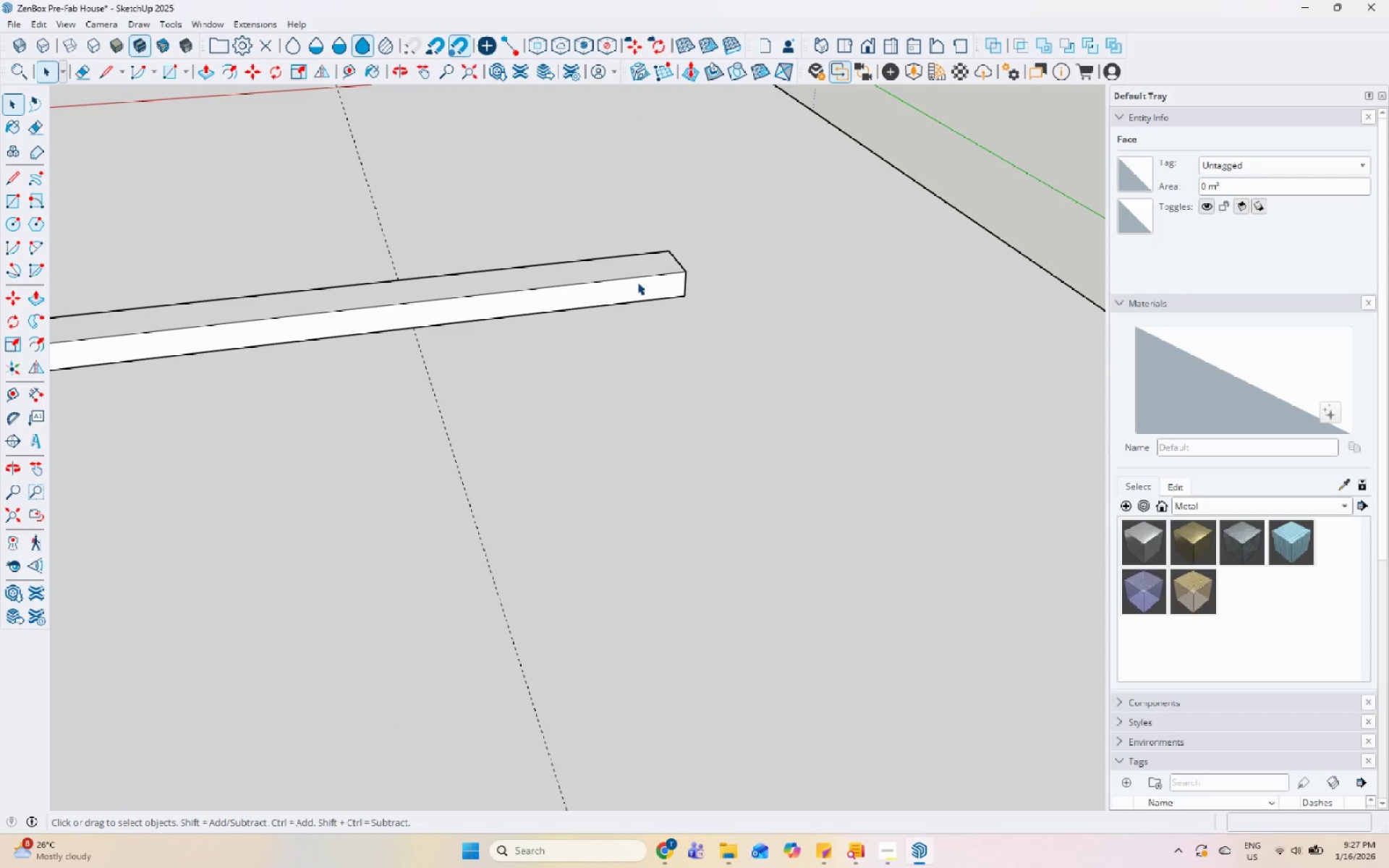 
left_click_drag(start_coordinate=[11, 399], to_coordinate=[15, 397])
 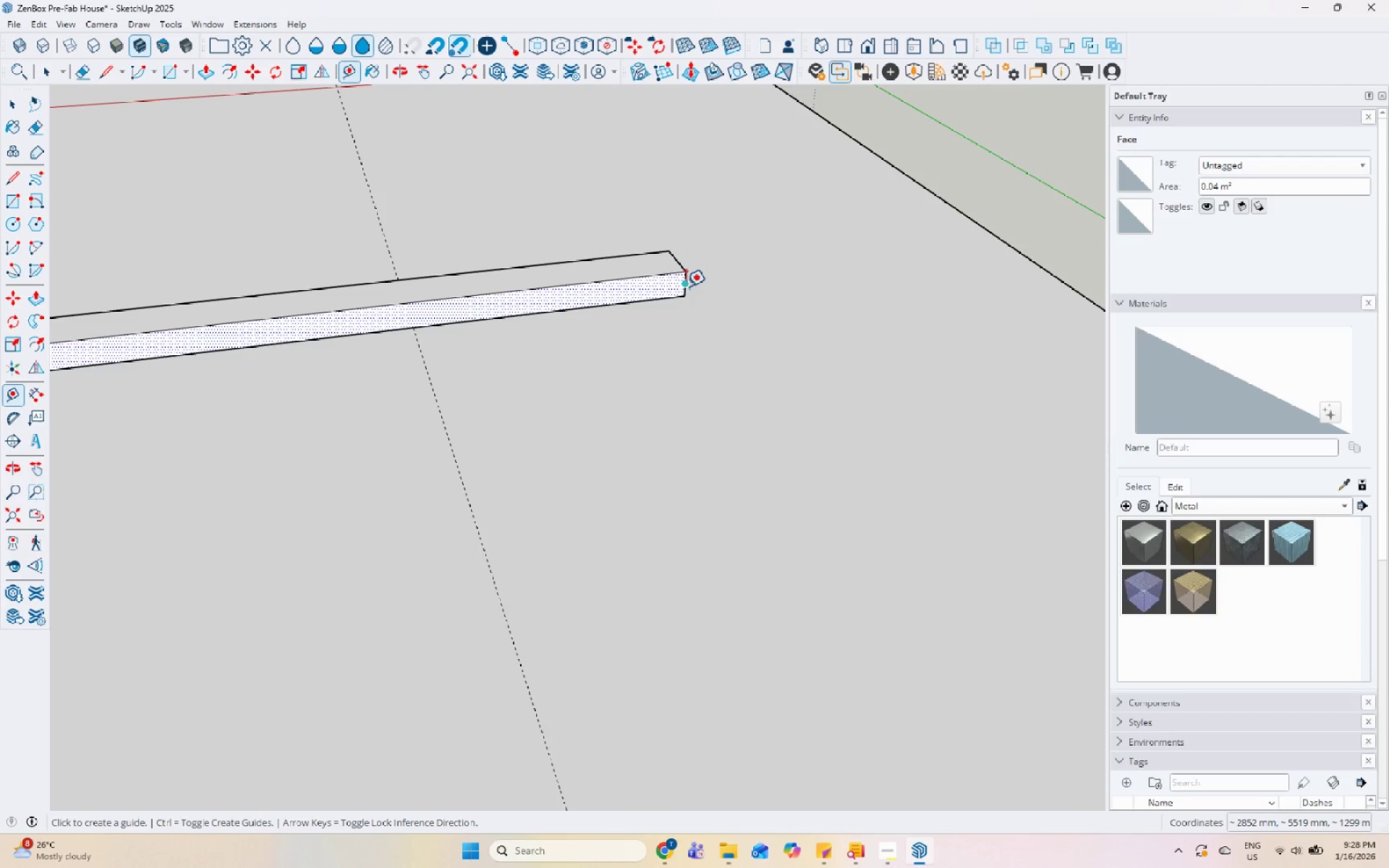 
left_click_drag(start_coordinate=[682, 281], to_coordinate=[676, 281])
 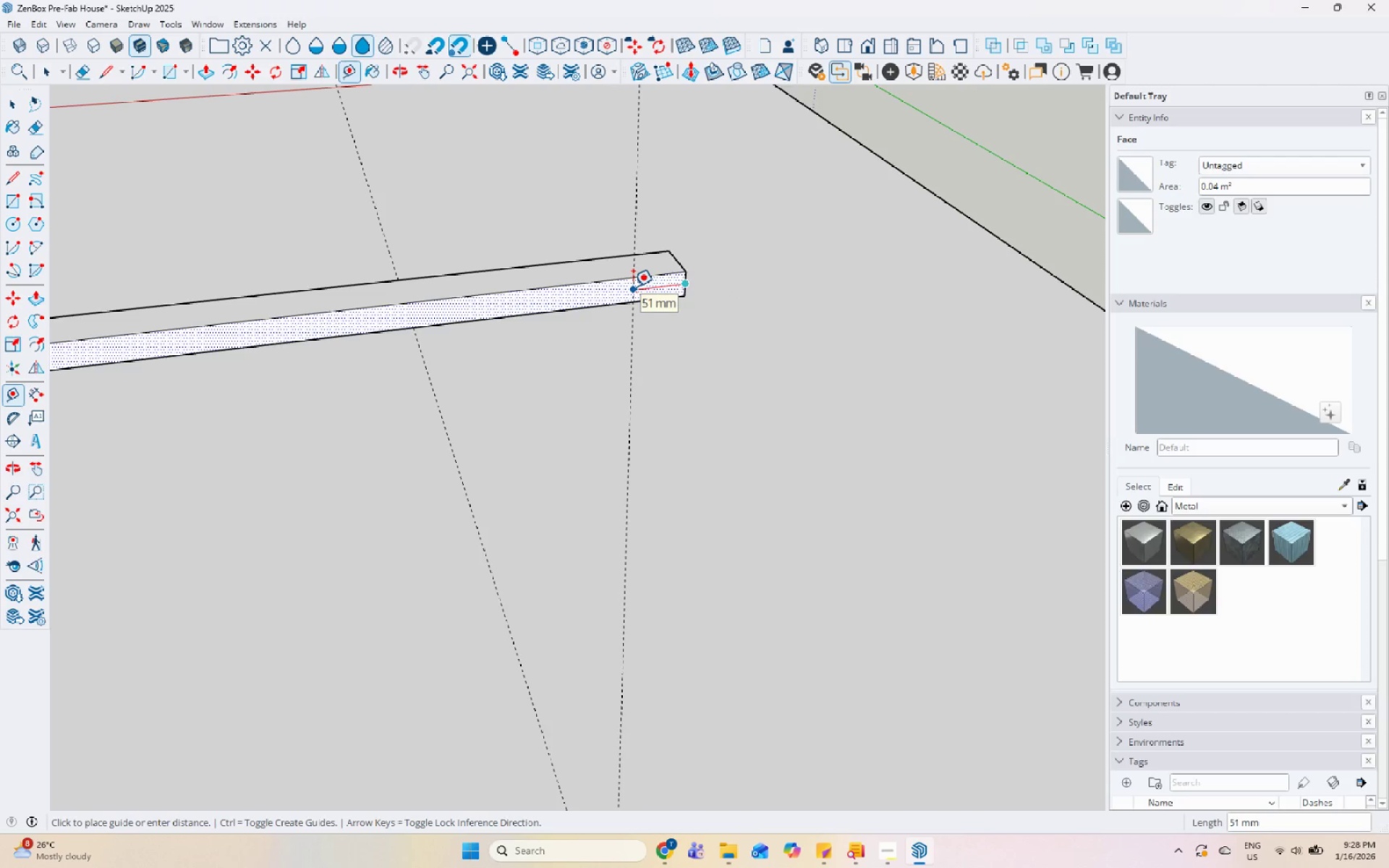 
key(Numpad1)
 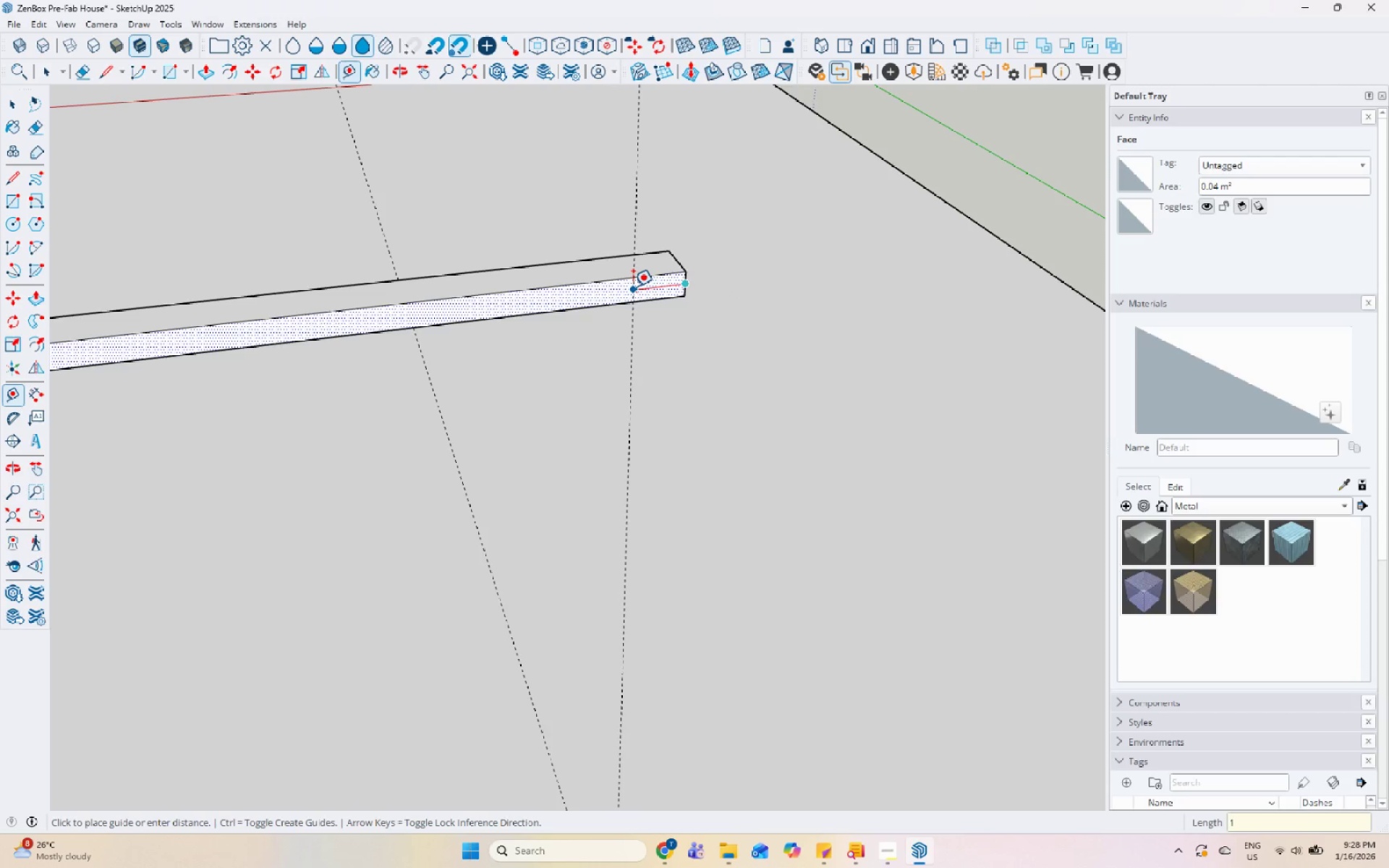 
key(Numpad0)
 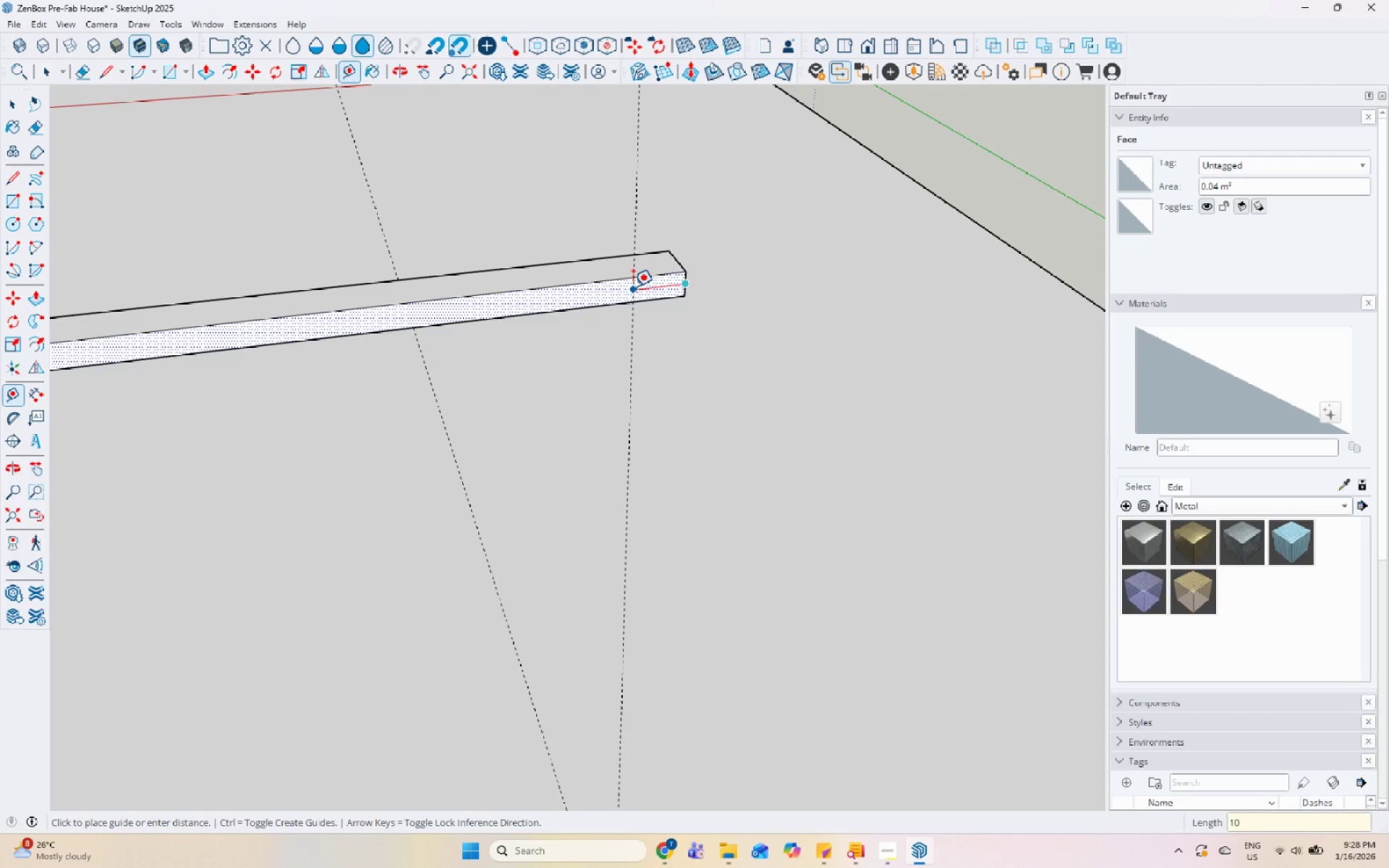 
key(Numpad0)
 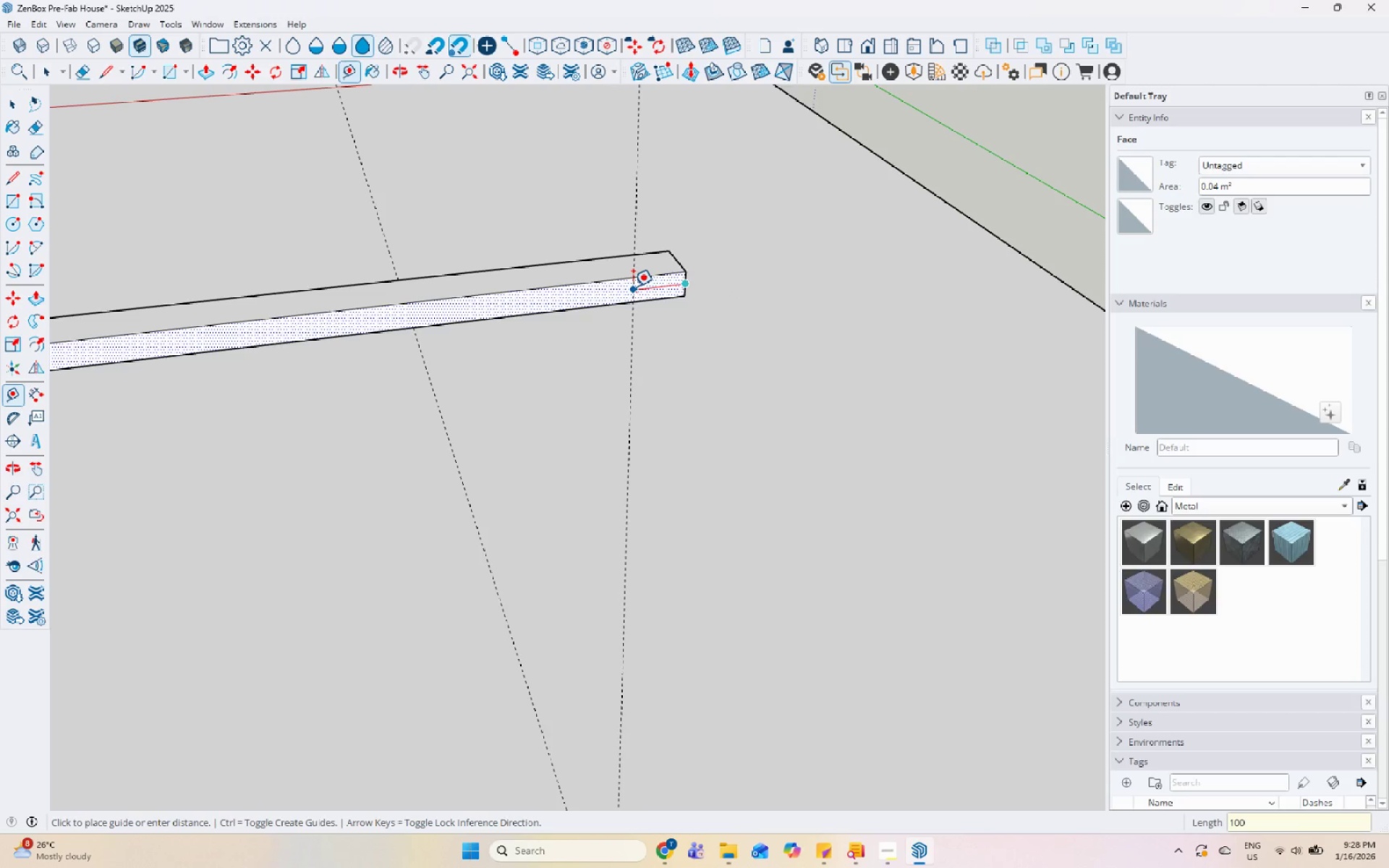 
key(Enter)
 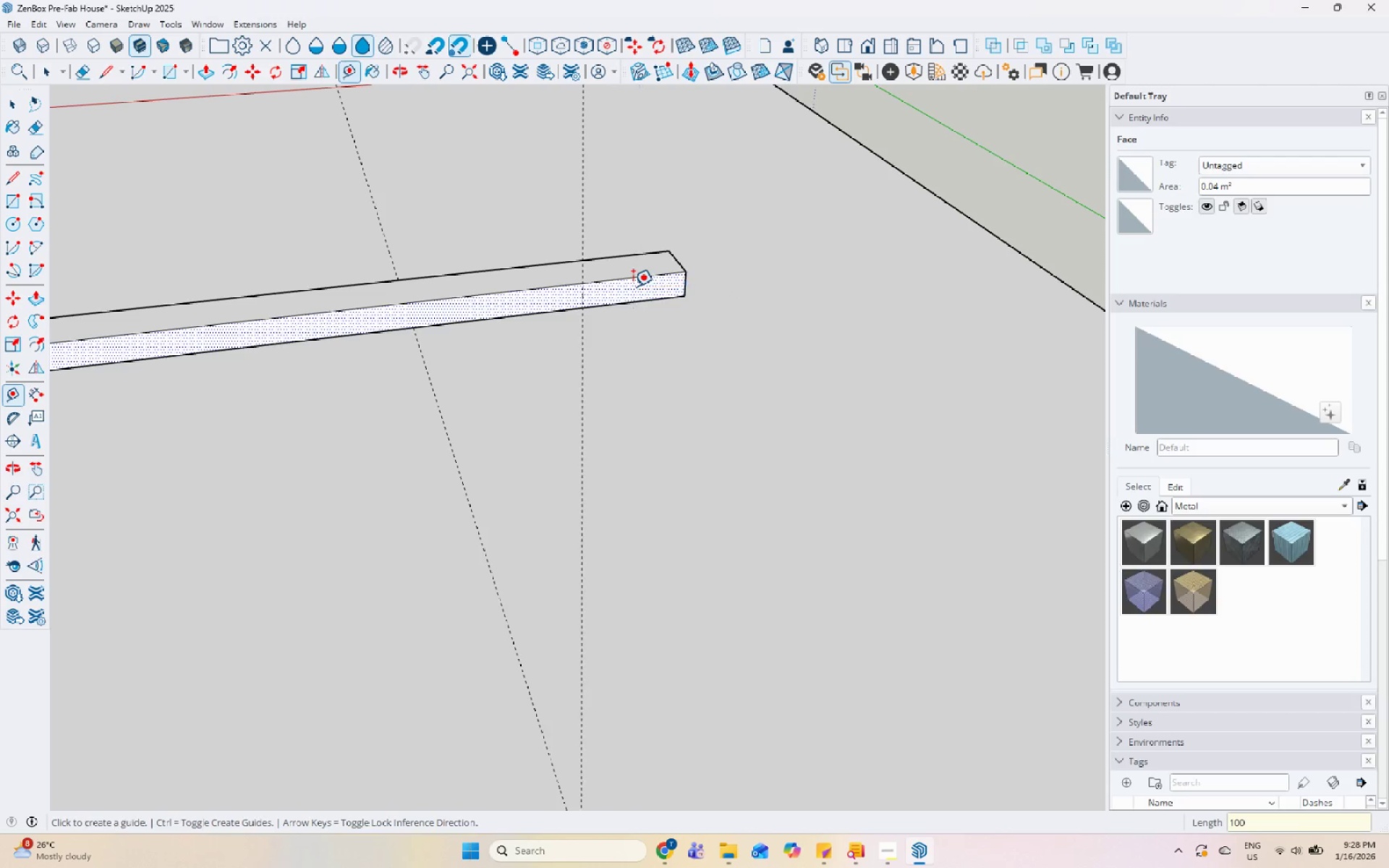 
key(Space)
 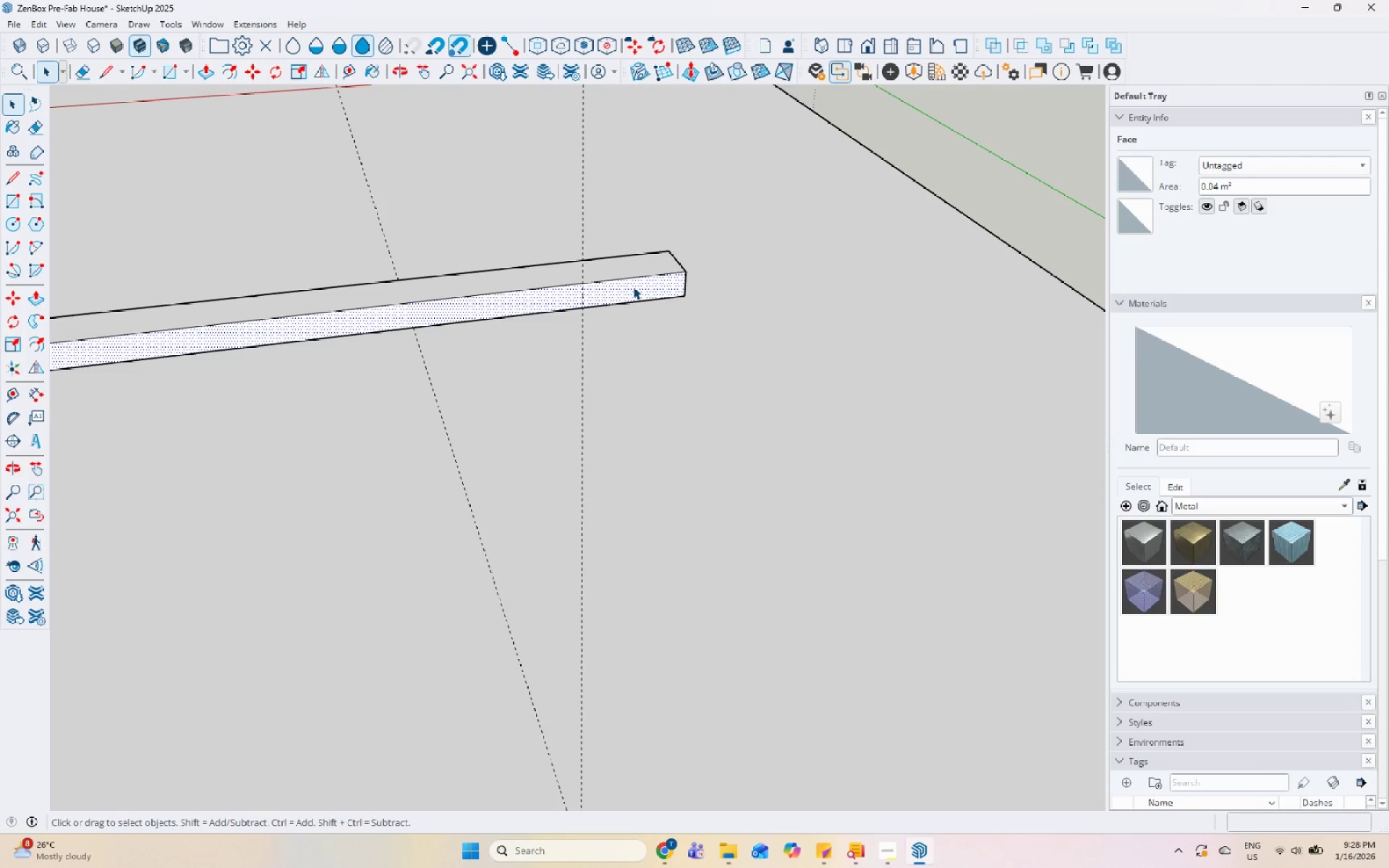 
key(Control+Z)
 